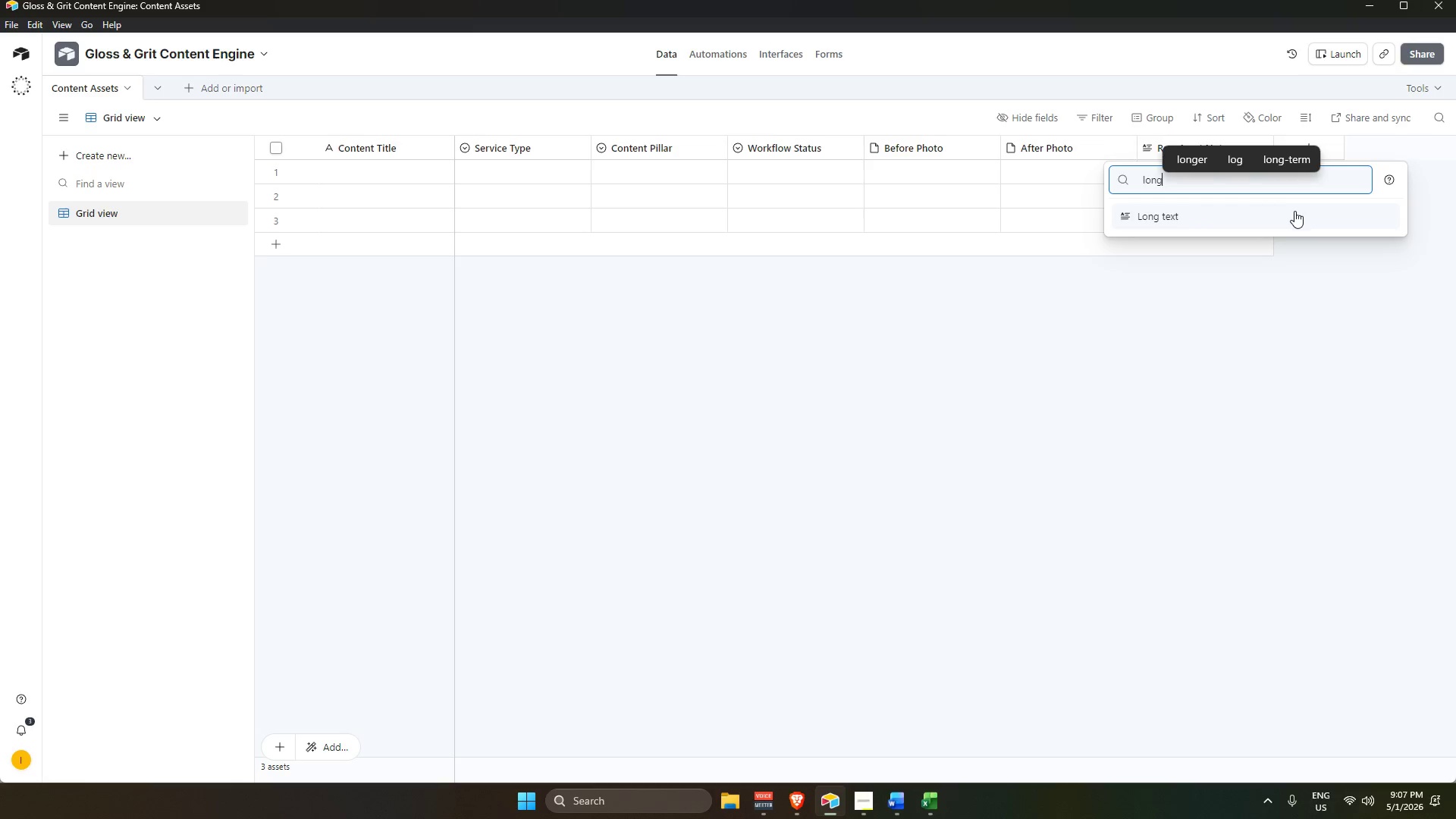 
left_click([1294, 207])
 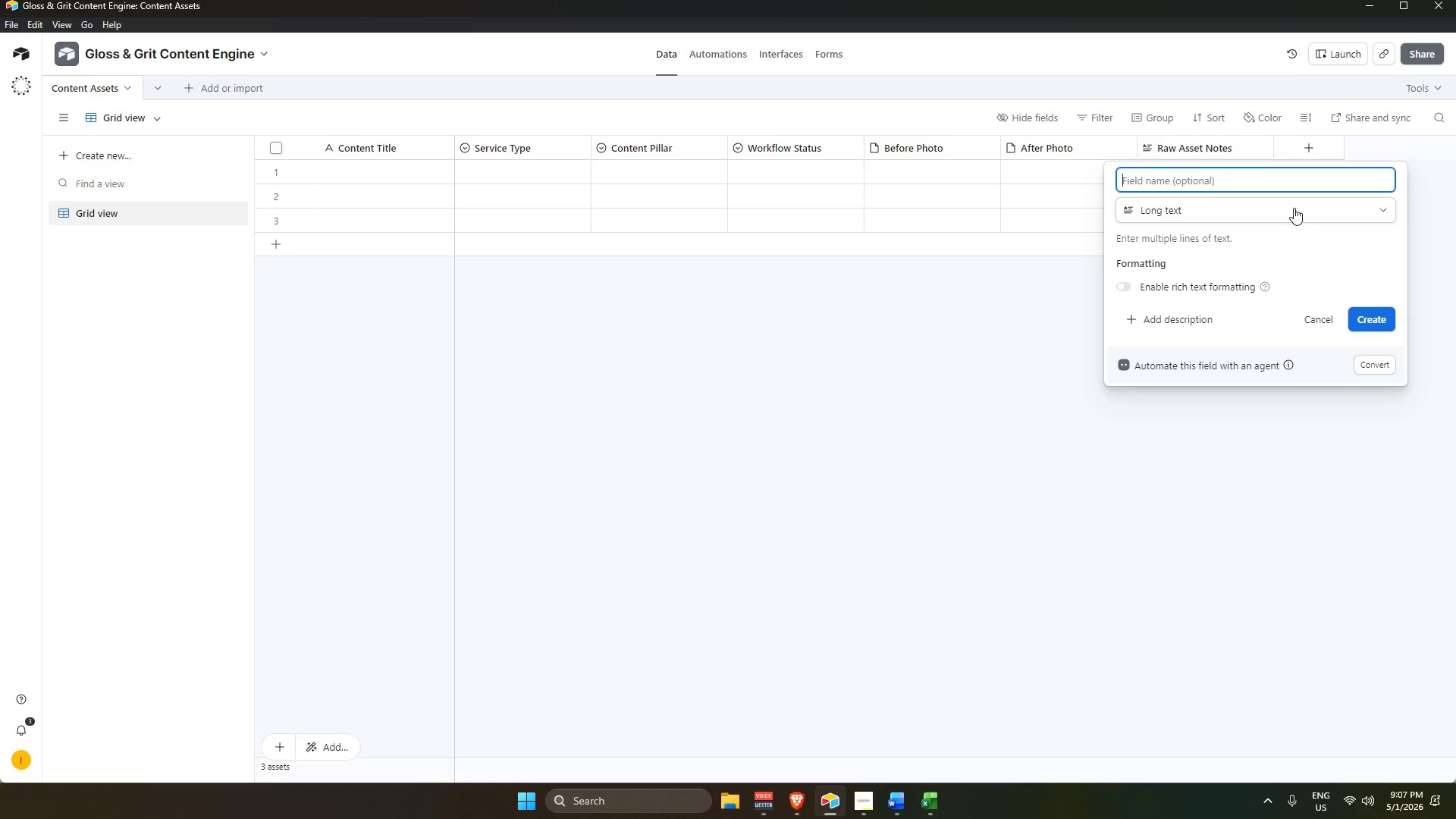 
wait(5.11)
 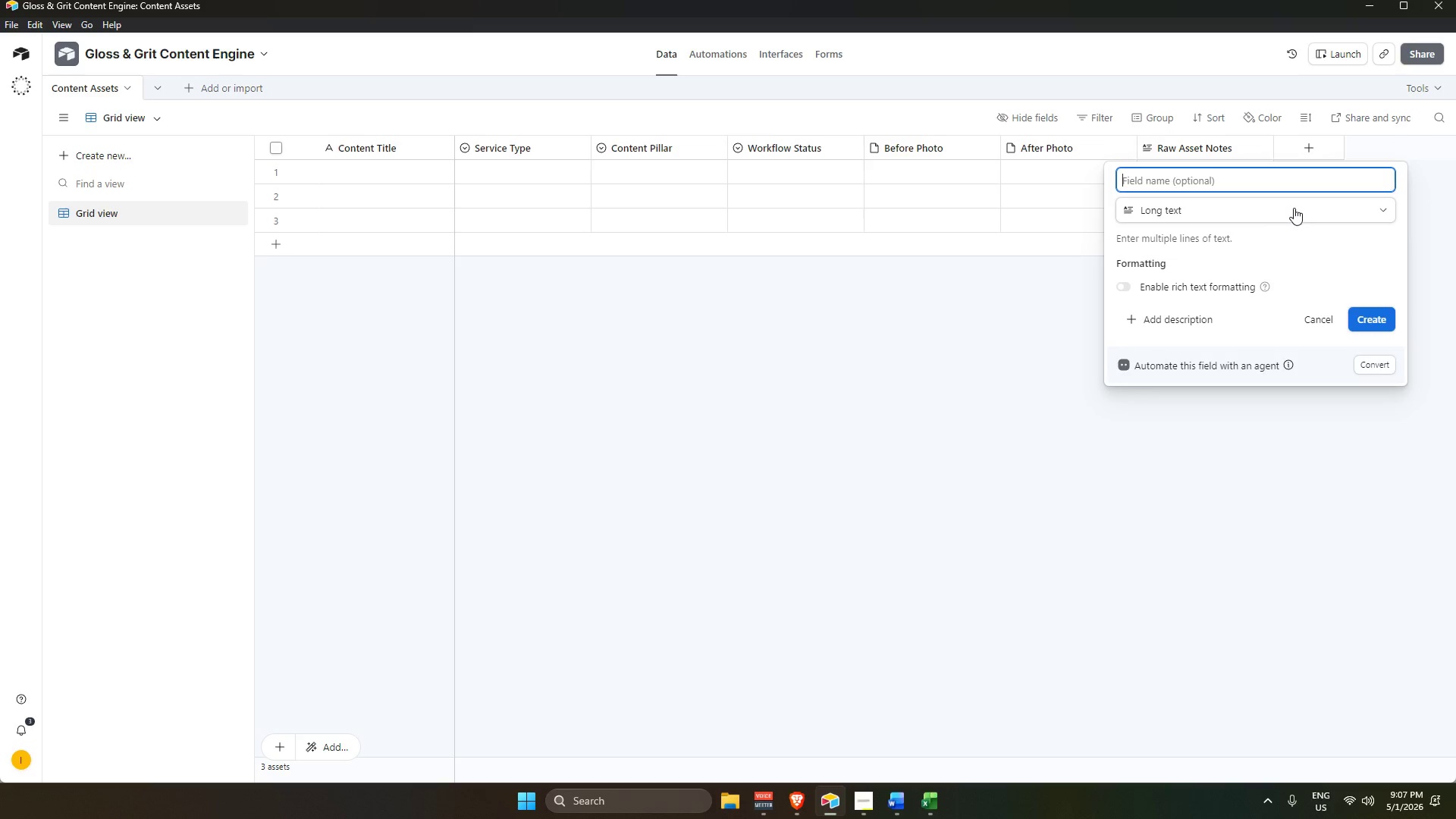 
type(Captio)
 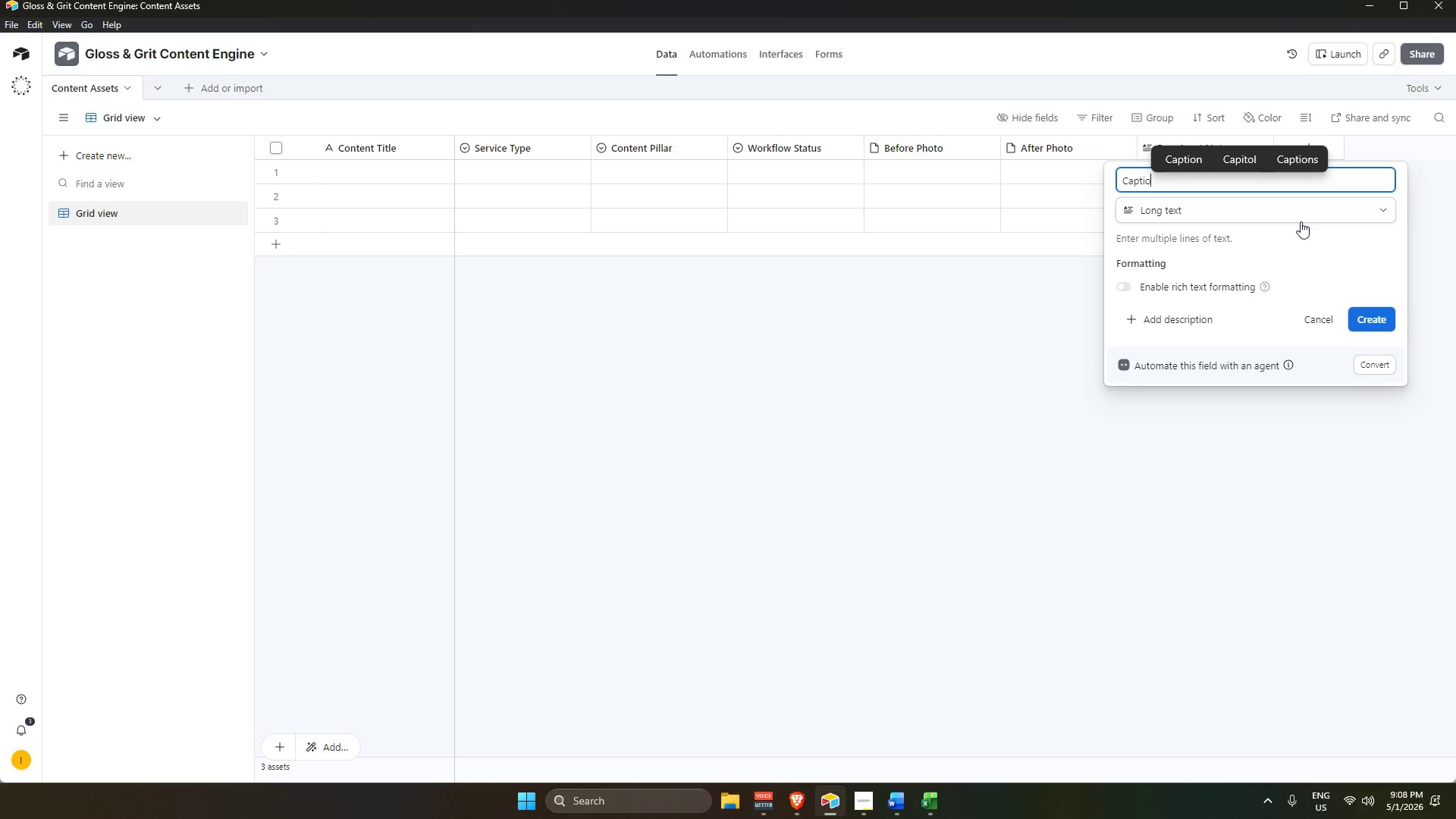 
type(n/Copy)
 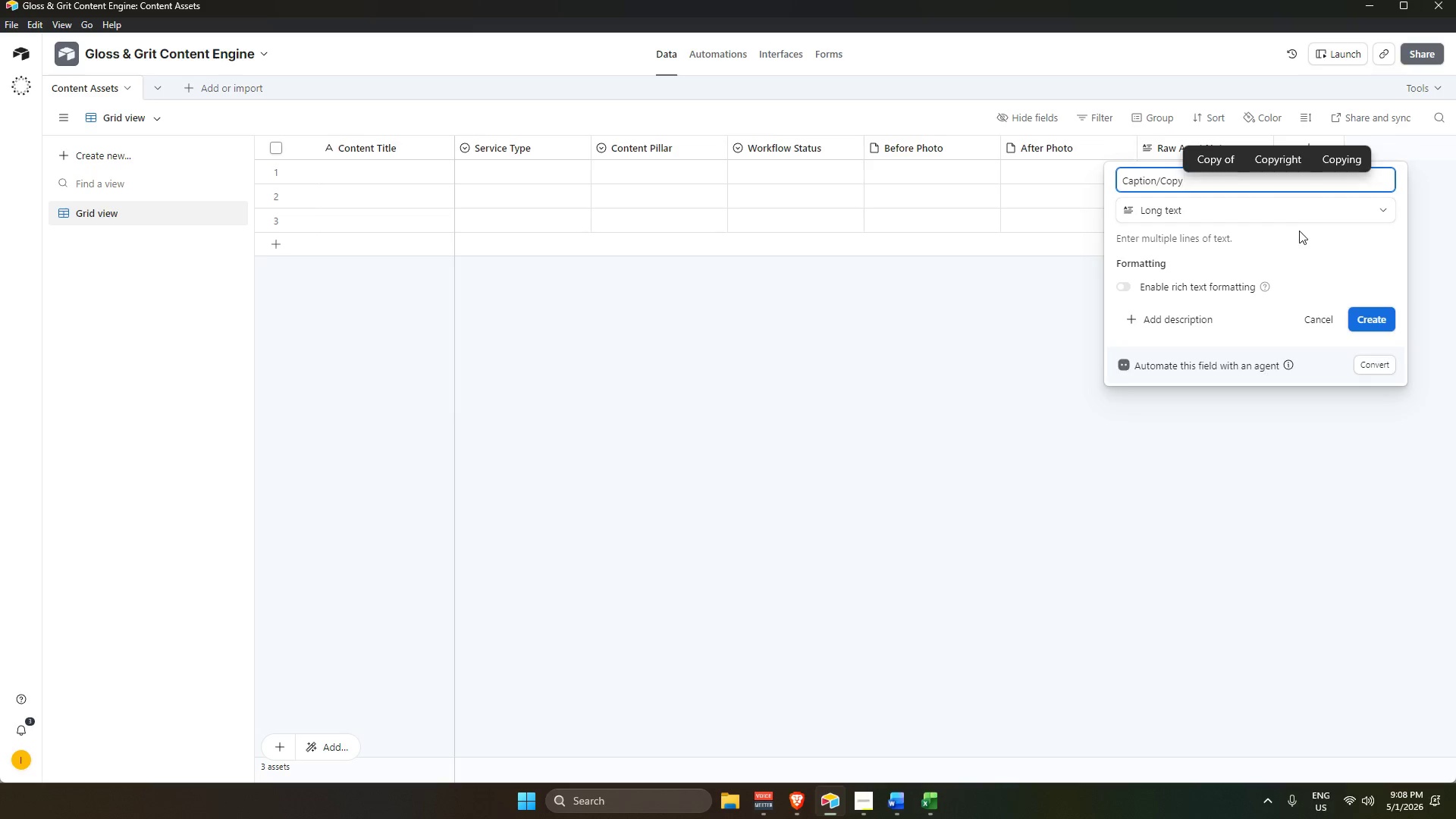 
key(Enter)
 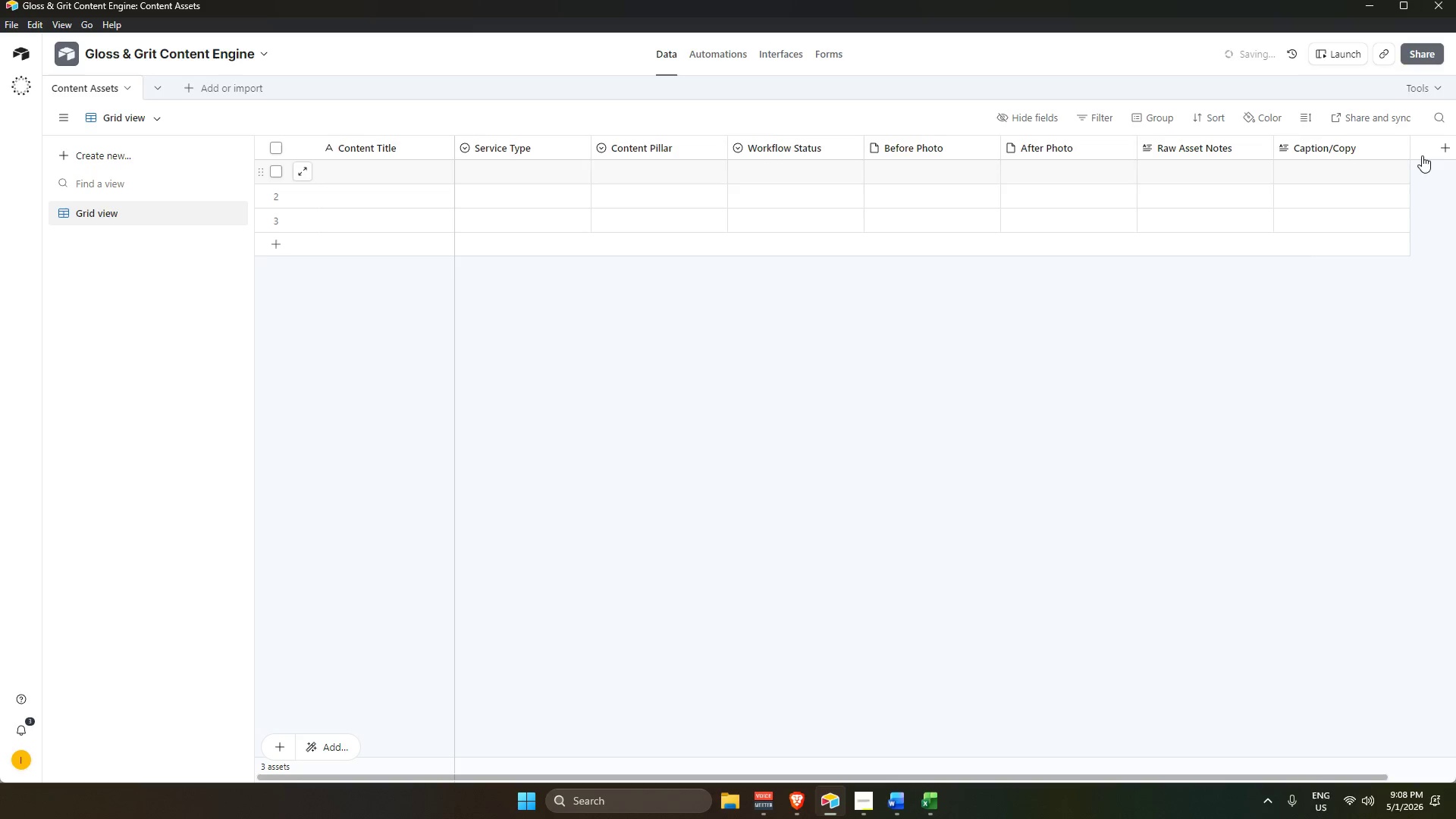 
left_click([1434, 150])
 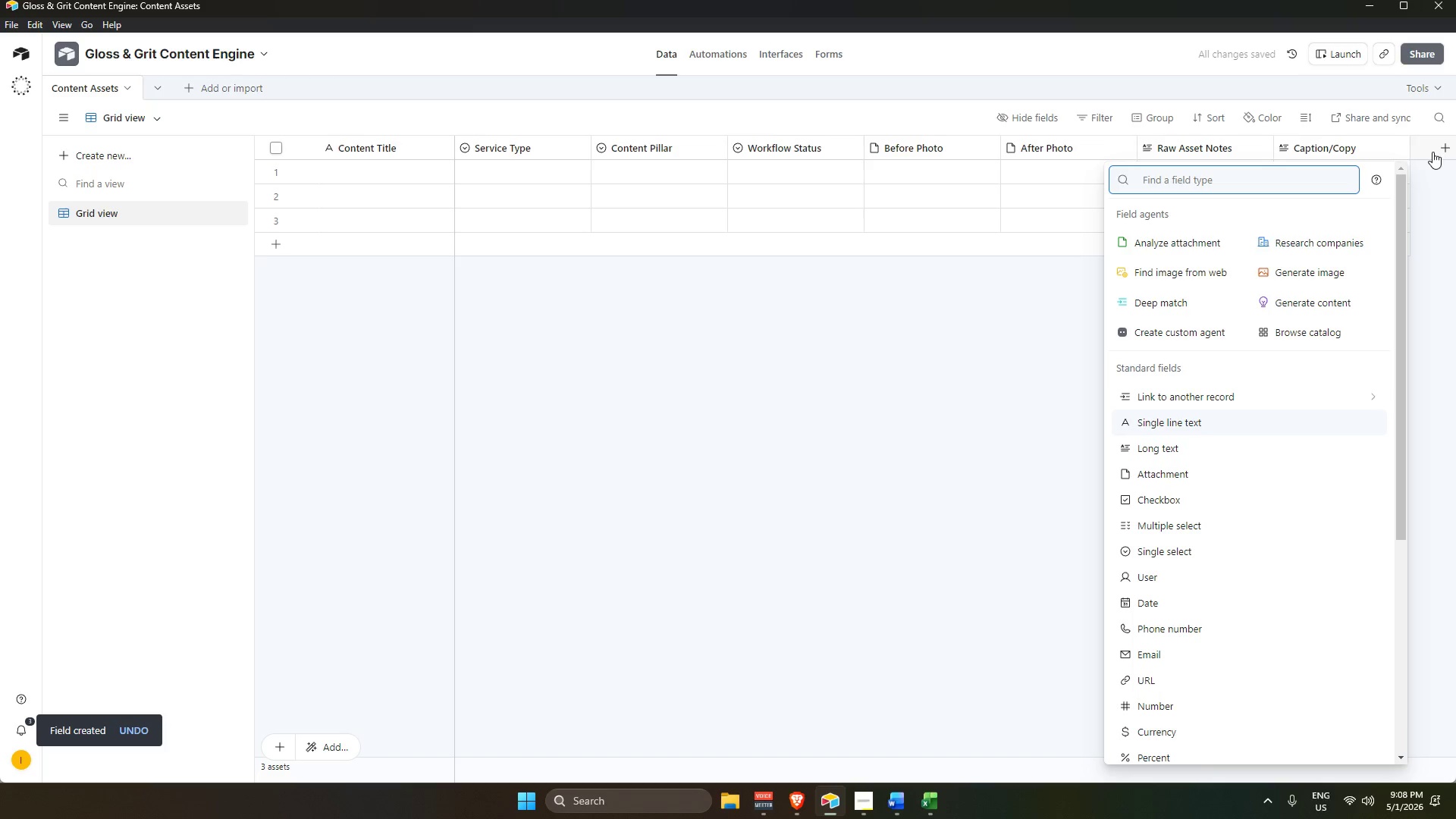 
type(lo)
 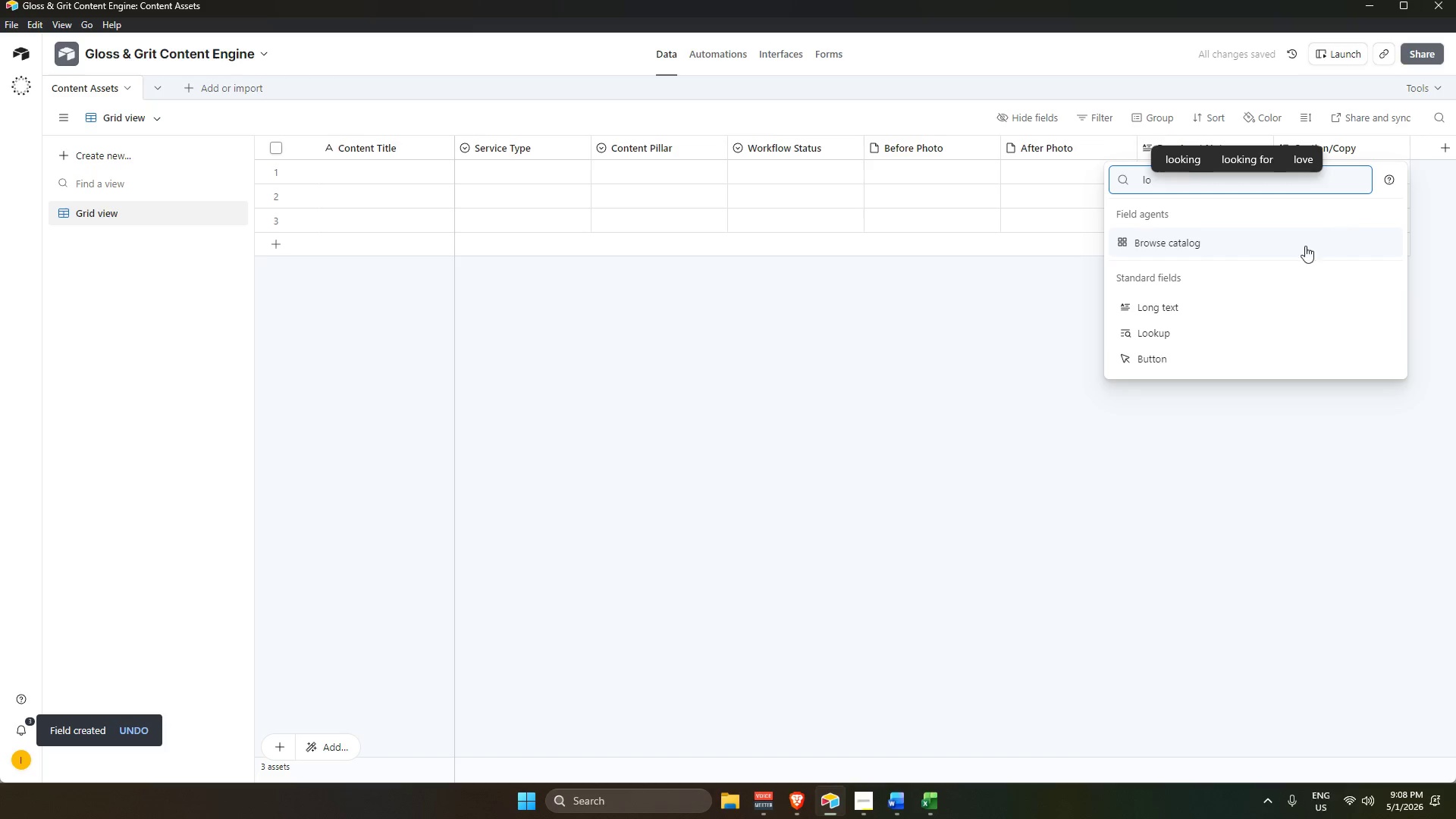 
left_click([1170, 306])
 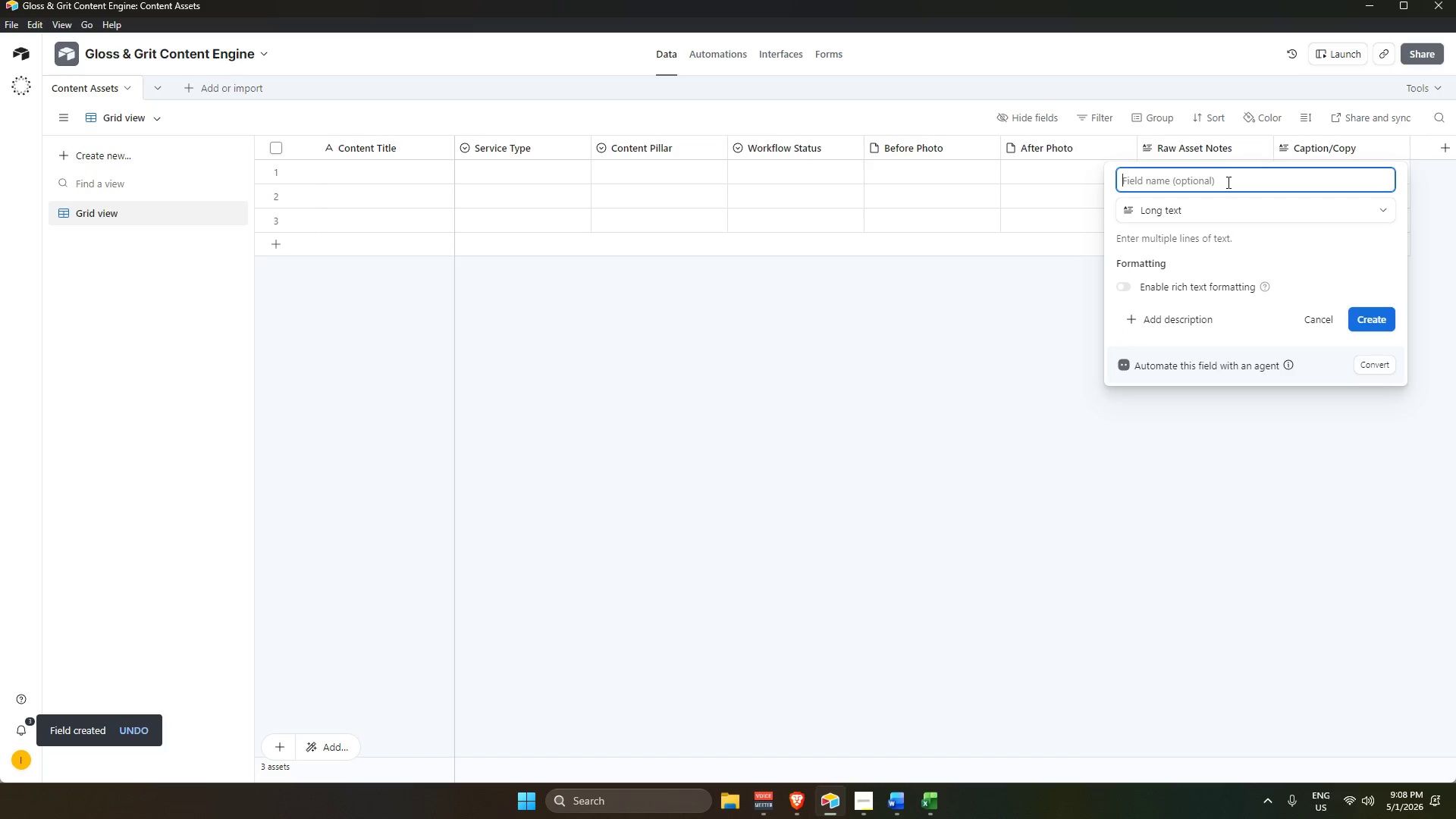 
type(Customer Testimonial)
 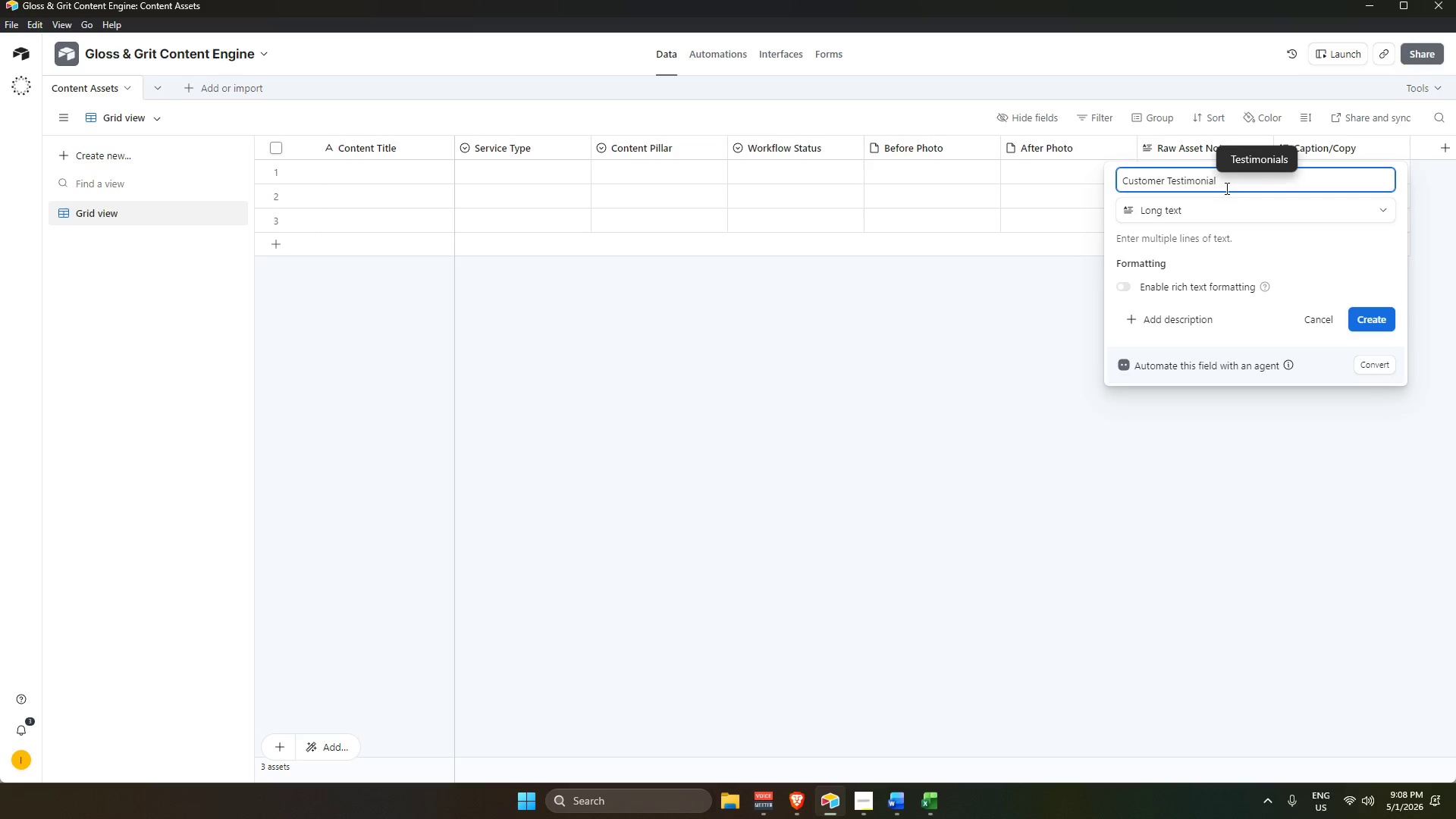 
key(Enter)
 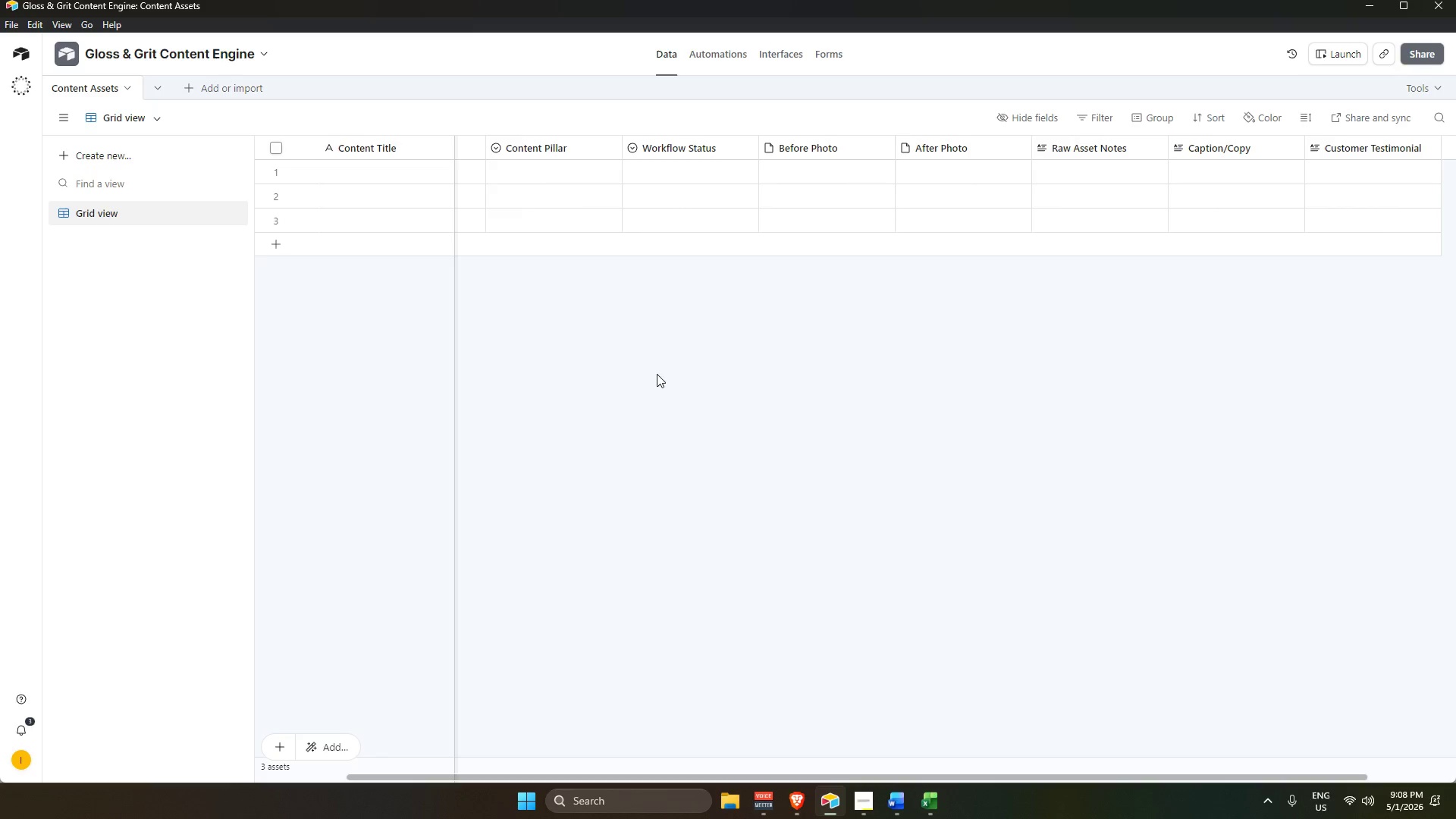 
wait(22.66)
 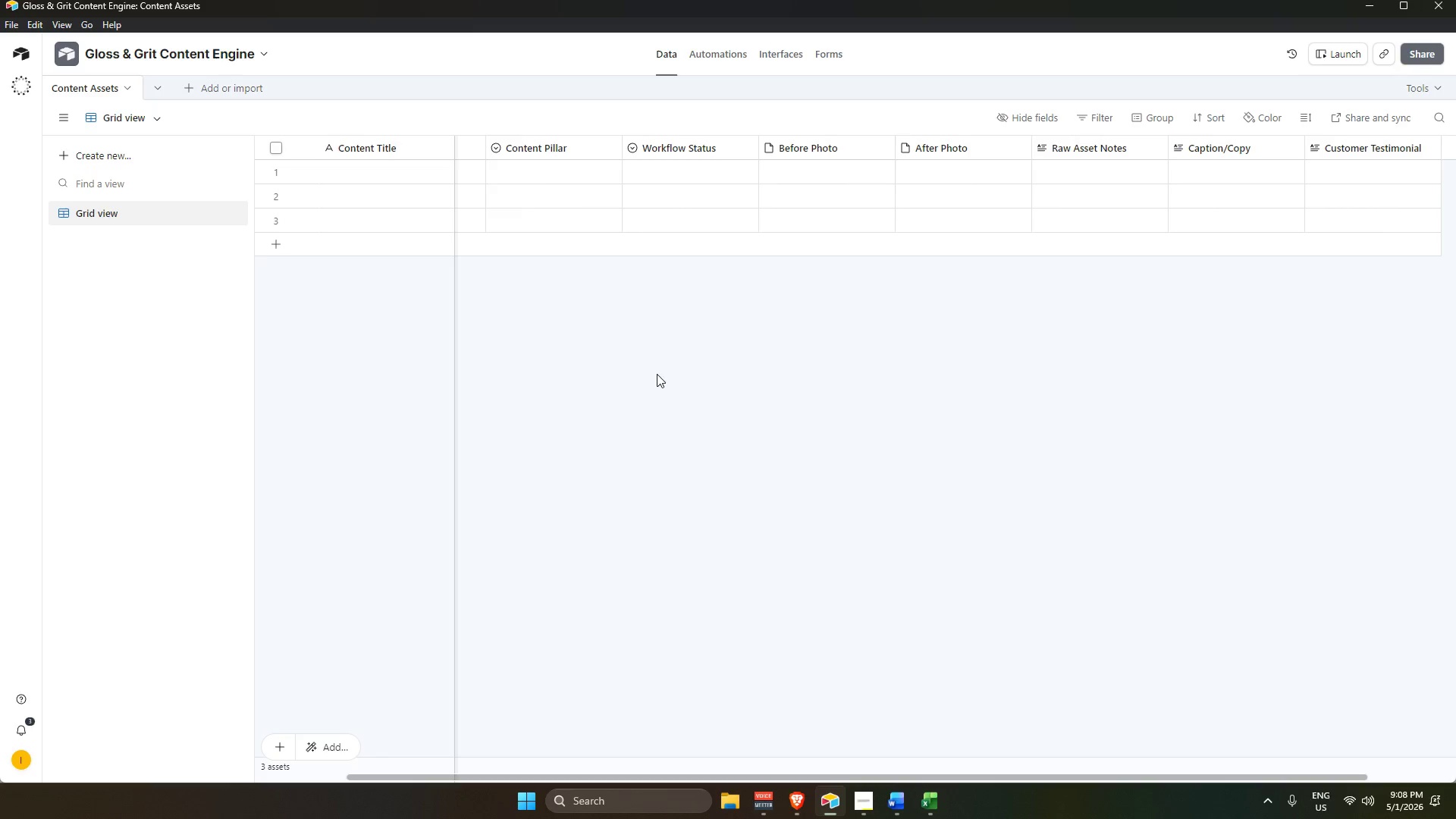 
left_click_drag(start_coordinate=[618, 778], to_coordinate=[764, 775])
 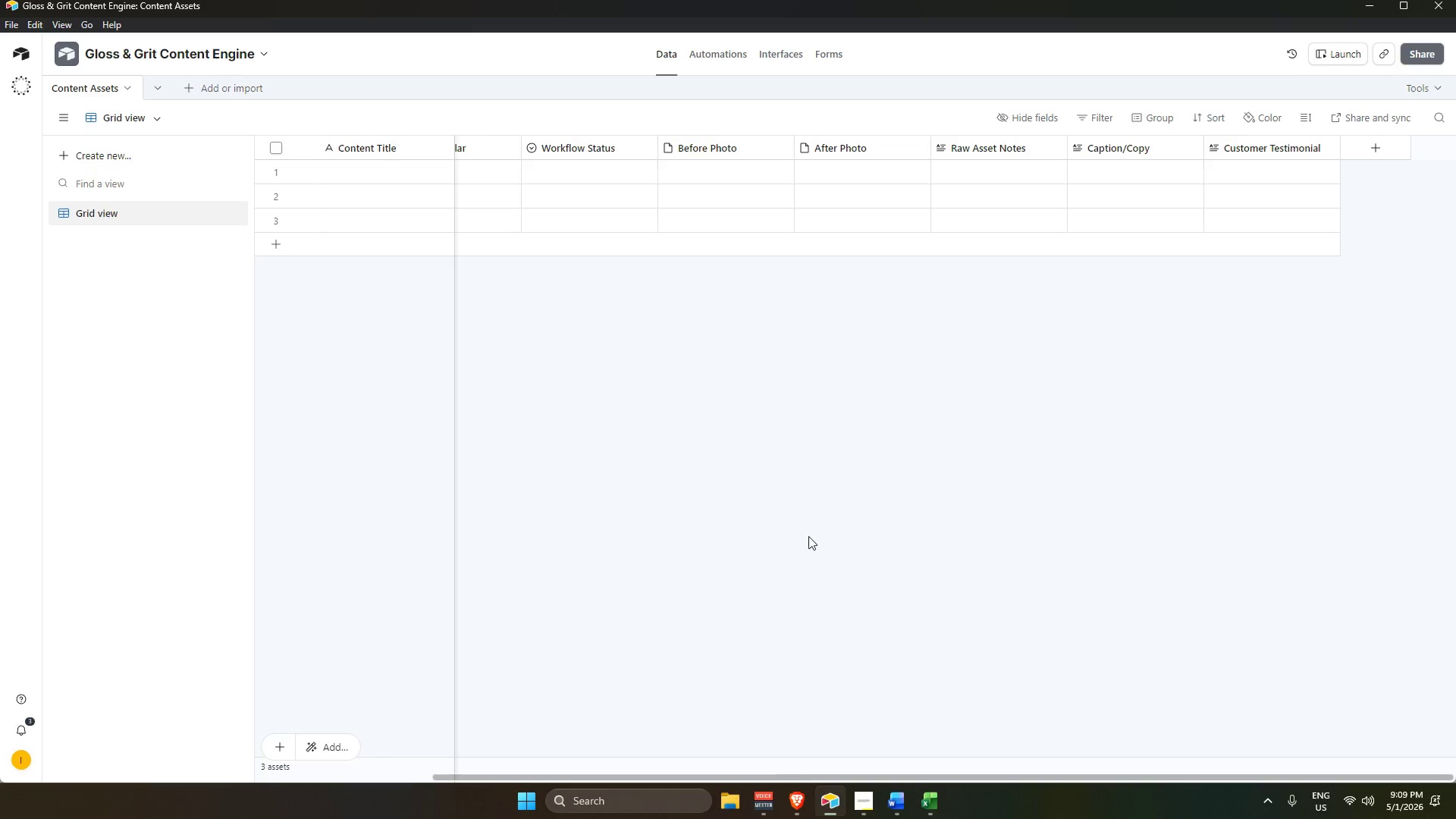 
wait(57.07)
 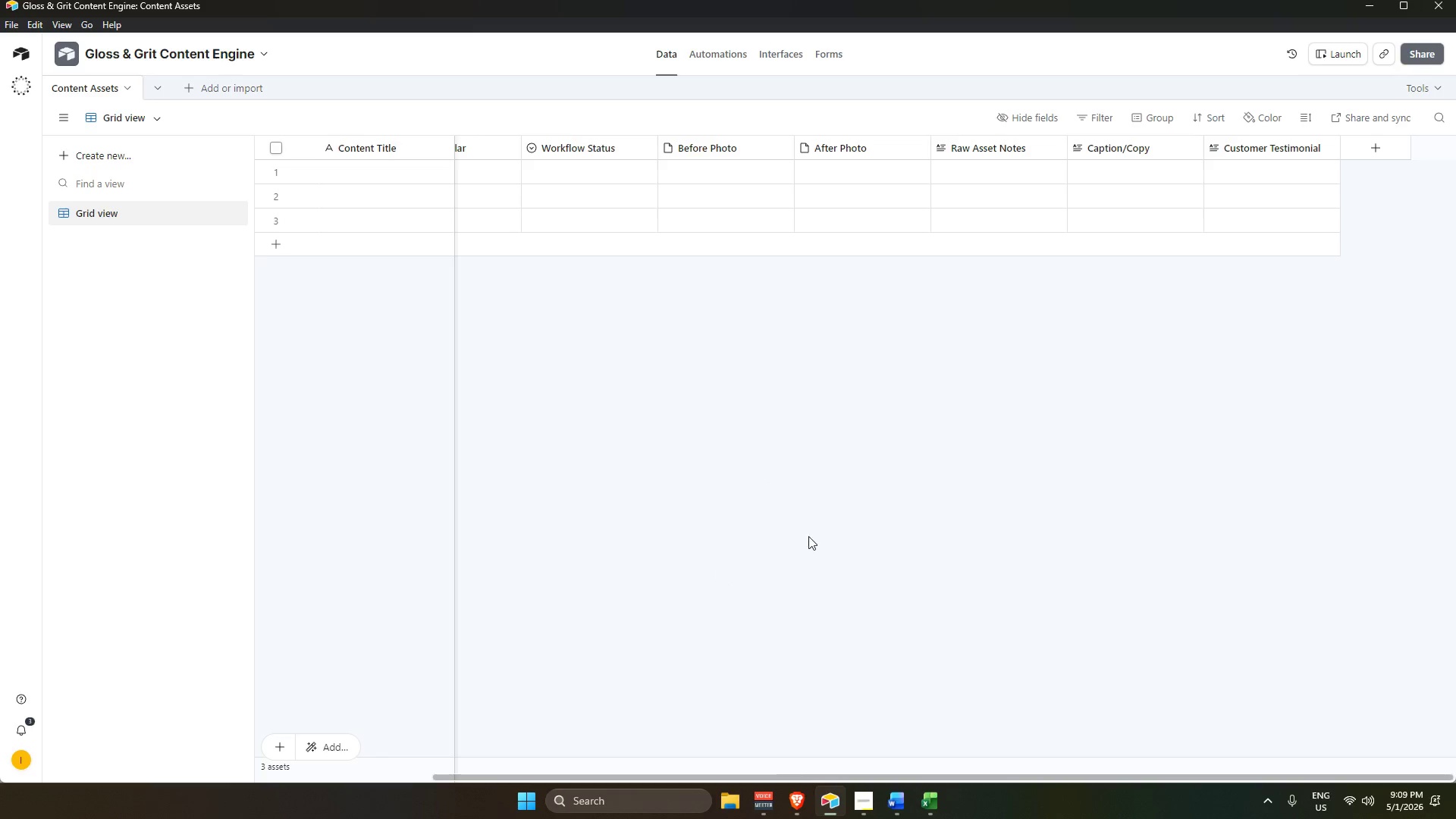 
mouse_move([872, 799])
 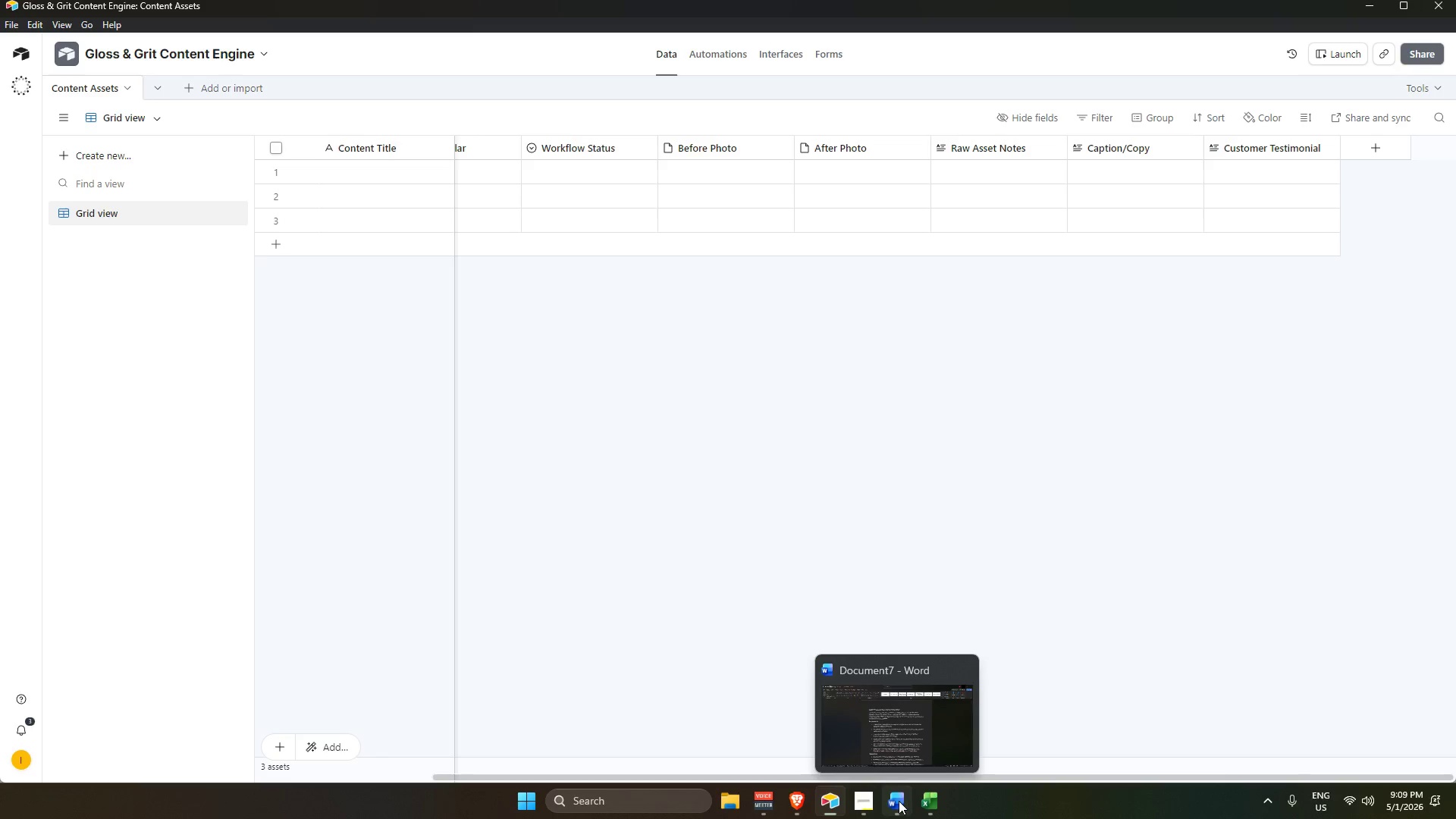 
left_click([868, 799])
 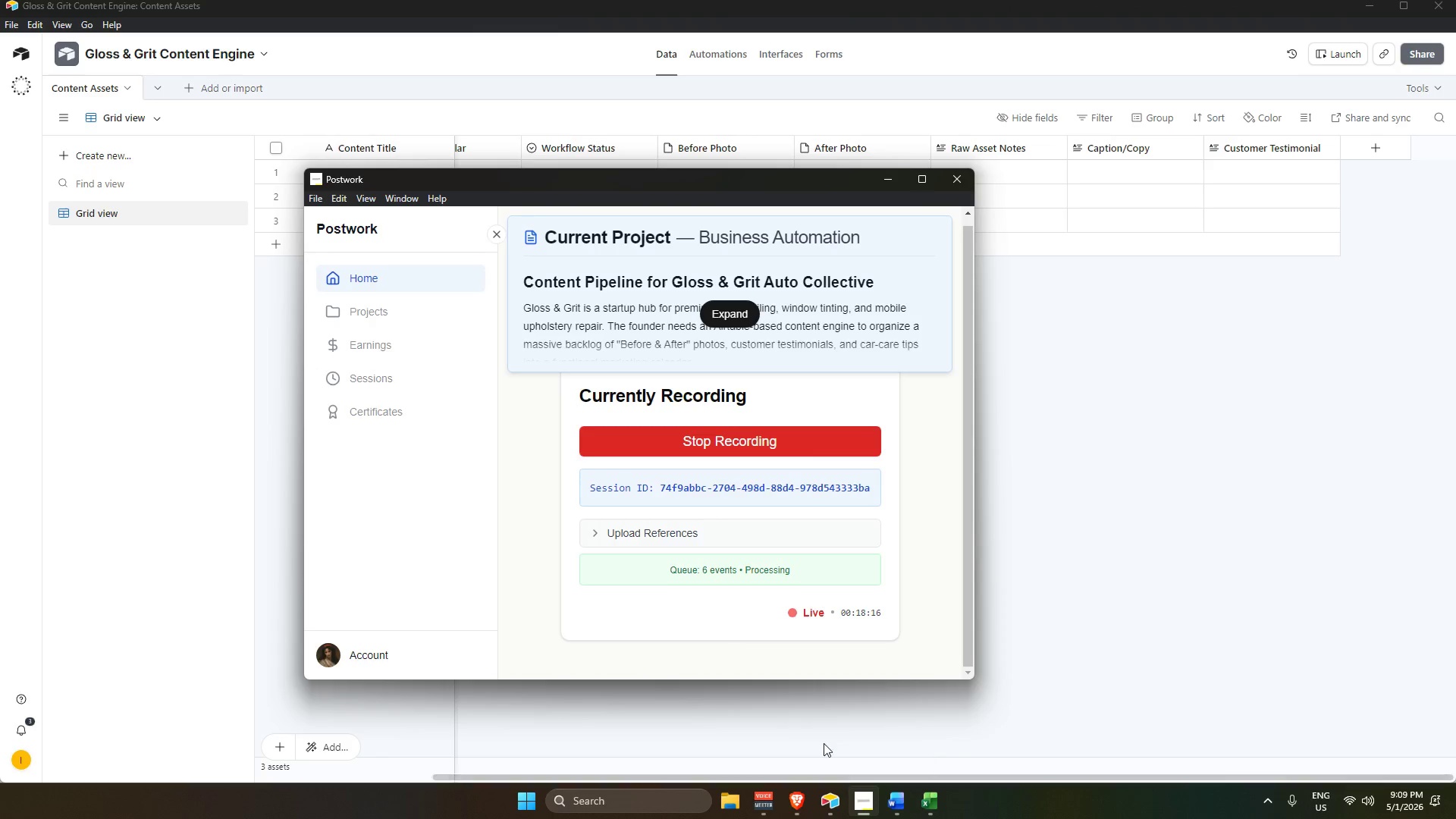 
left_click([824, 704])
 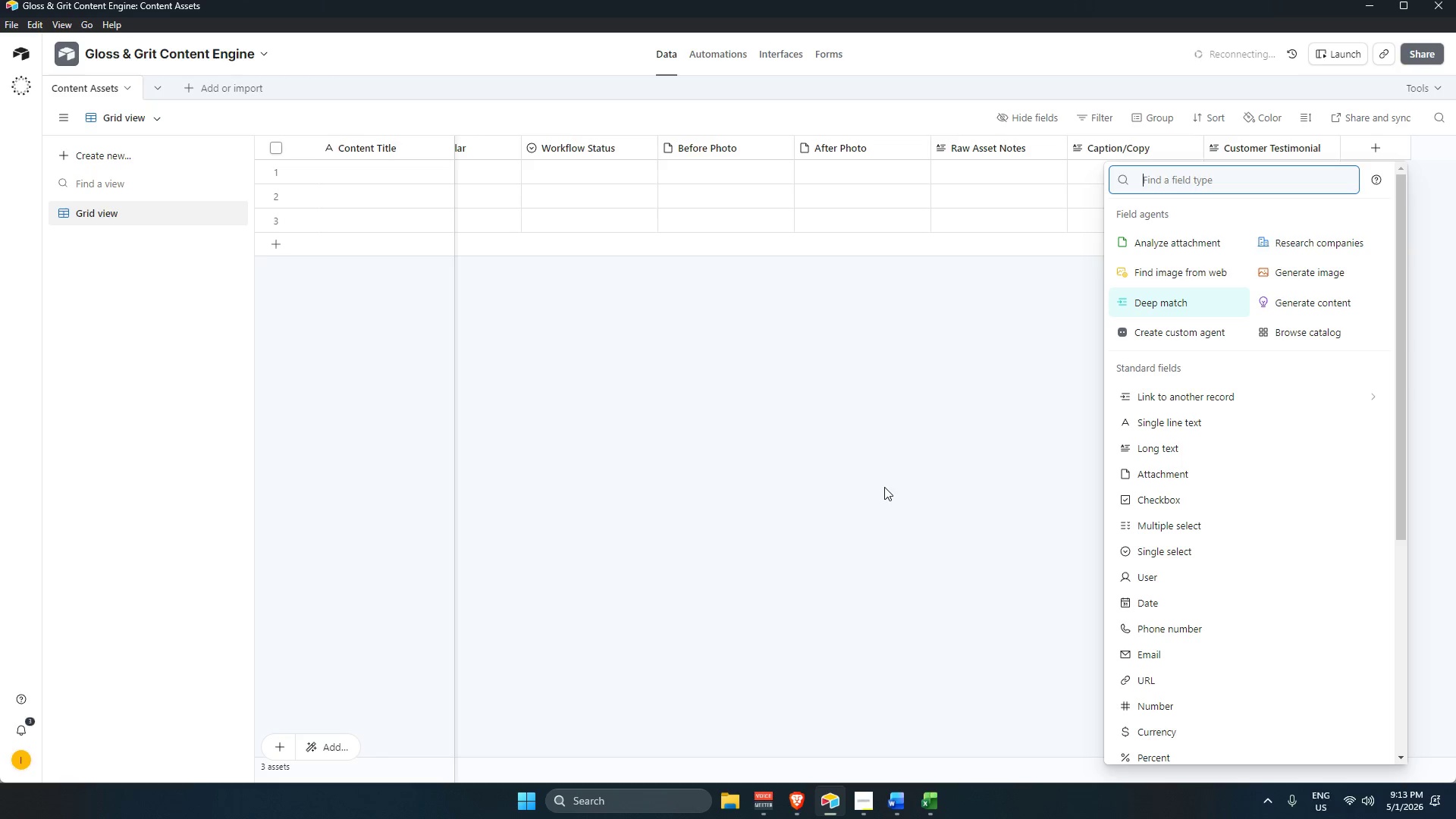 
wait(231.2)
 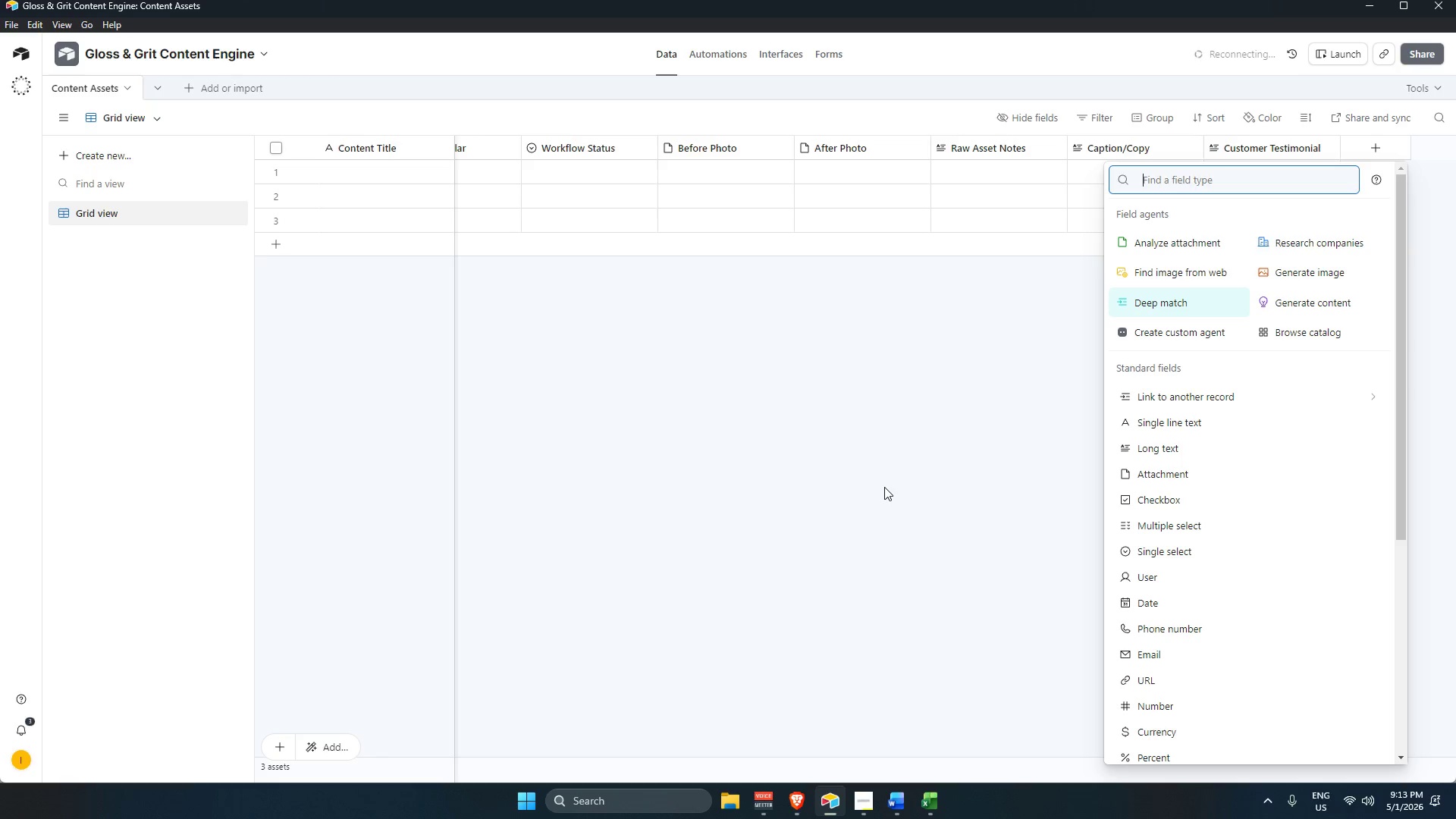 
type(m)
key(Backspace)
key(Backspace)
type(mult)
 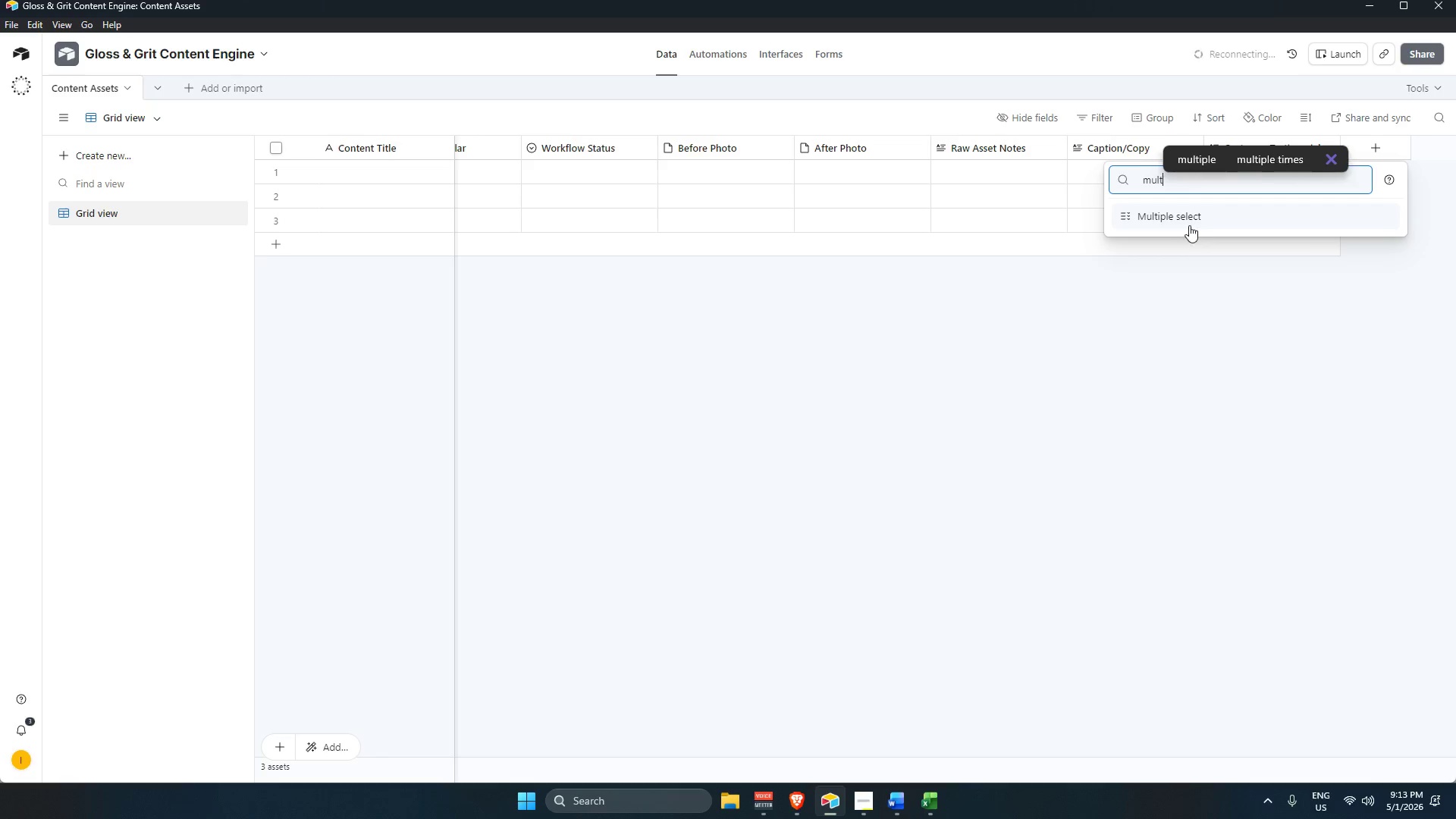 
left_click([1188, 224])
 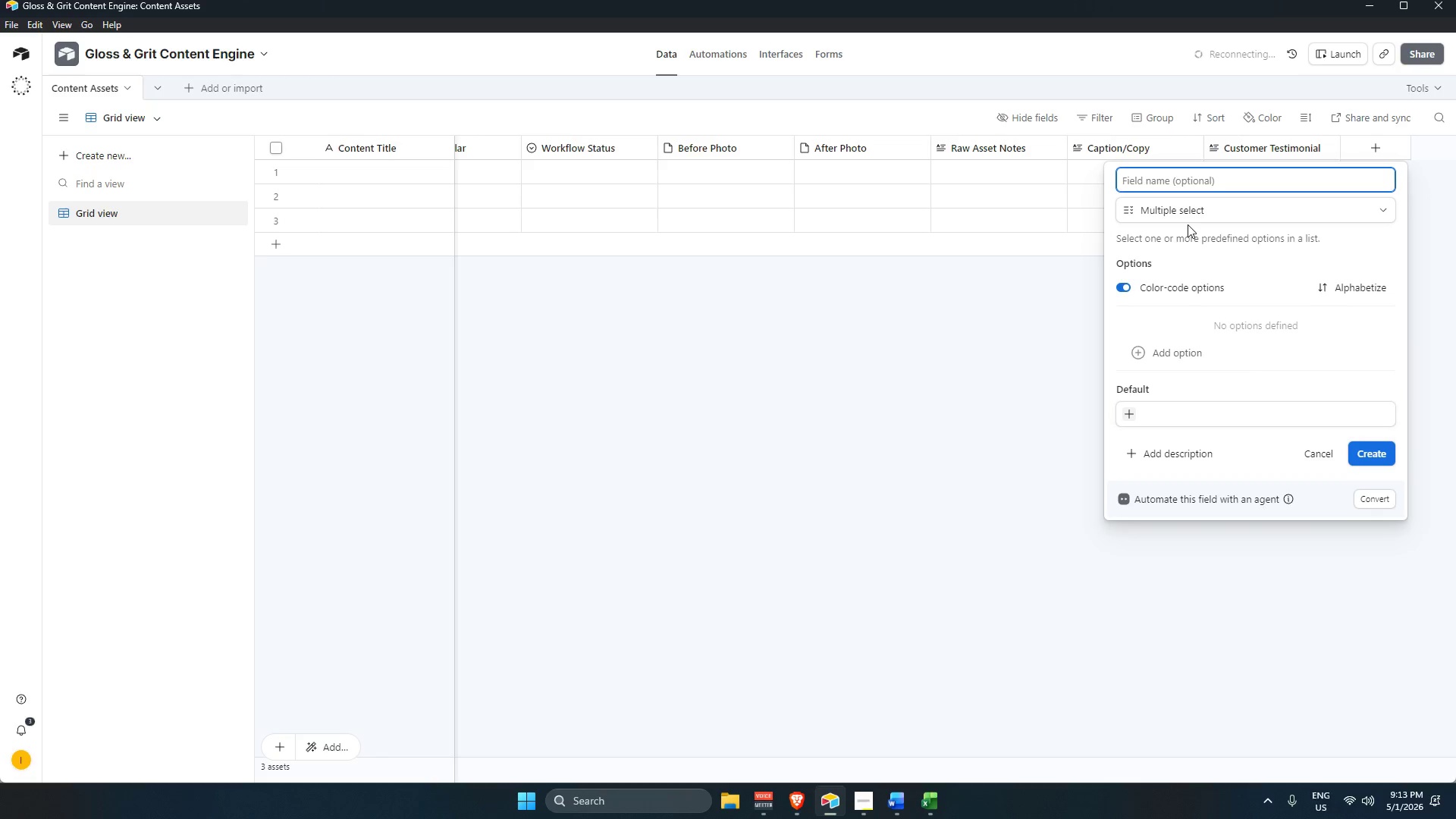 
type(Suggested Platform)
 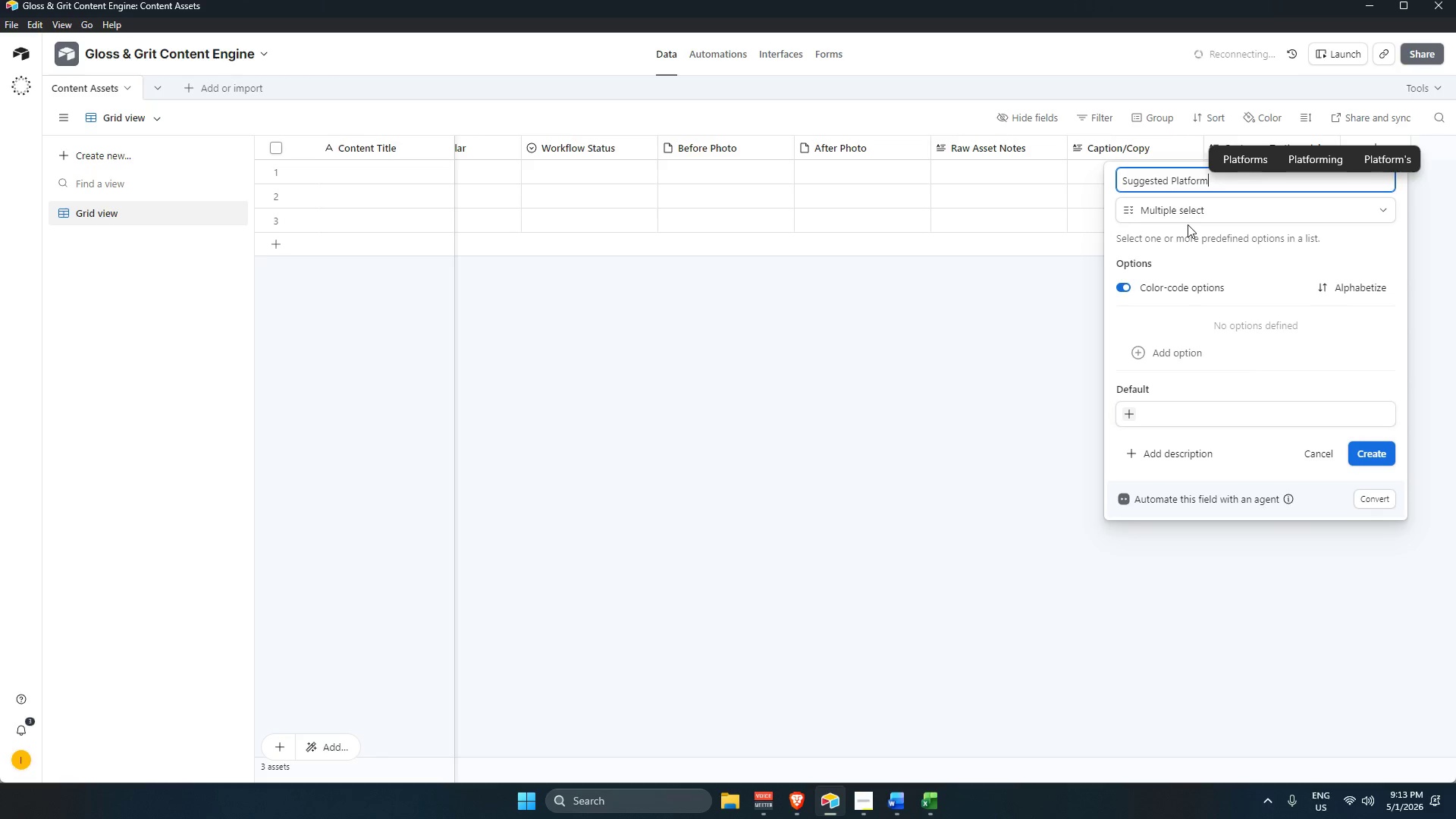 
key(Enter)
 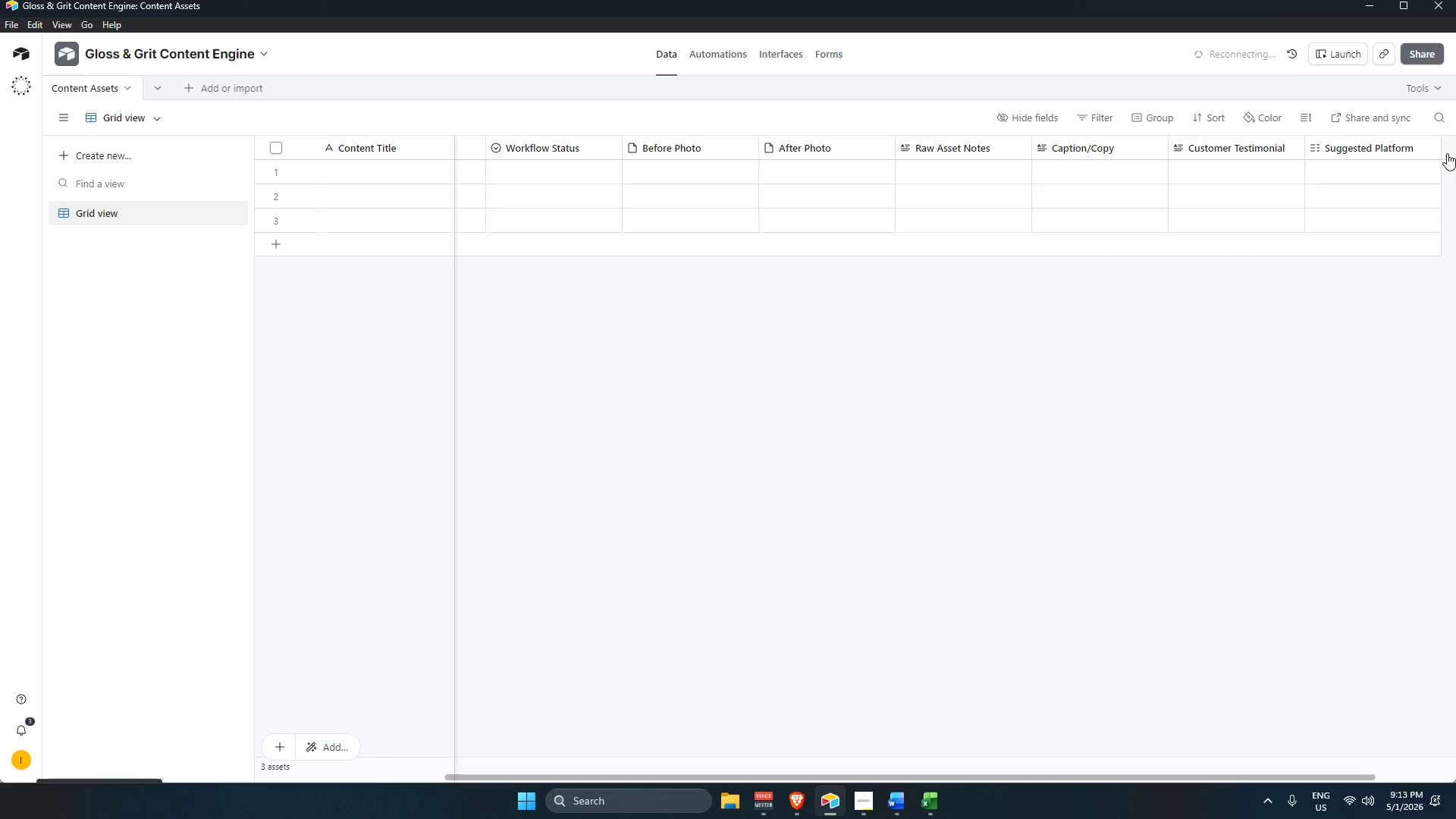 
left_click([1451, 152])
 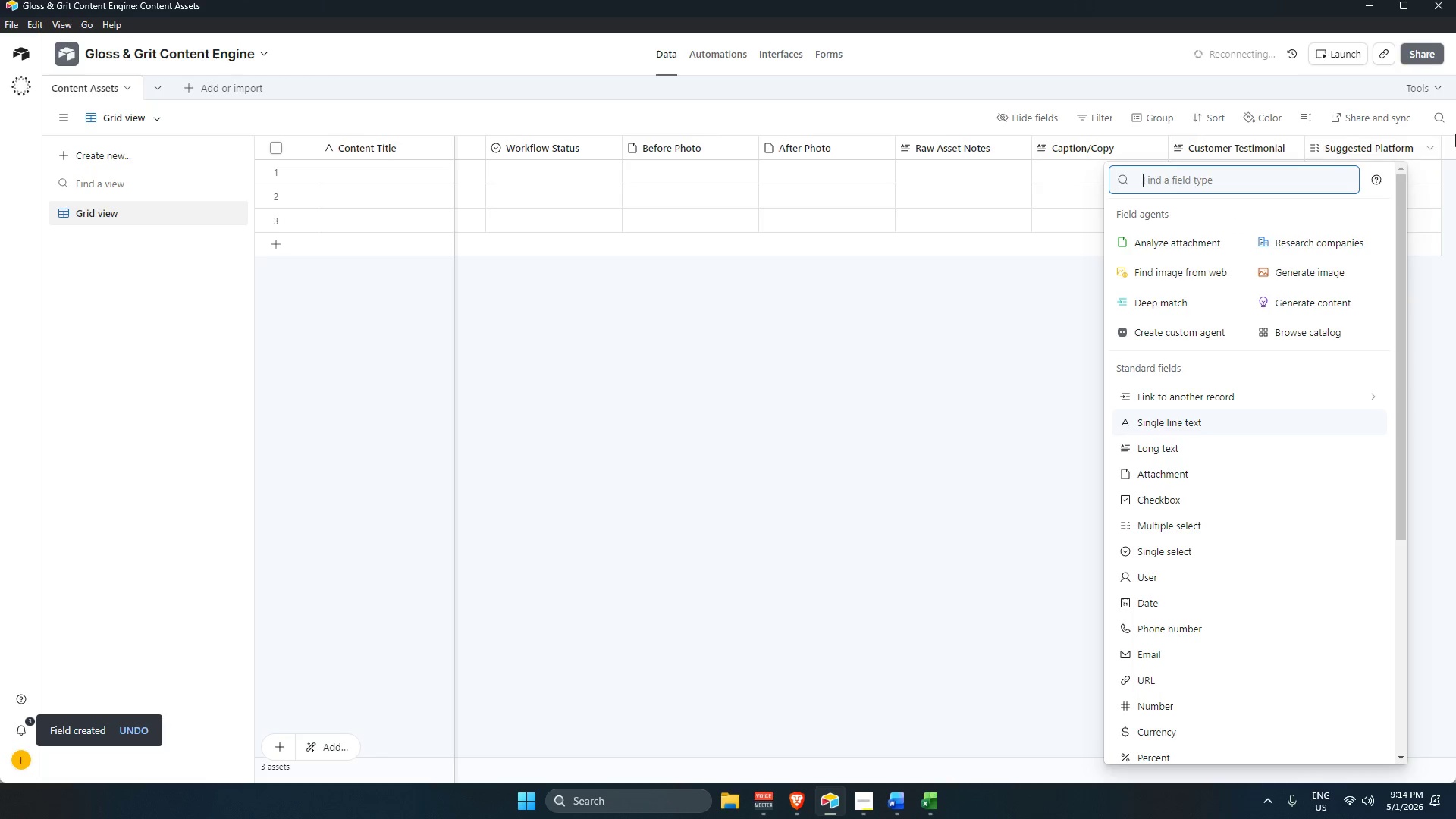 
wait(5.39)
 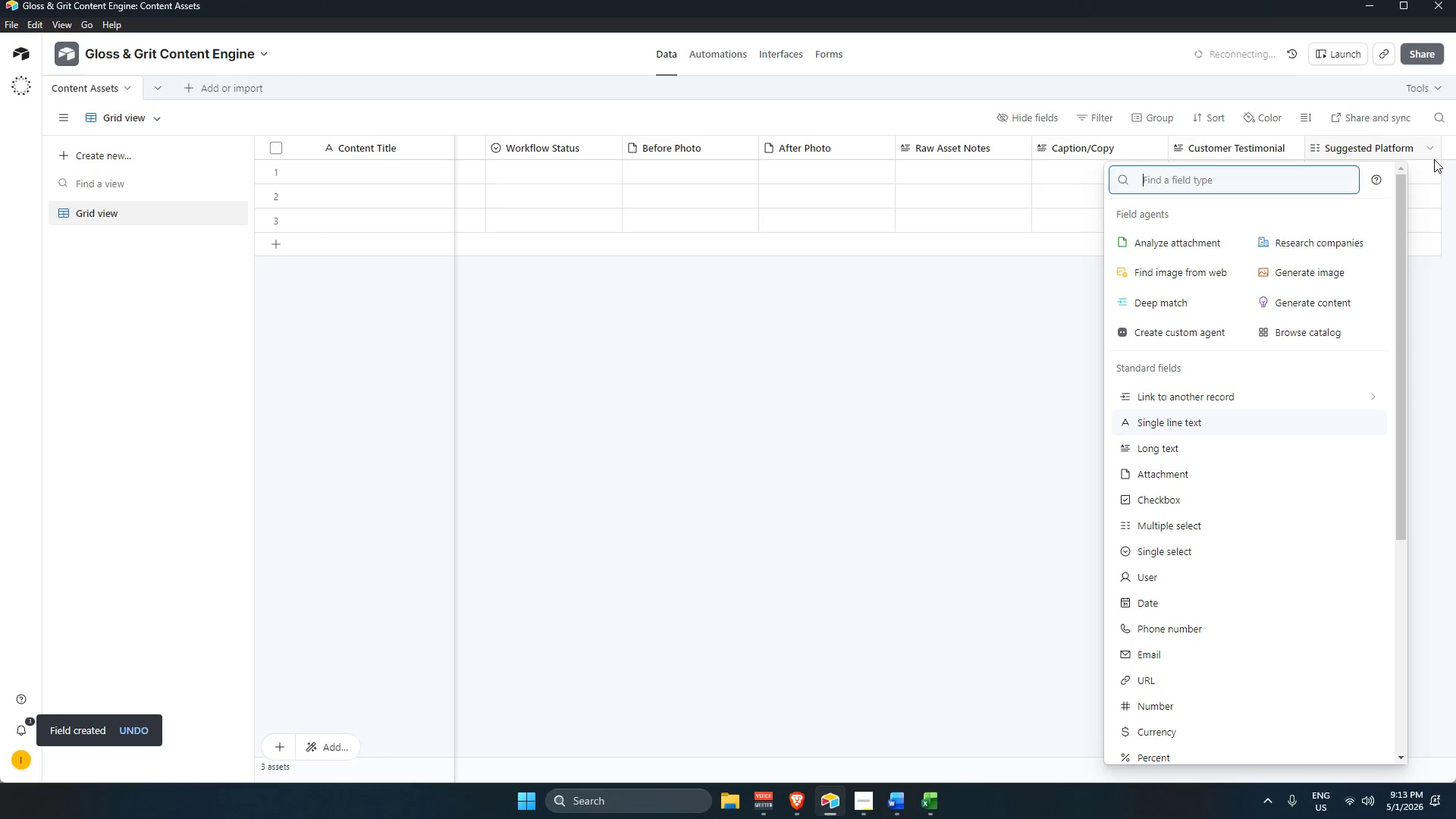 
type(Tar)
 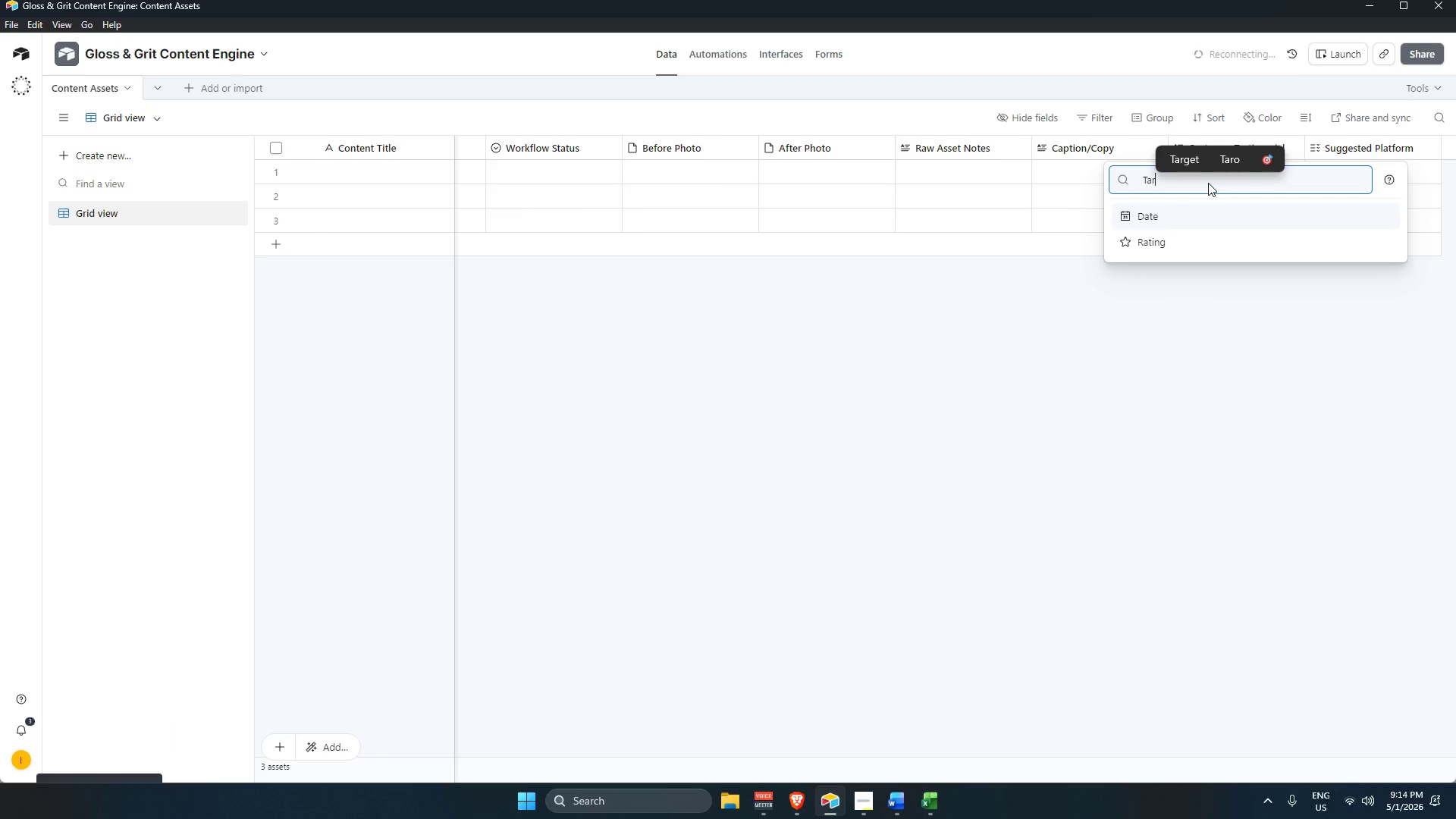 
left_click([1213, 209])
 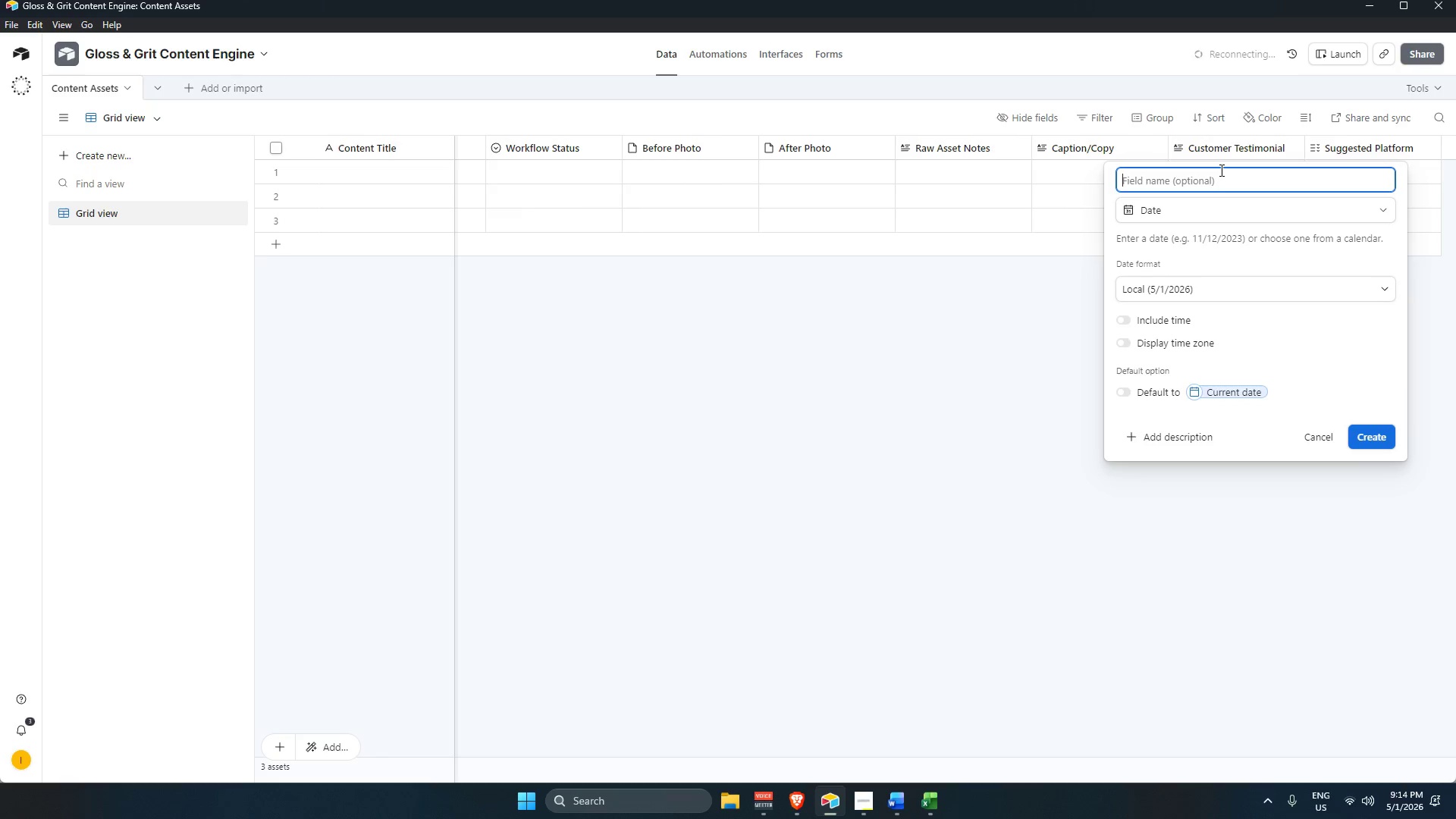 
type(Target Date)
 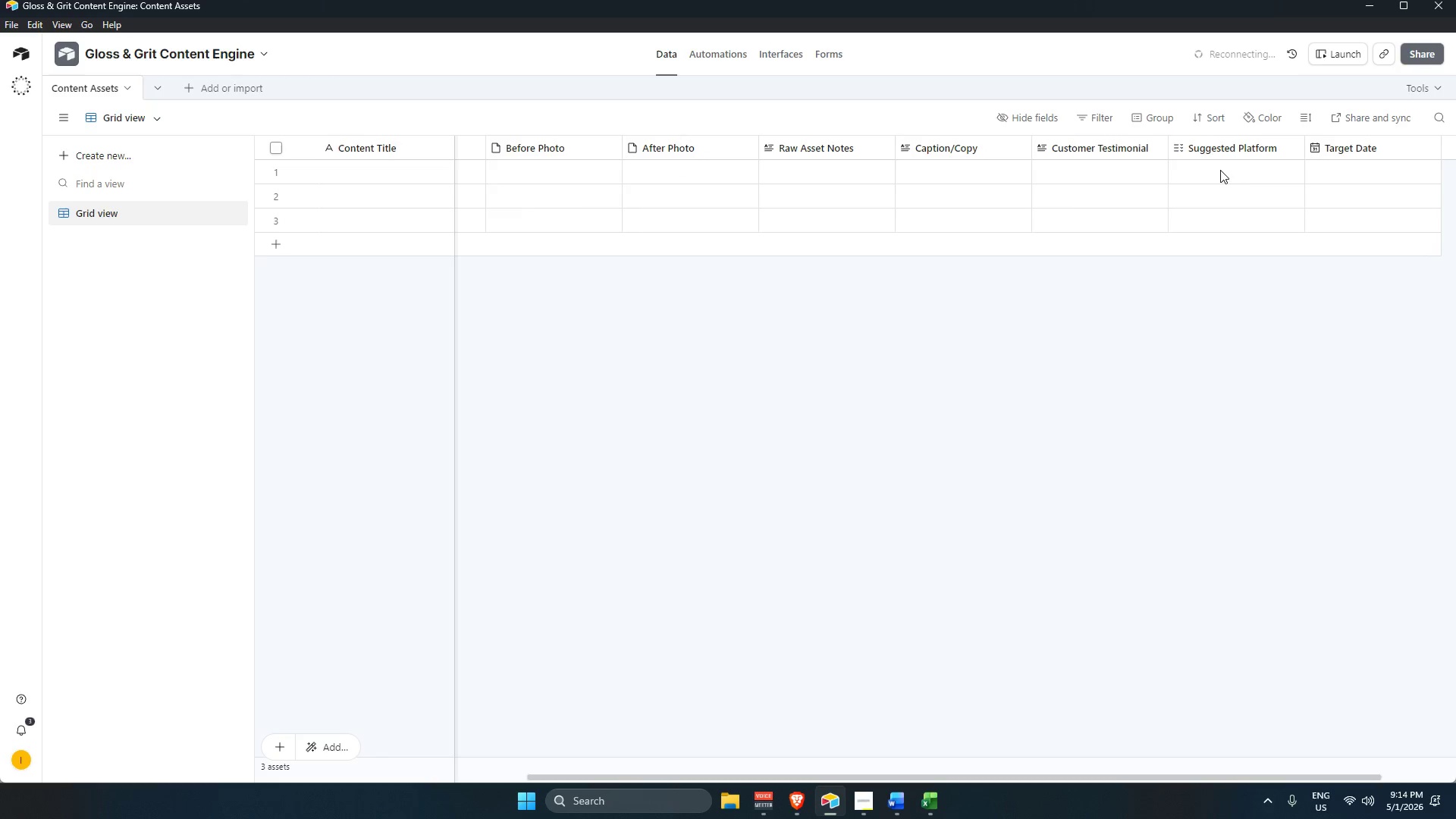 
 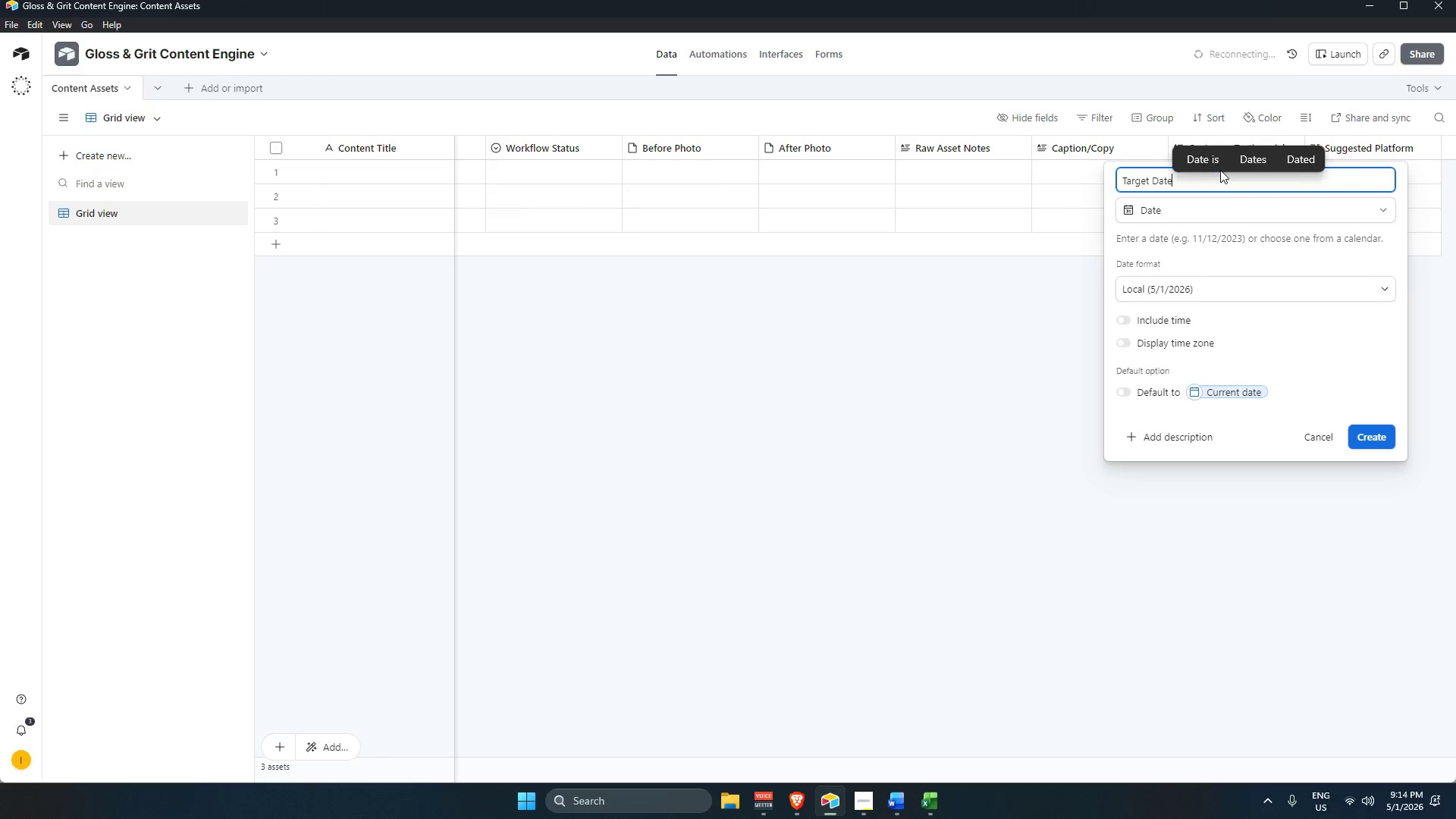 
key(Enter)
 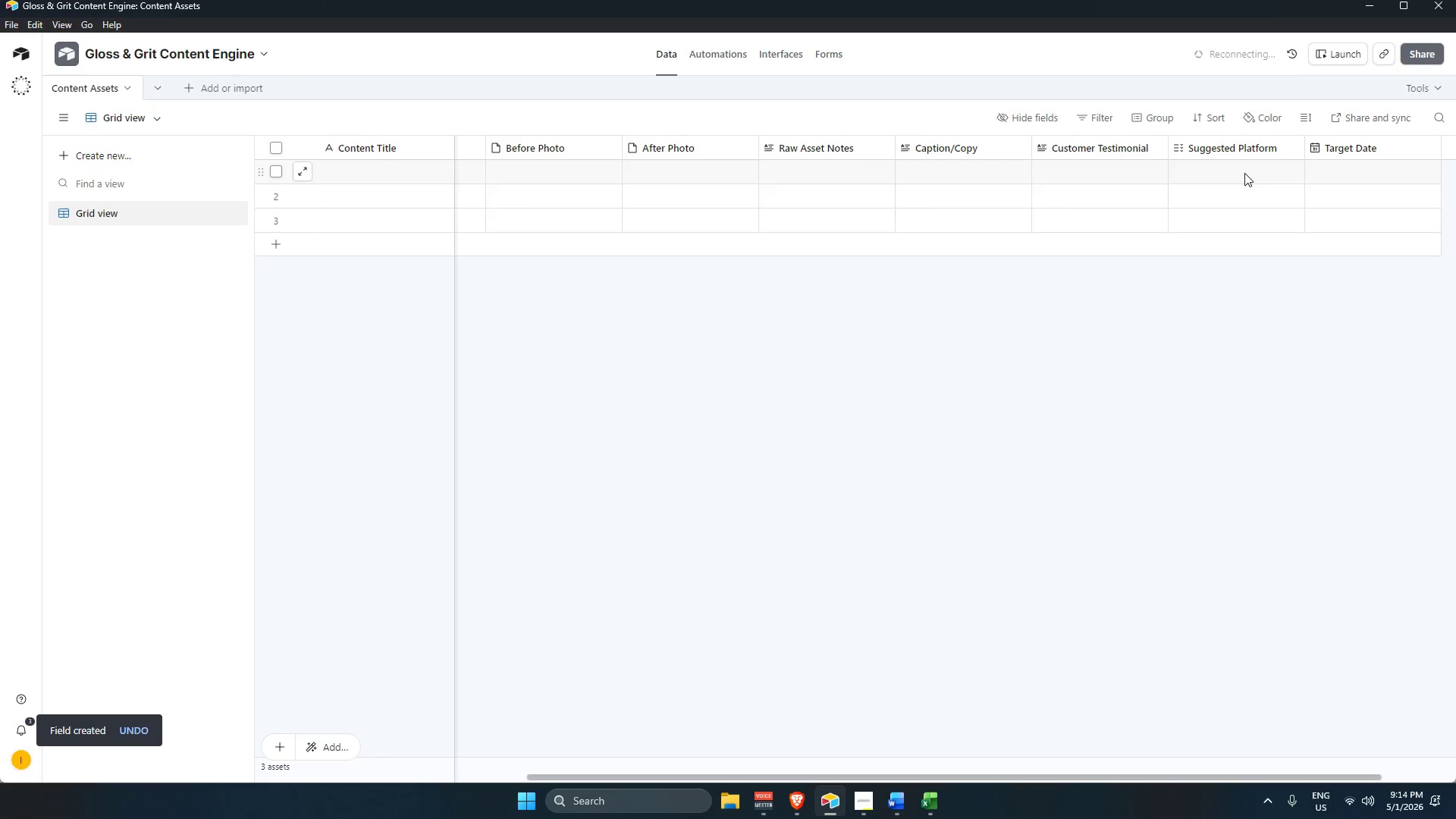 
left_click([1454, 149])
 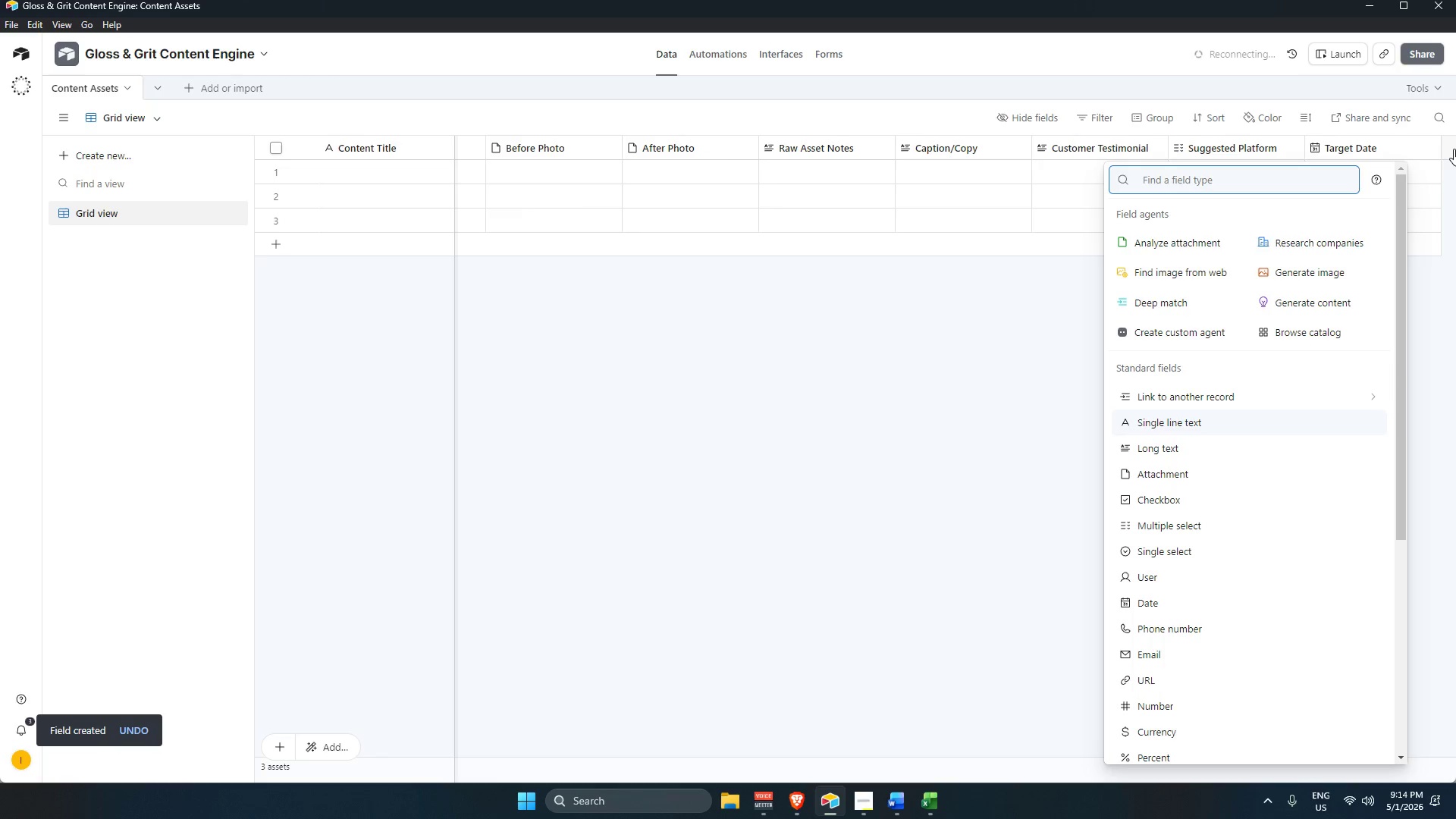 
type(Da)
 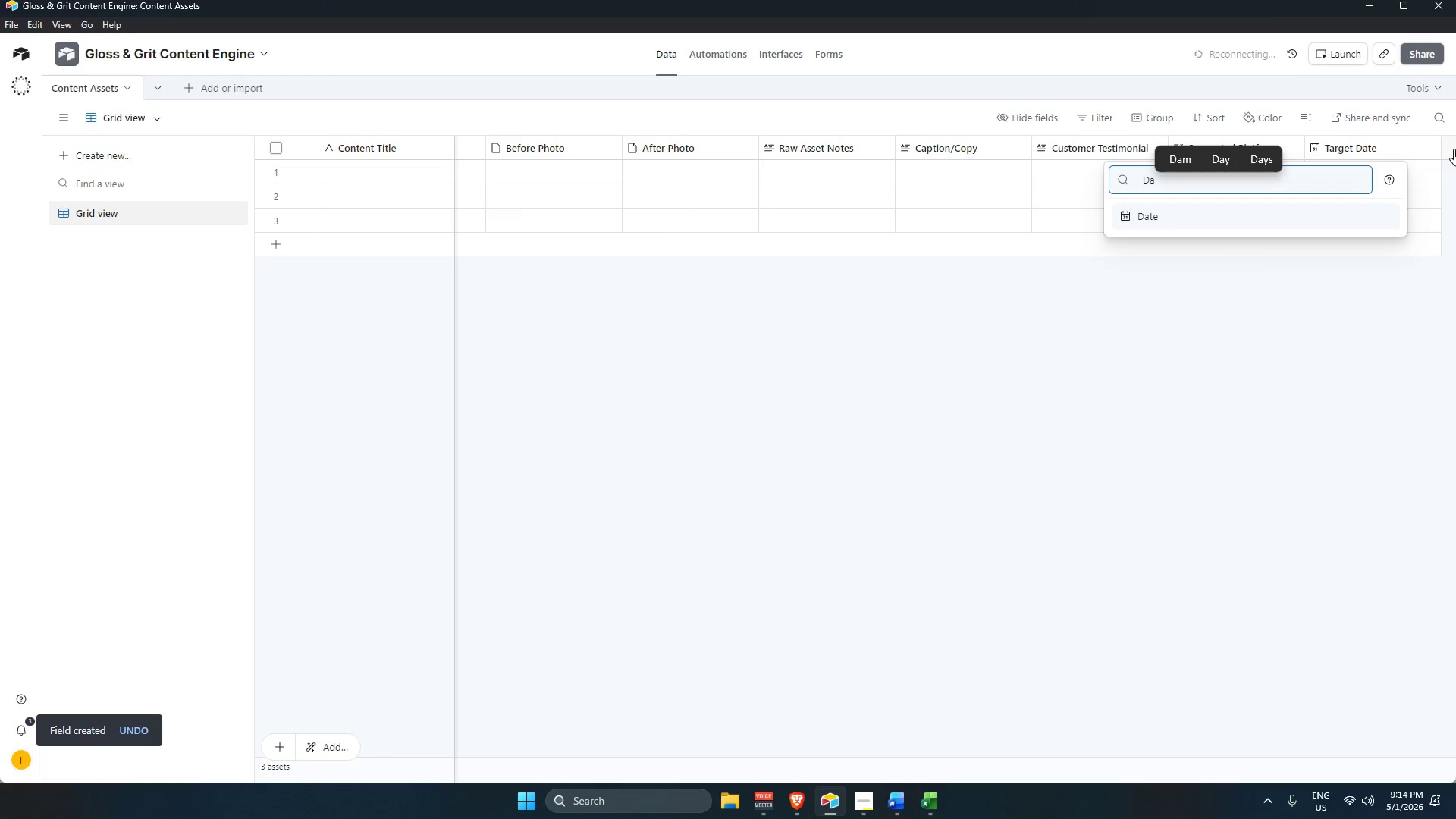 
key(Enter)
 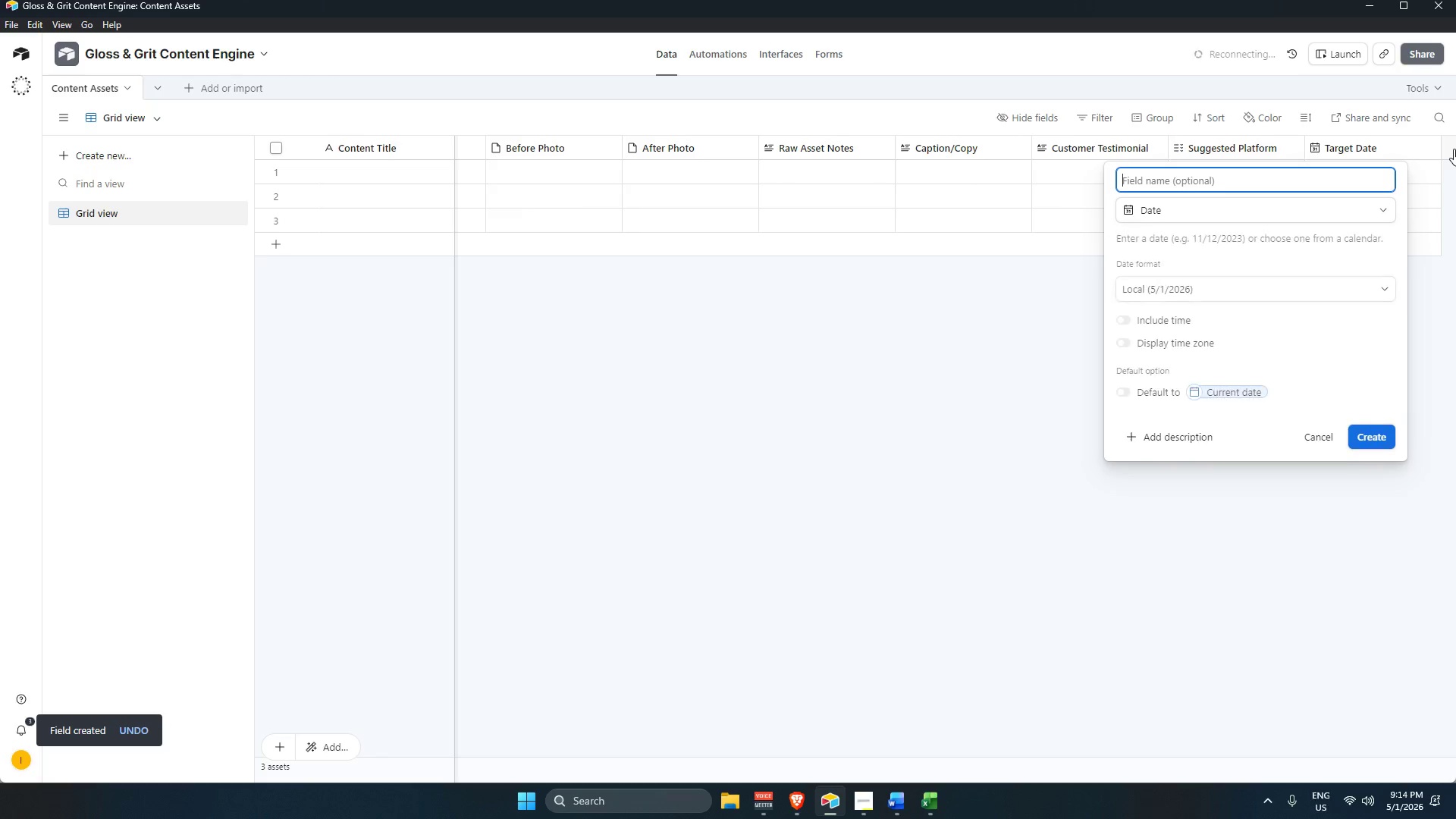 
type(Posted Date)
 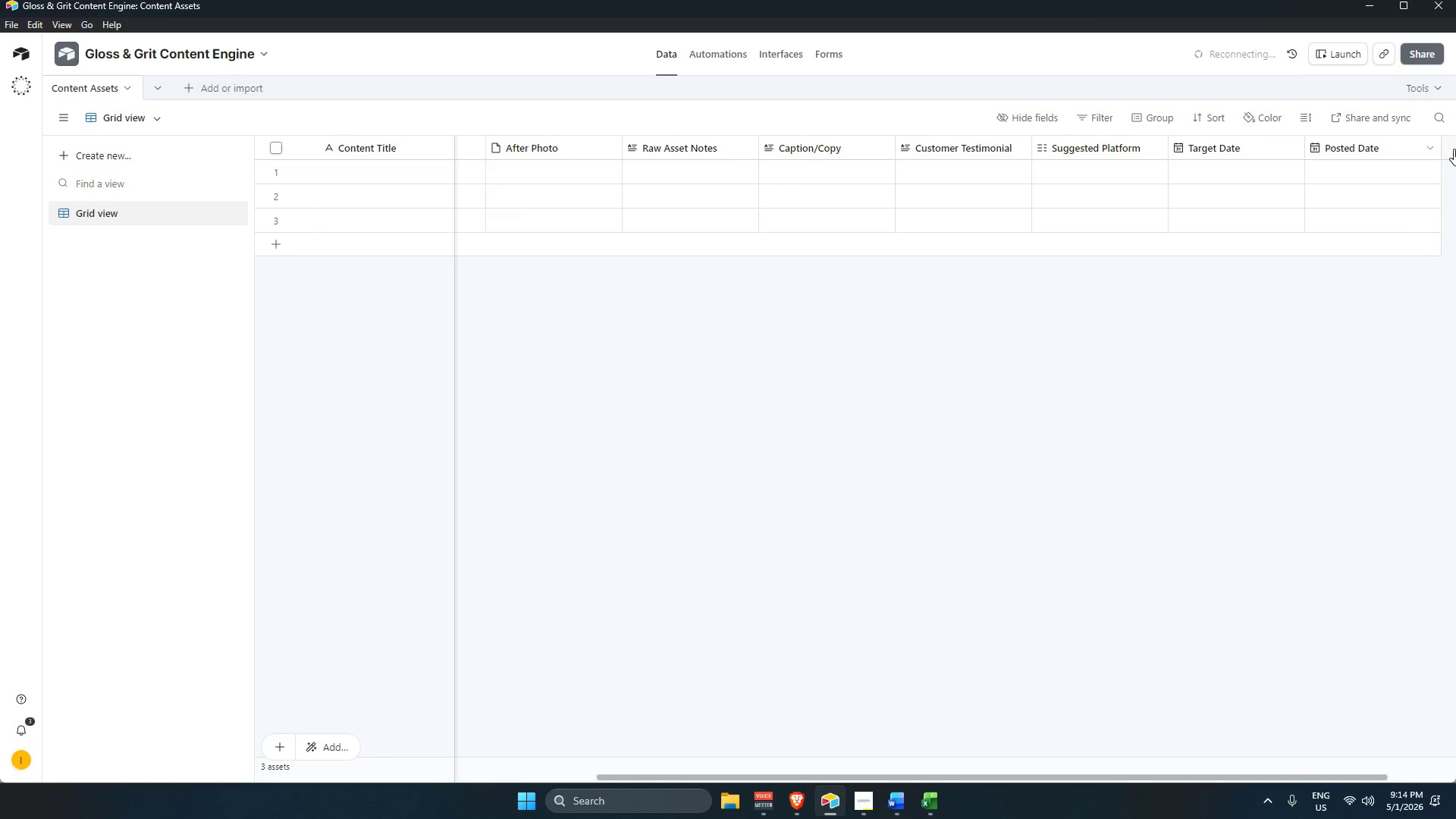 
 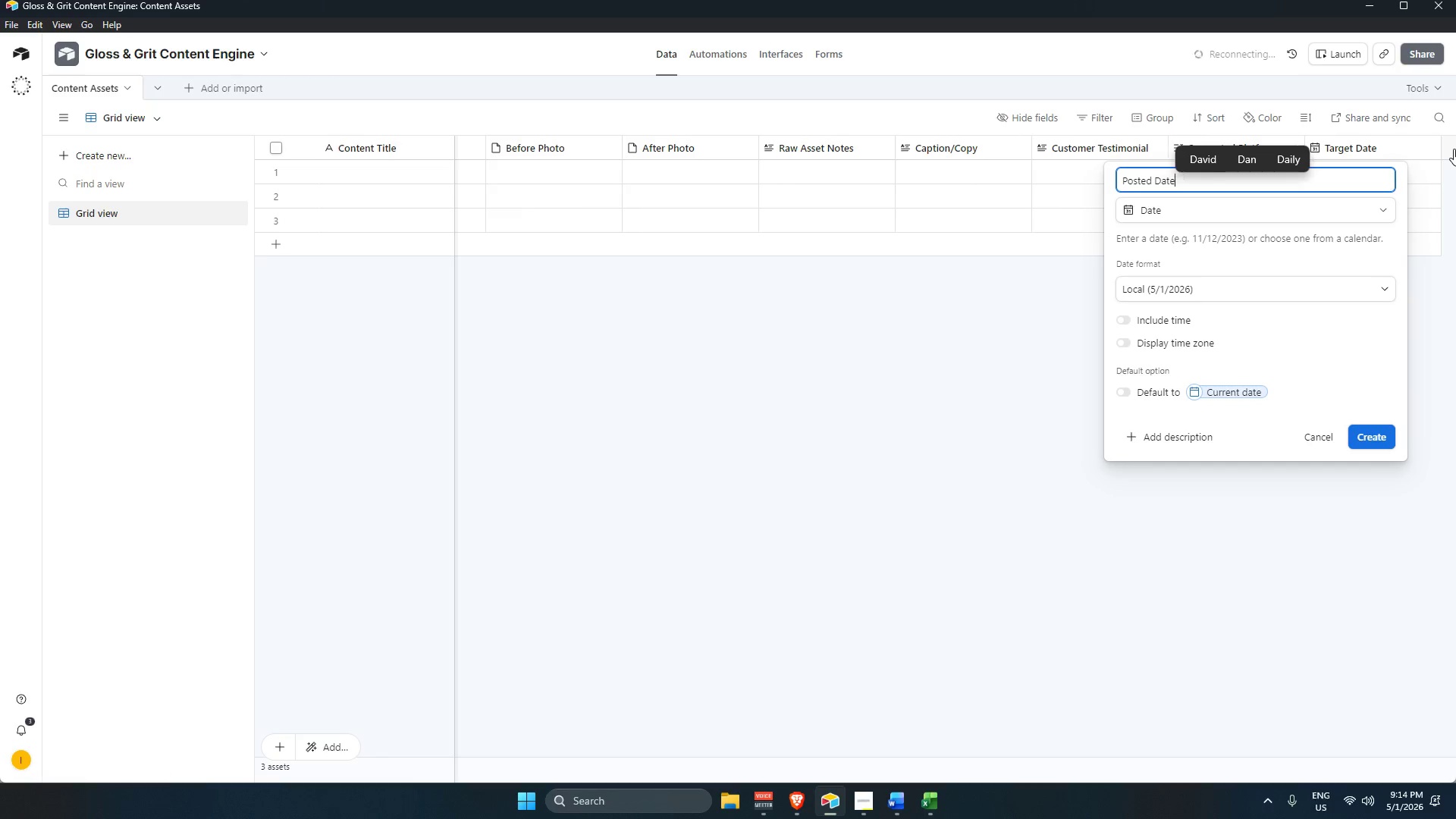 
key(Enter)
 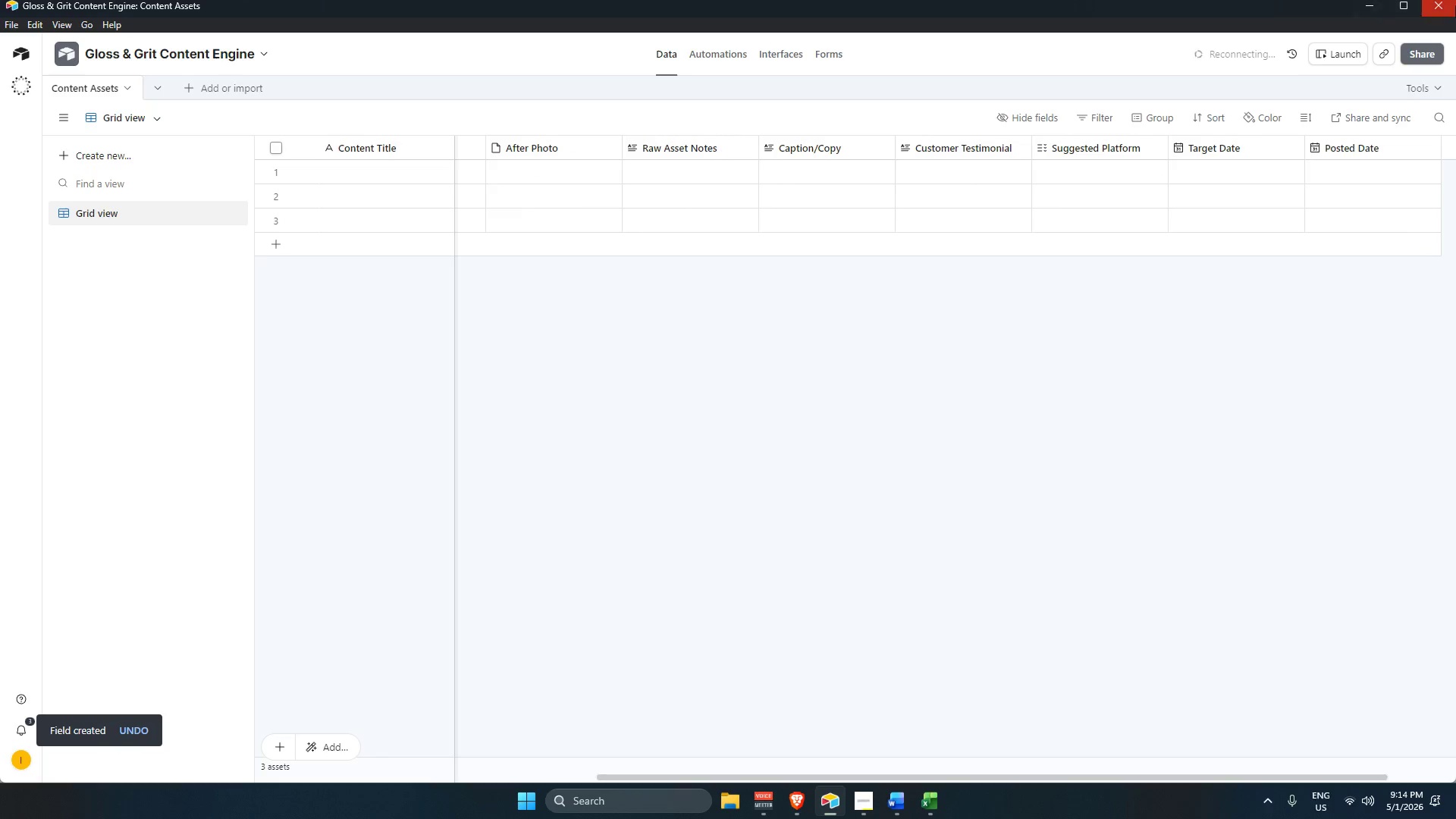 
wait(5.88)
 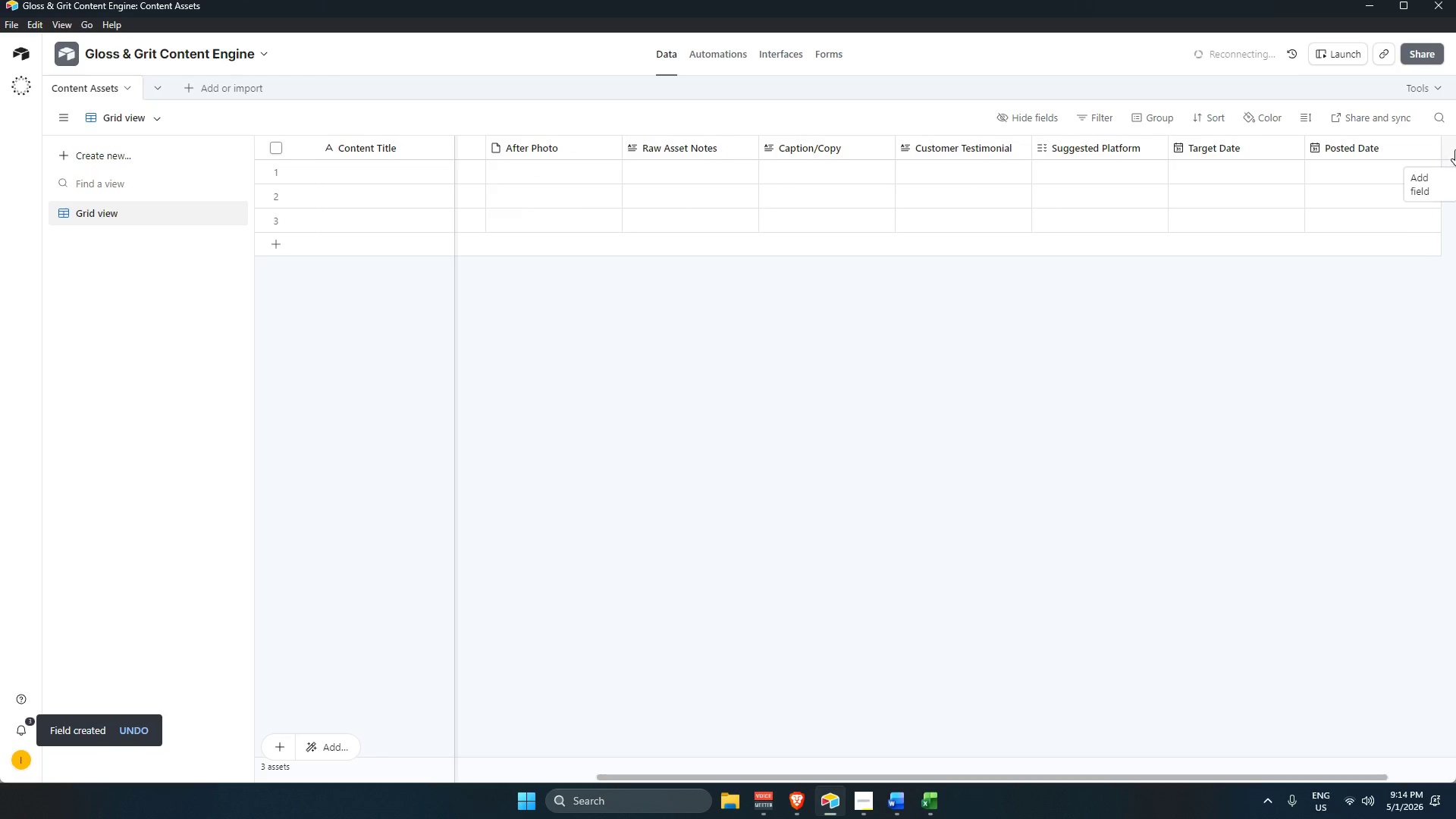 
type(r)
key(Backspace)
type(Chec)
 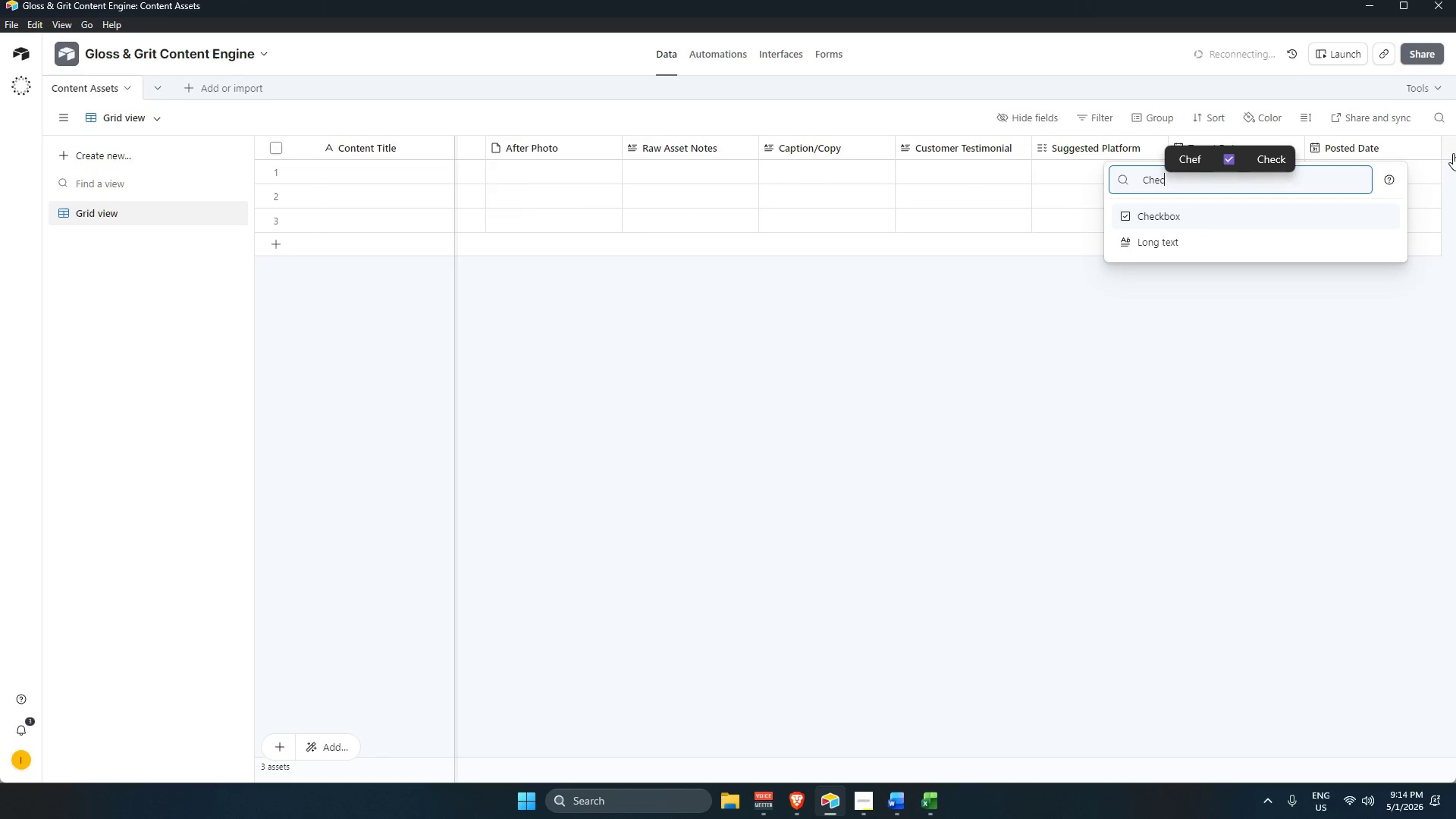 
 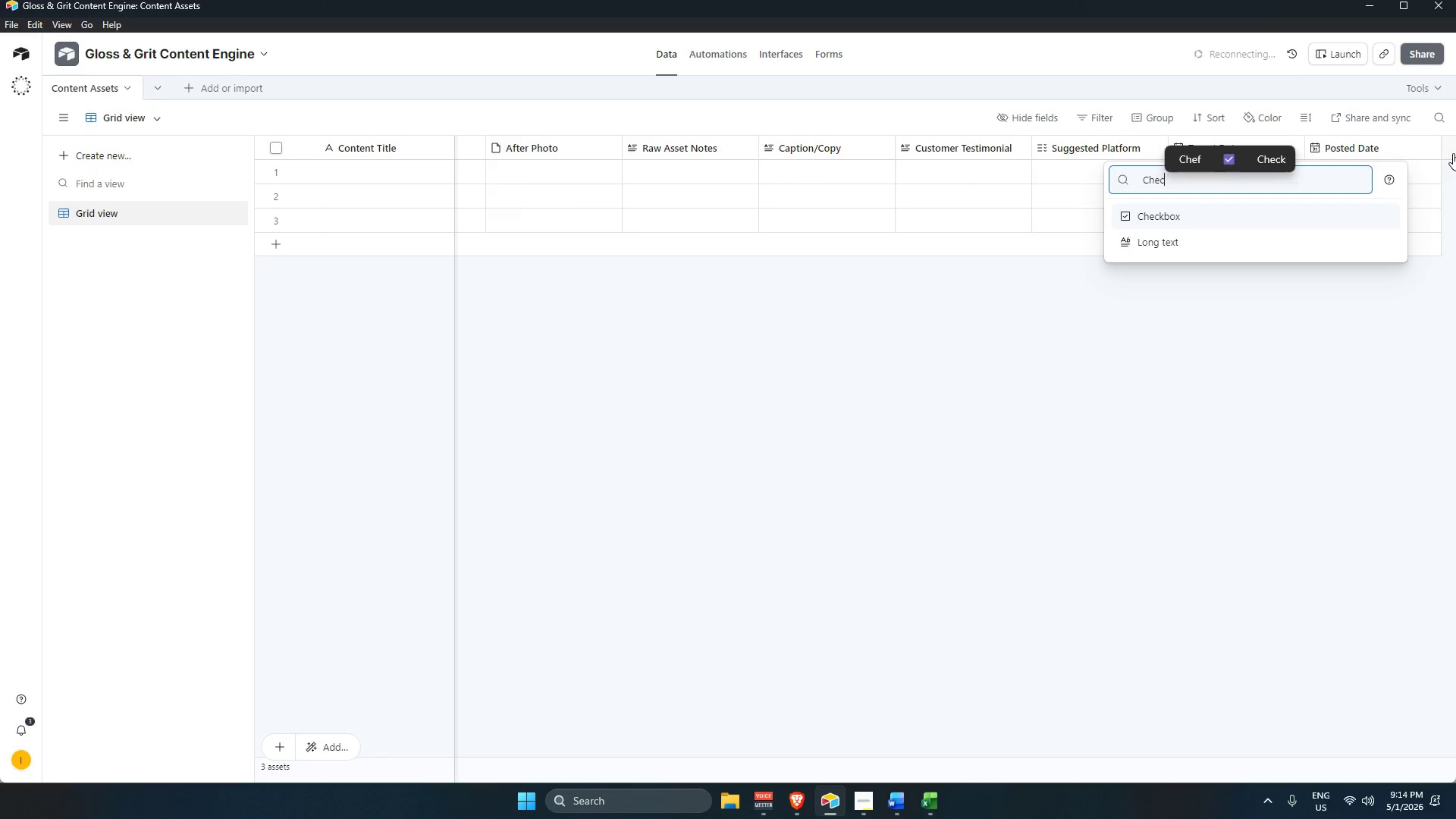 
key(Enter)
 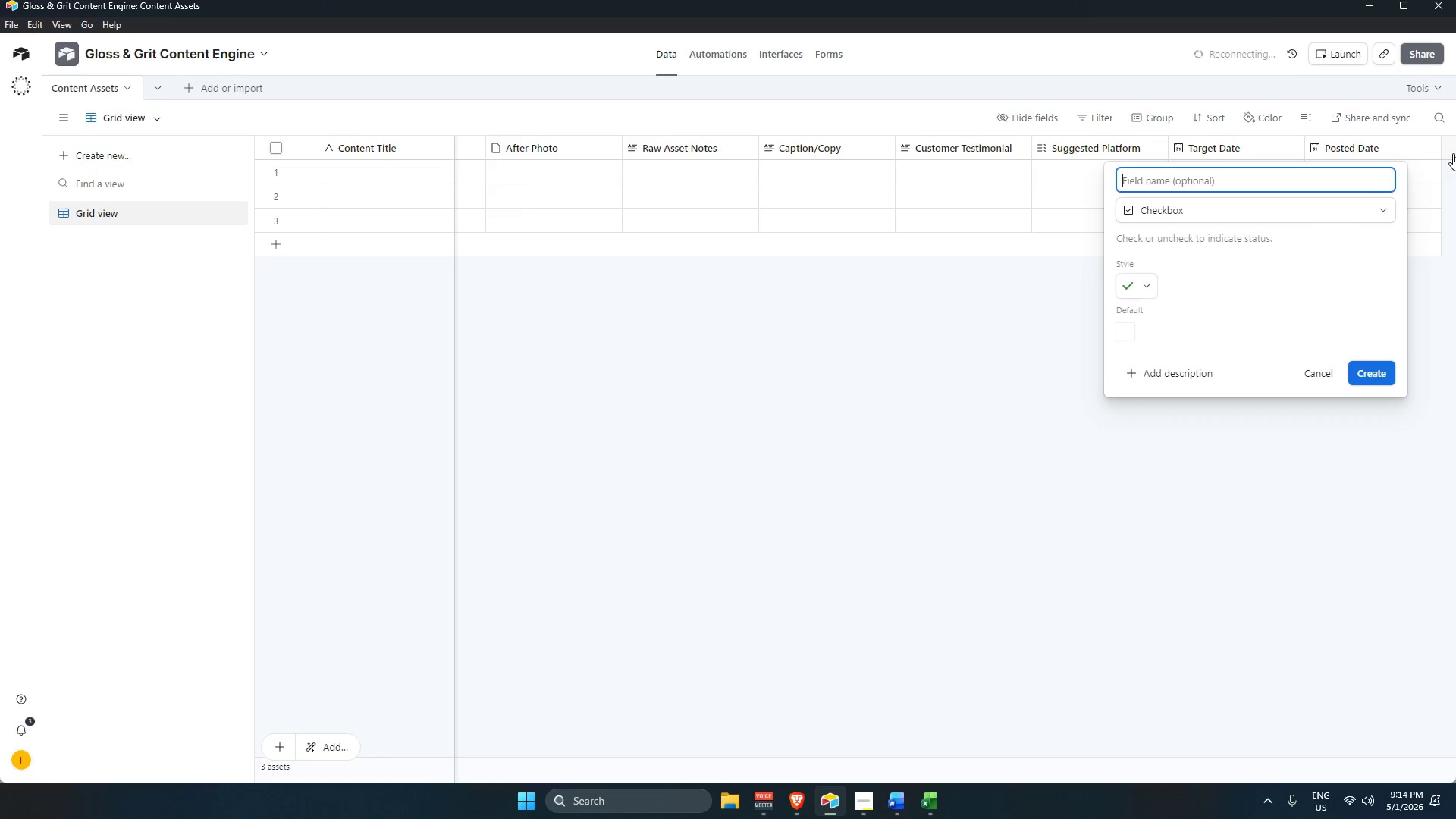 
type(Ready fir)
key(Backspace)
key(Backspace)
type(or Review)
 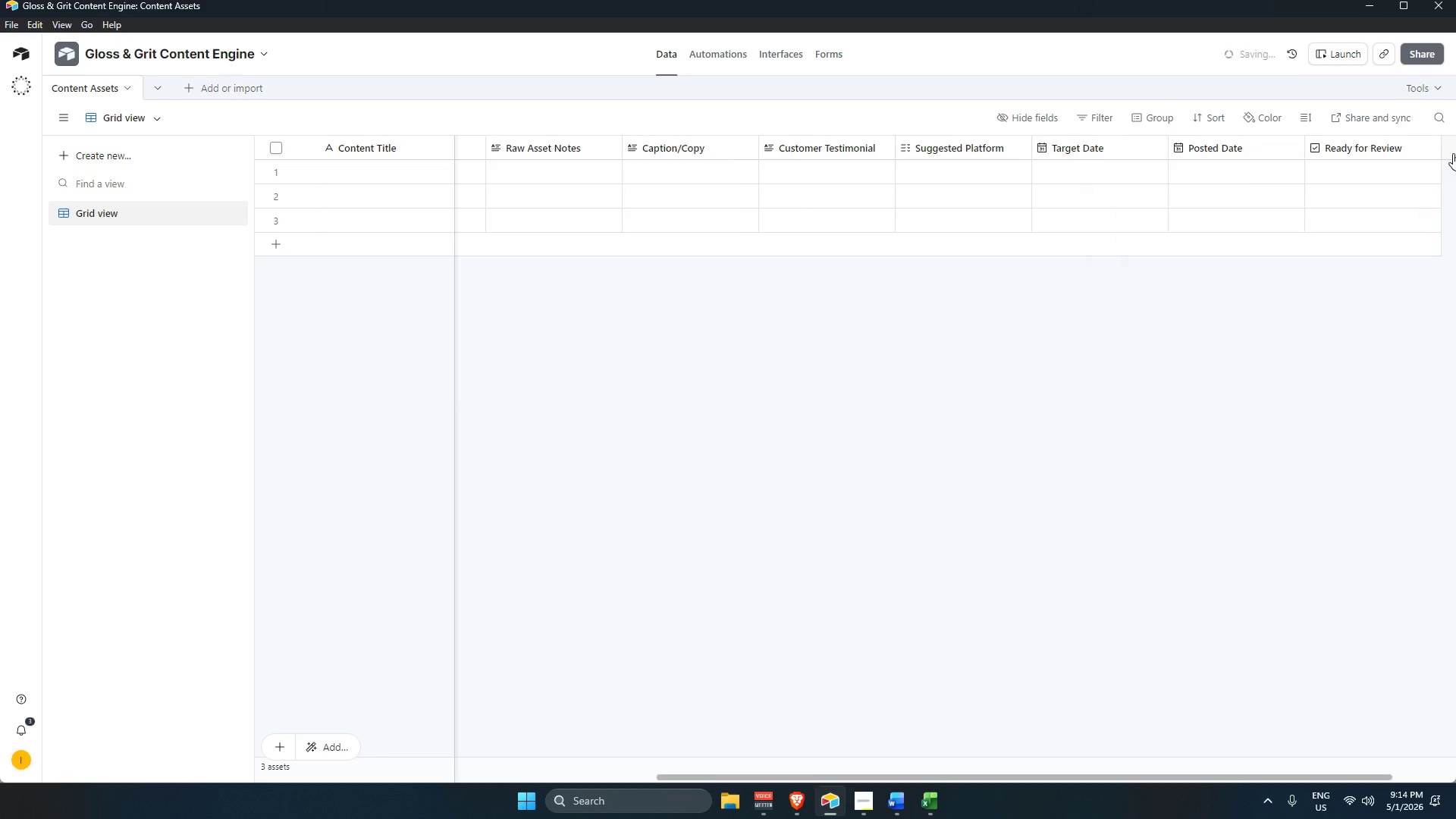 
 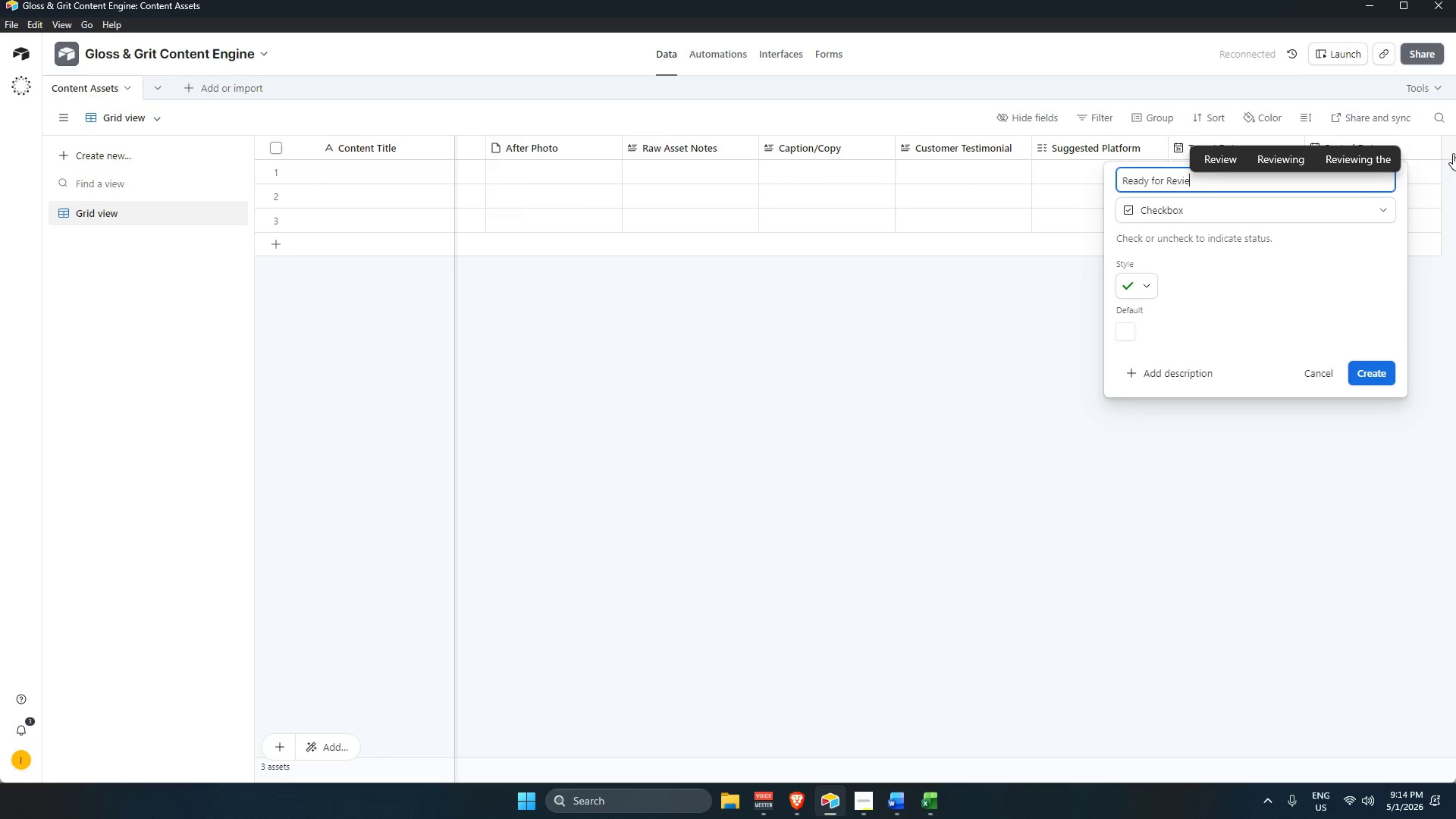 
key(Enter)
 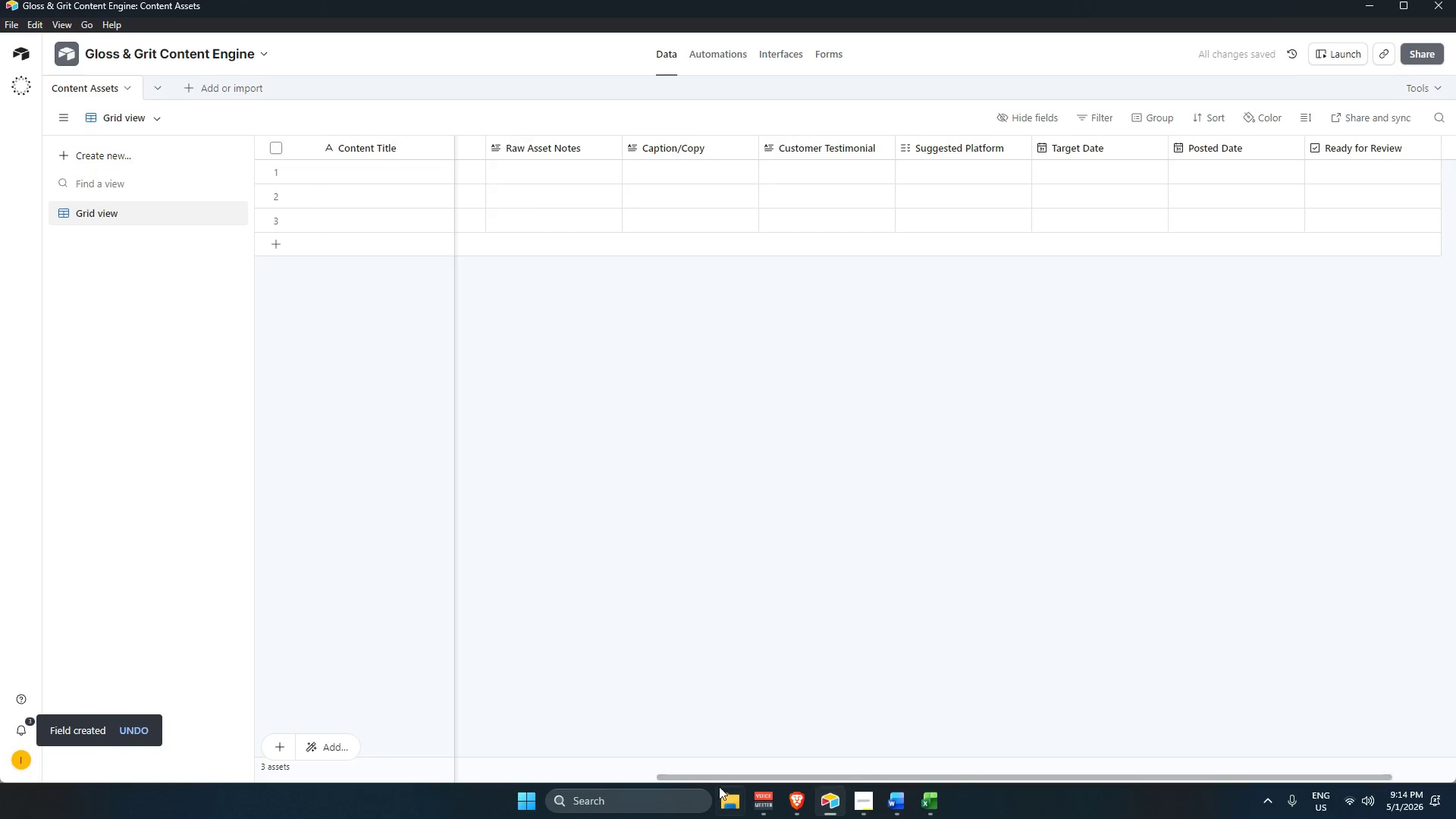 
left_click_drag(start_coordinate=[726, 777], to_coordinate=[125, 710])
 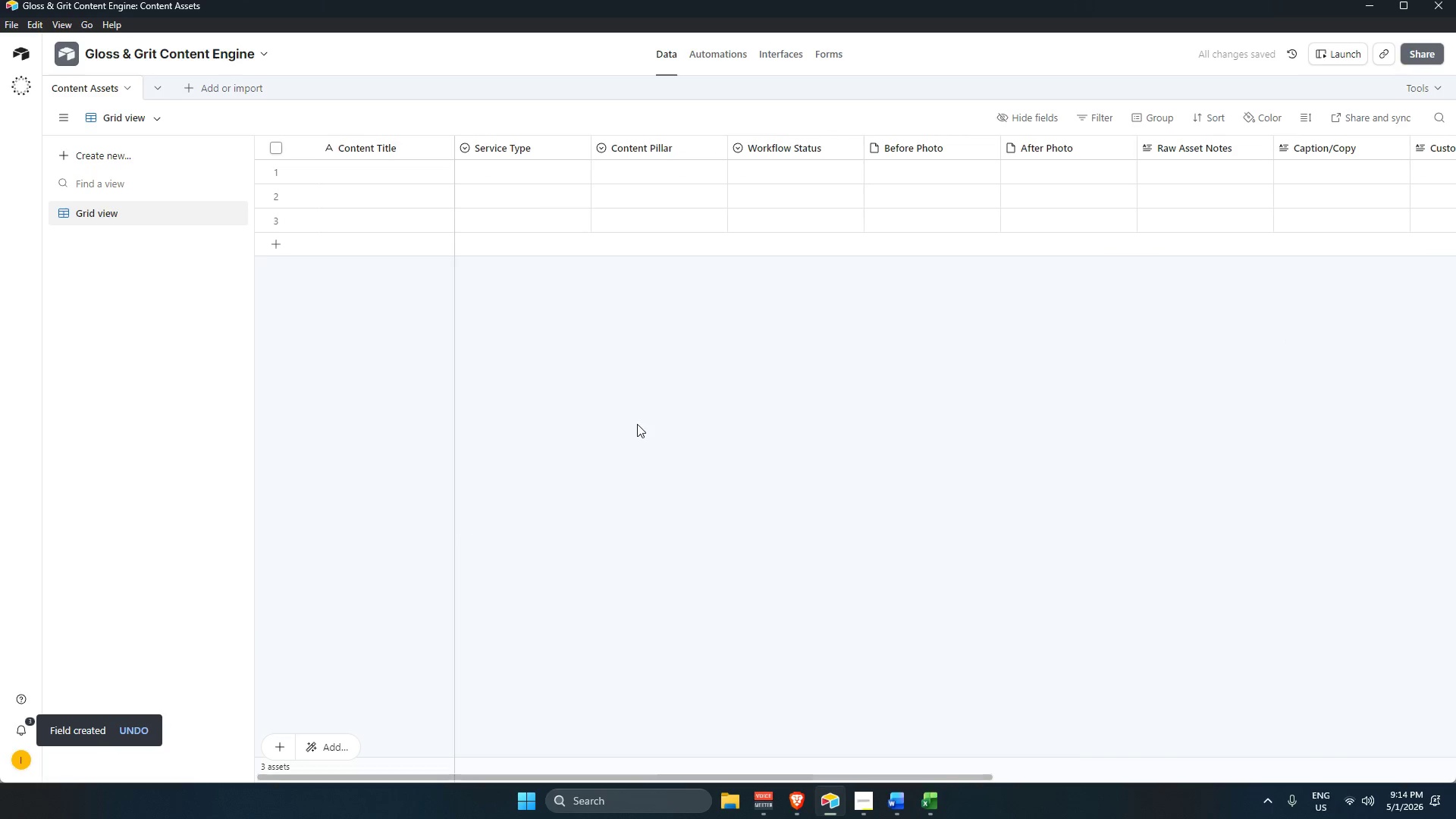 
left_click([637, 423])
 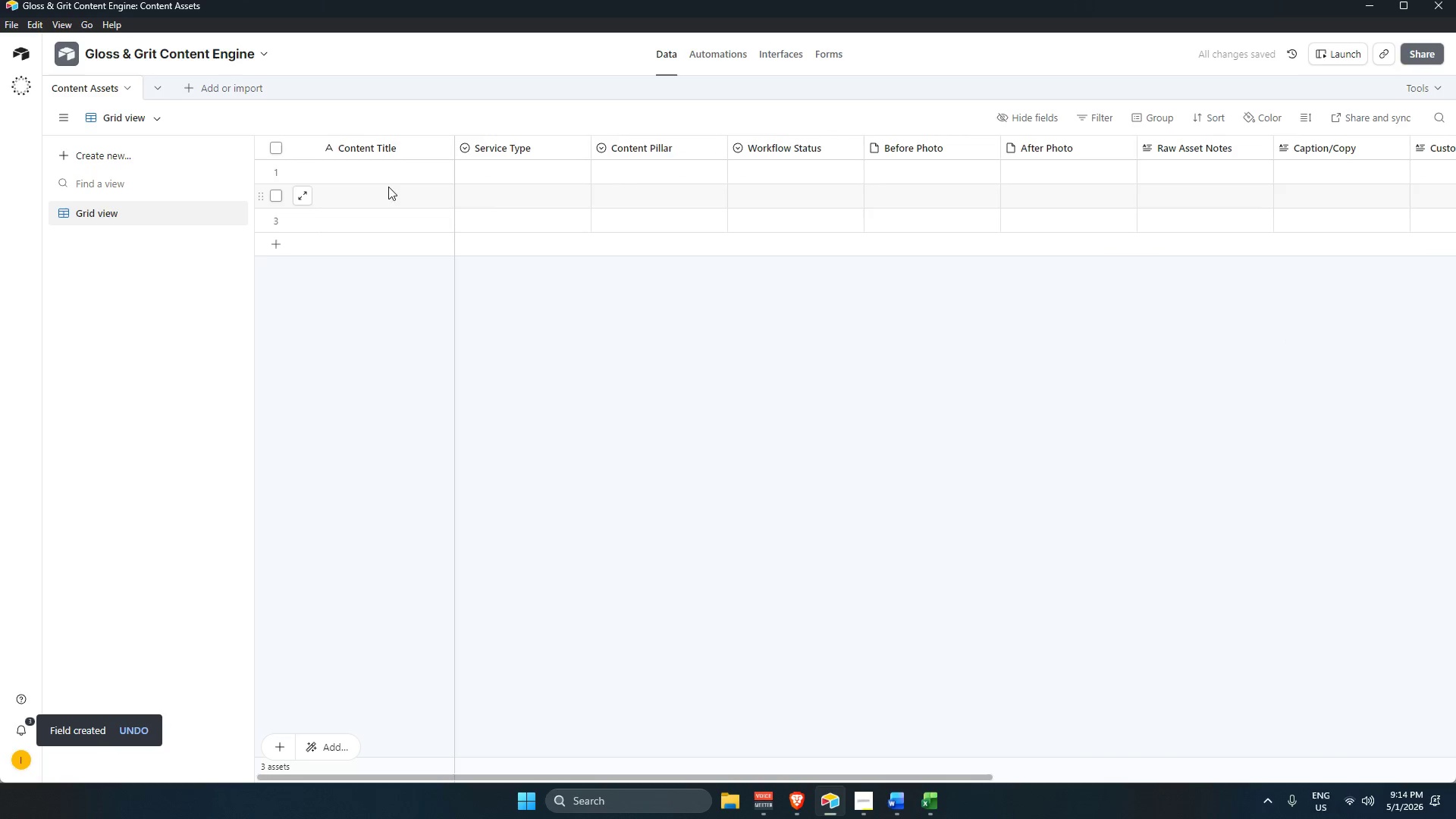 
left_click([373, 180])
 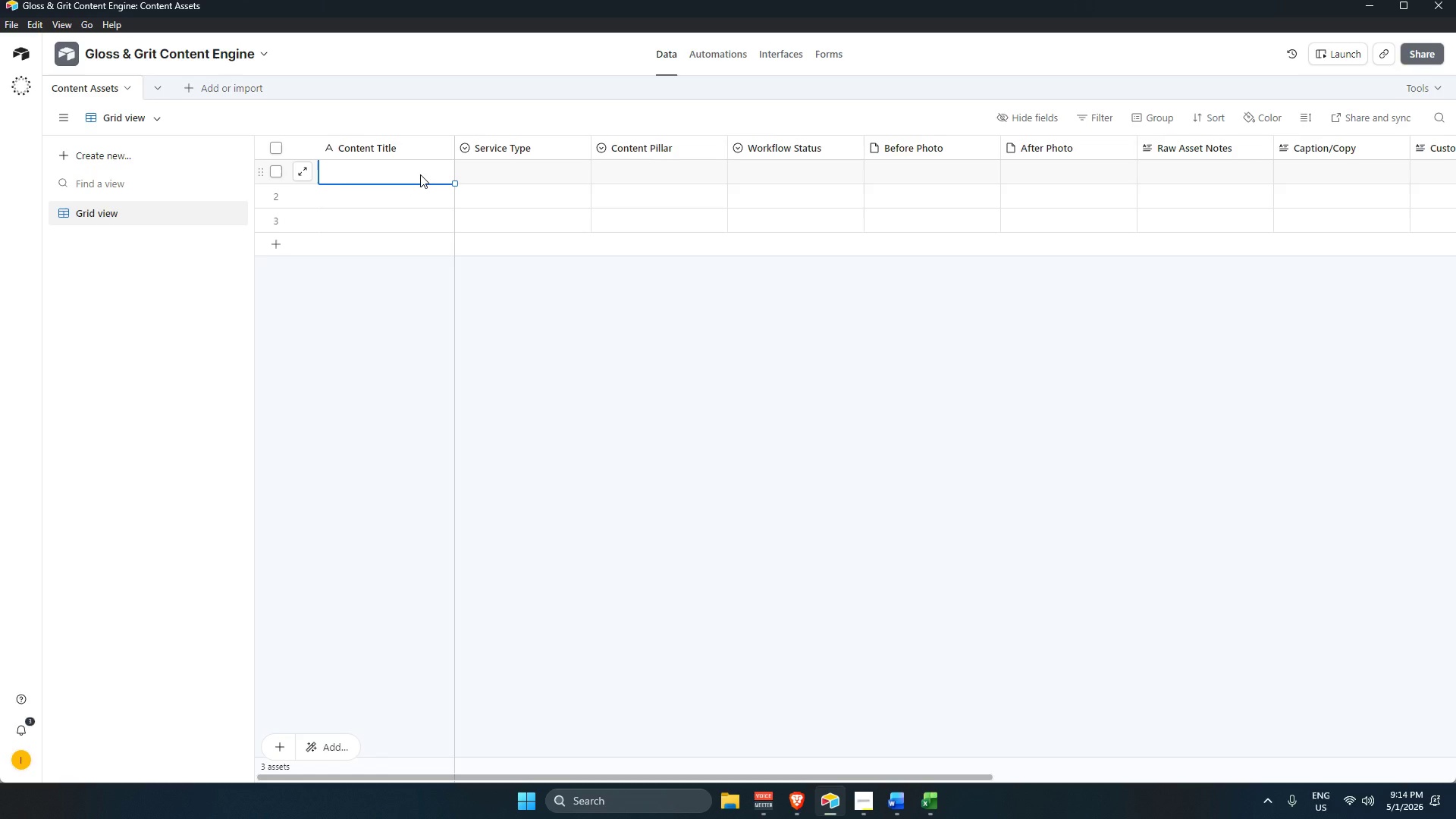 
wait(10.74)
 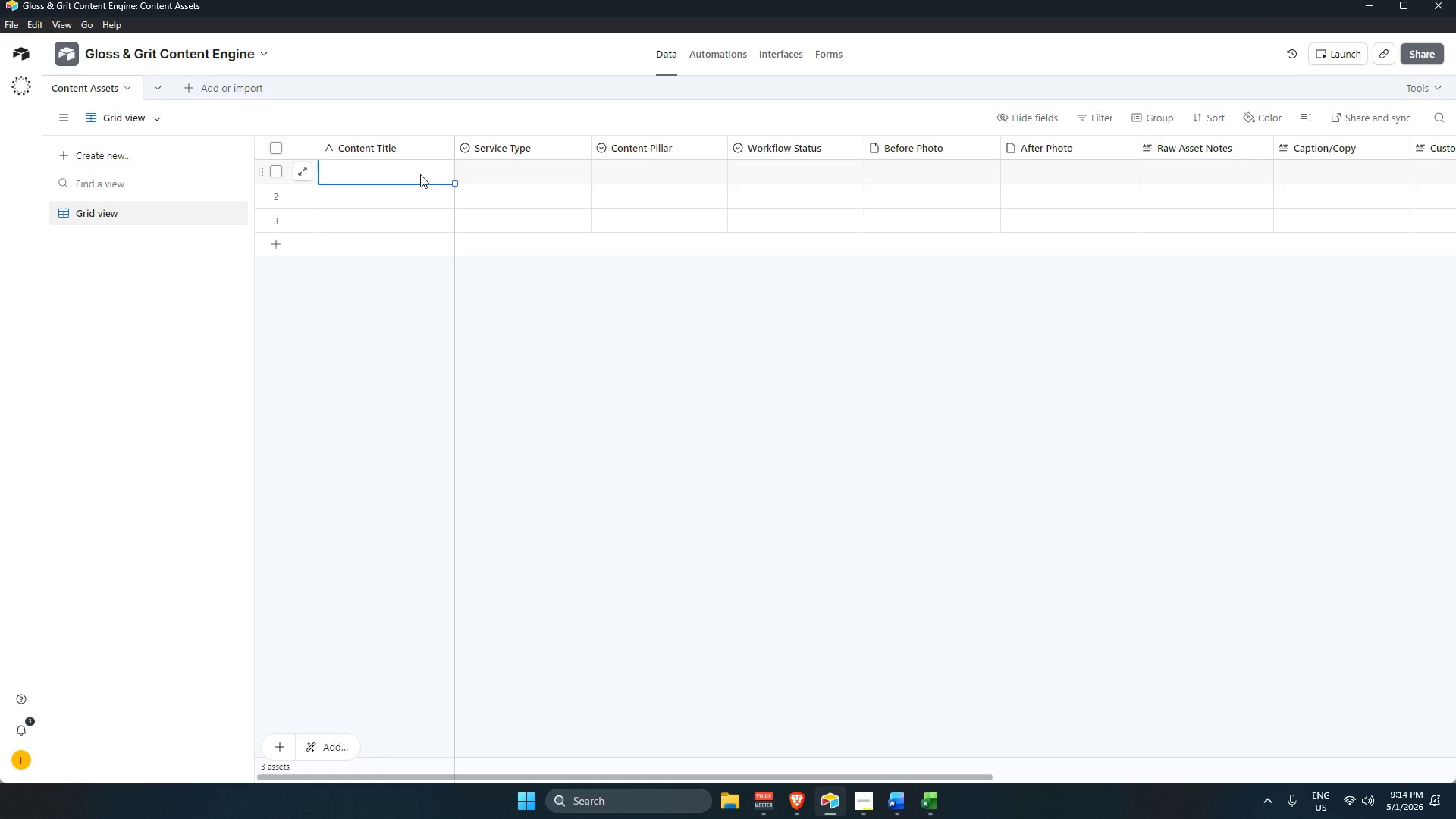 
left_click_drag(start_coordinate=[683, 775], to_coordinate=[1242, 672])
 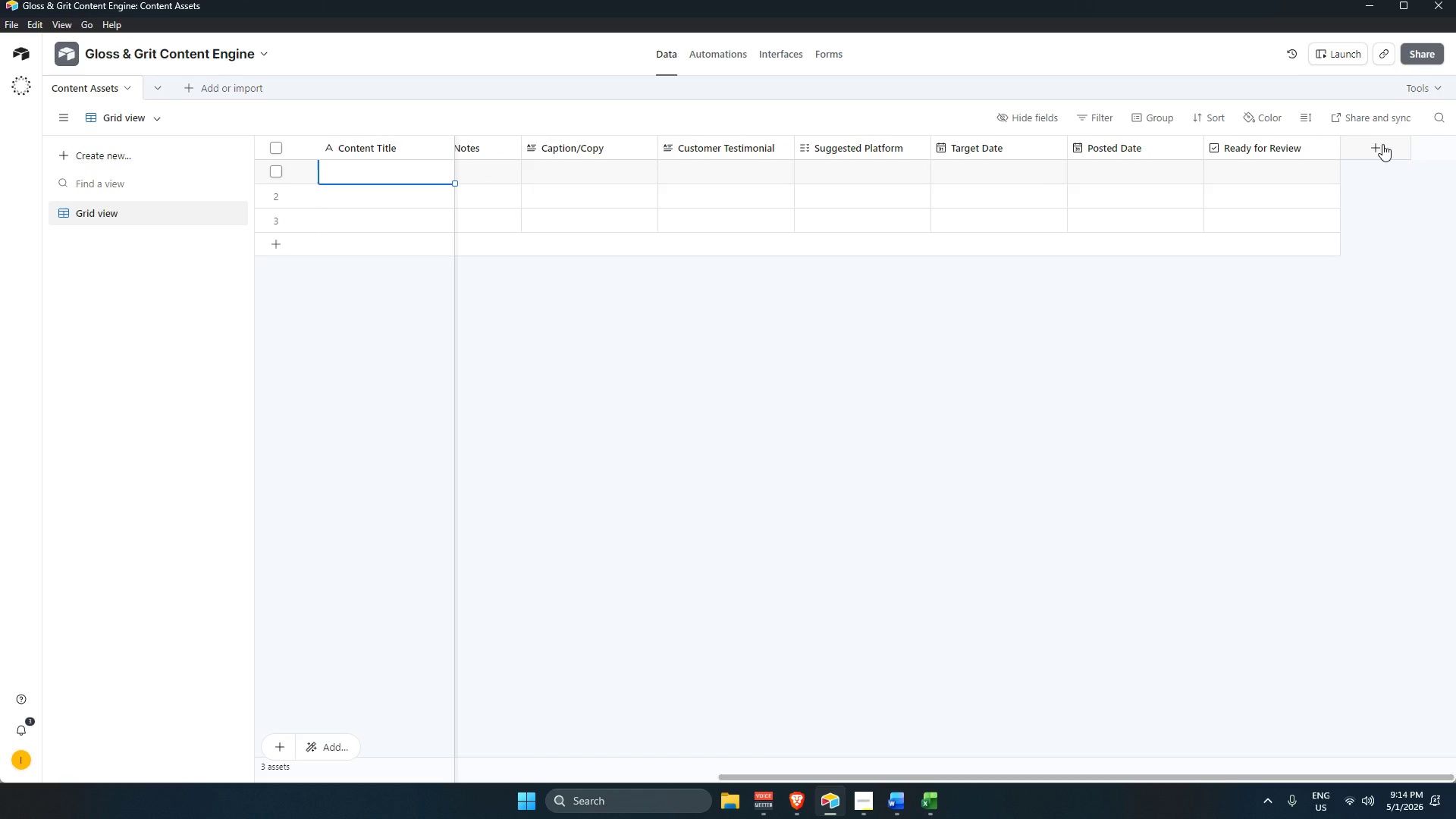 
left_click([1382, 144])
 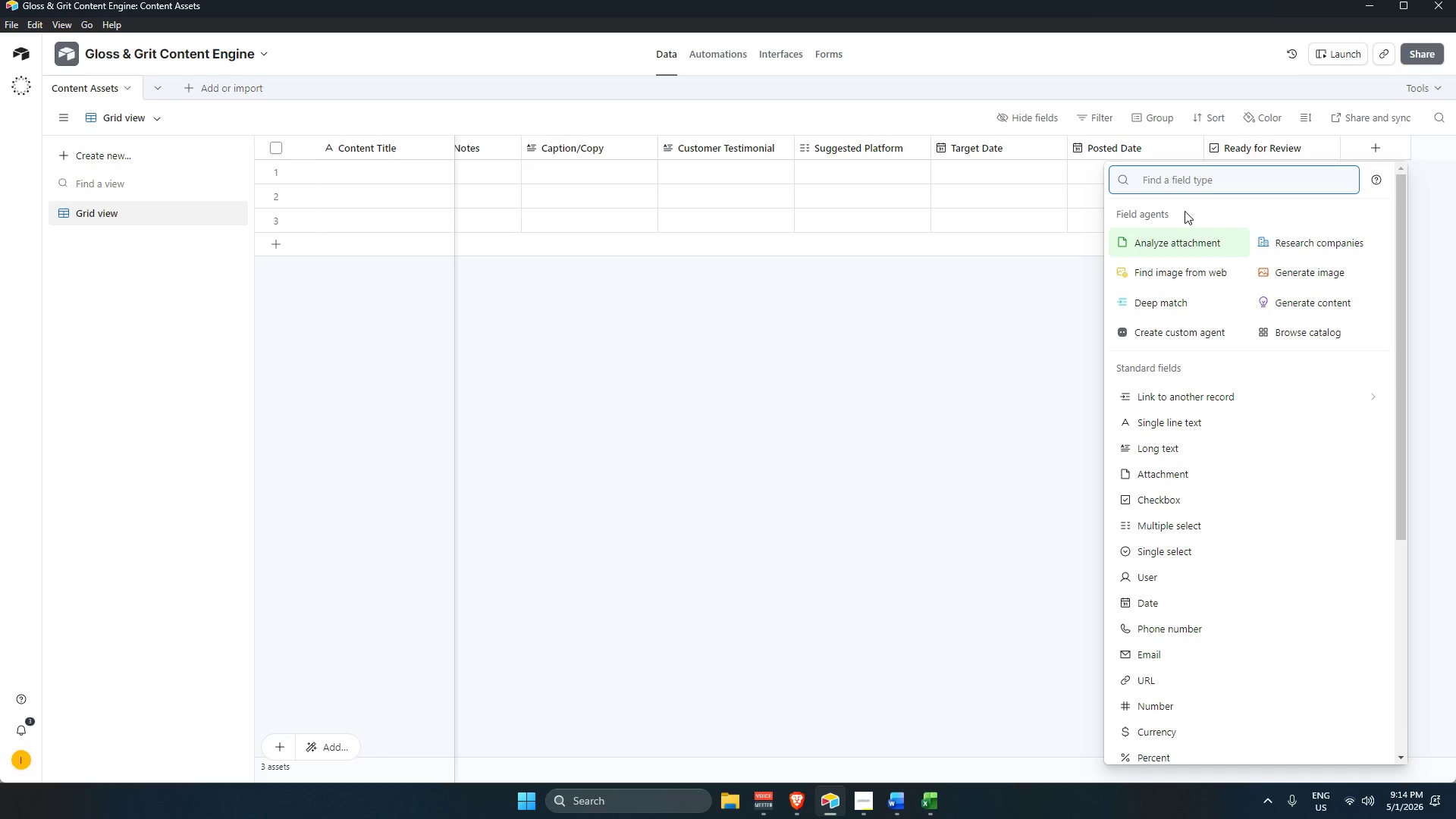 
wait(5.5)
 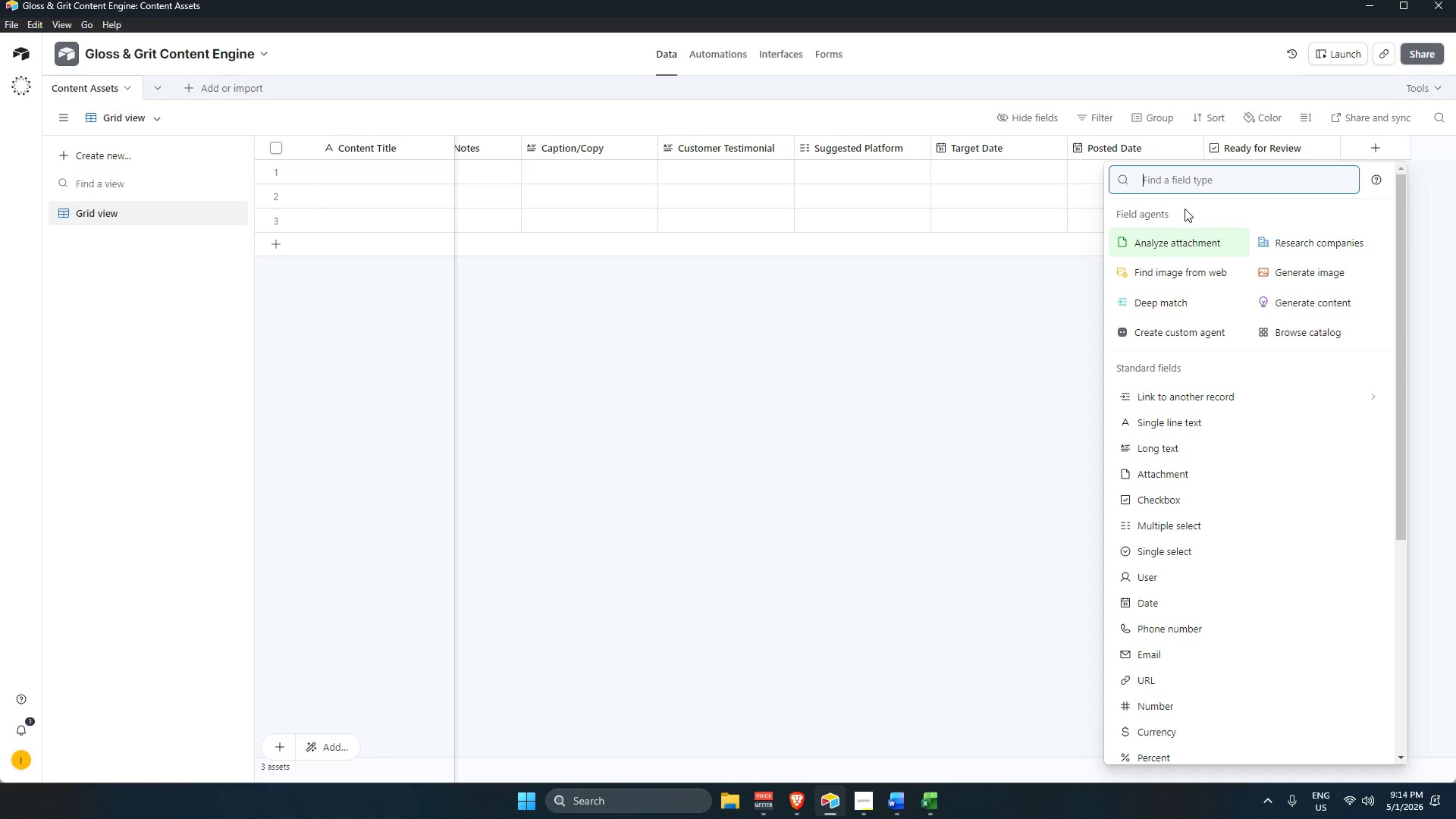 
type(coll)
 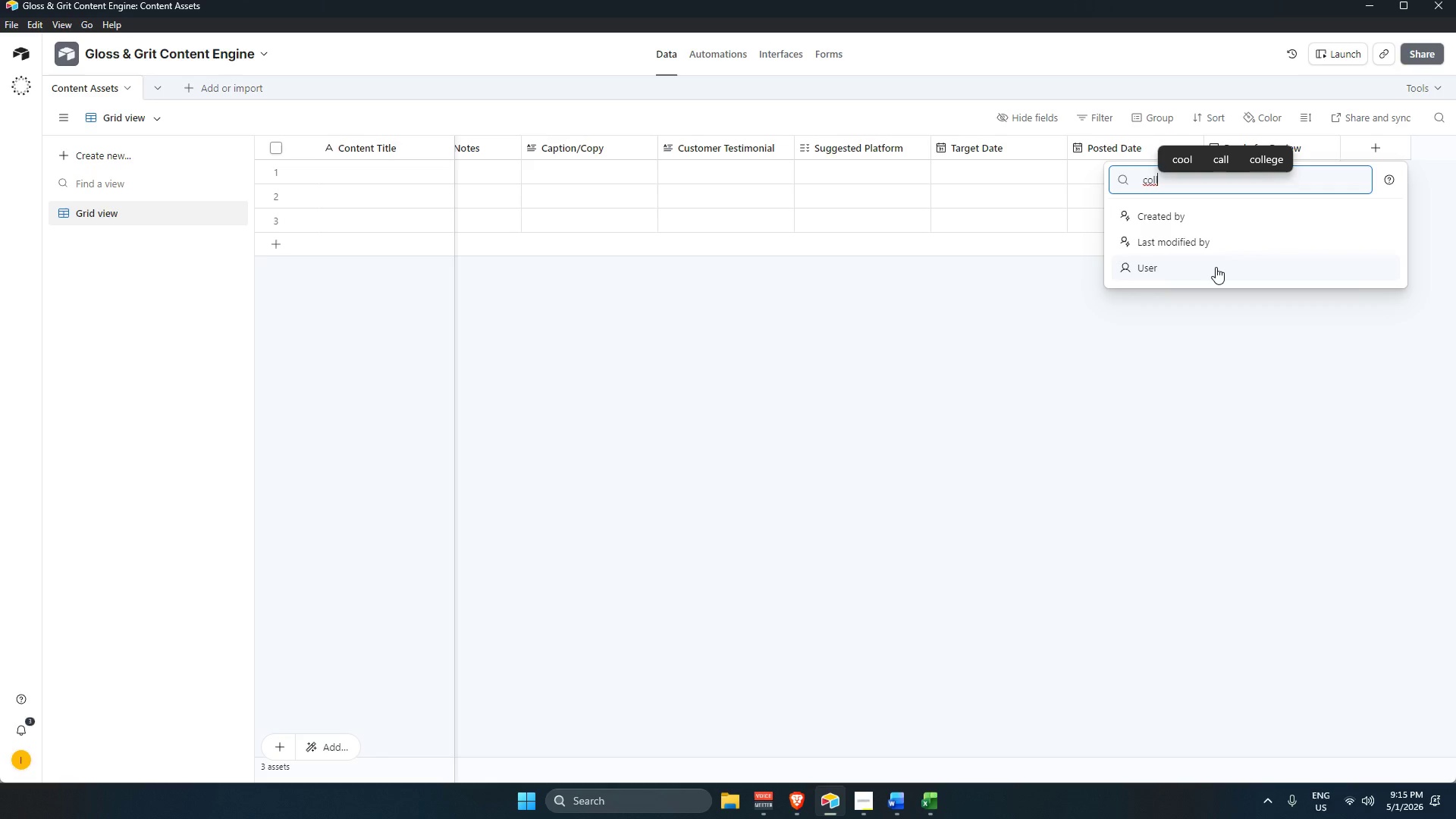 
key(A)
 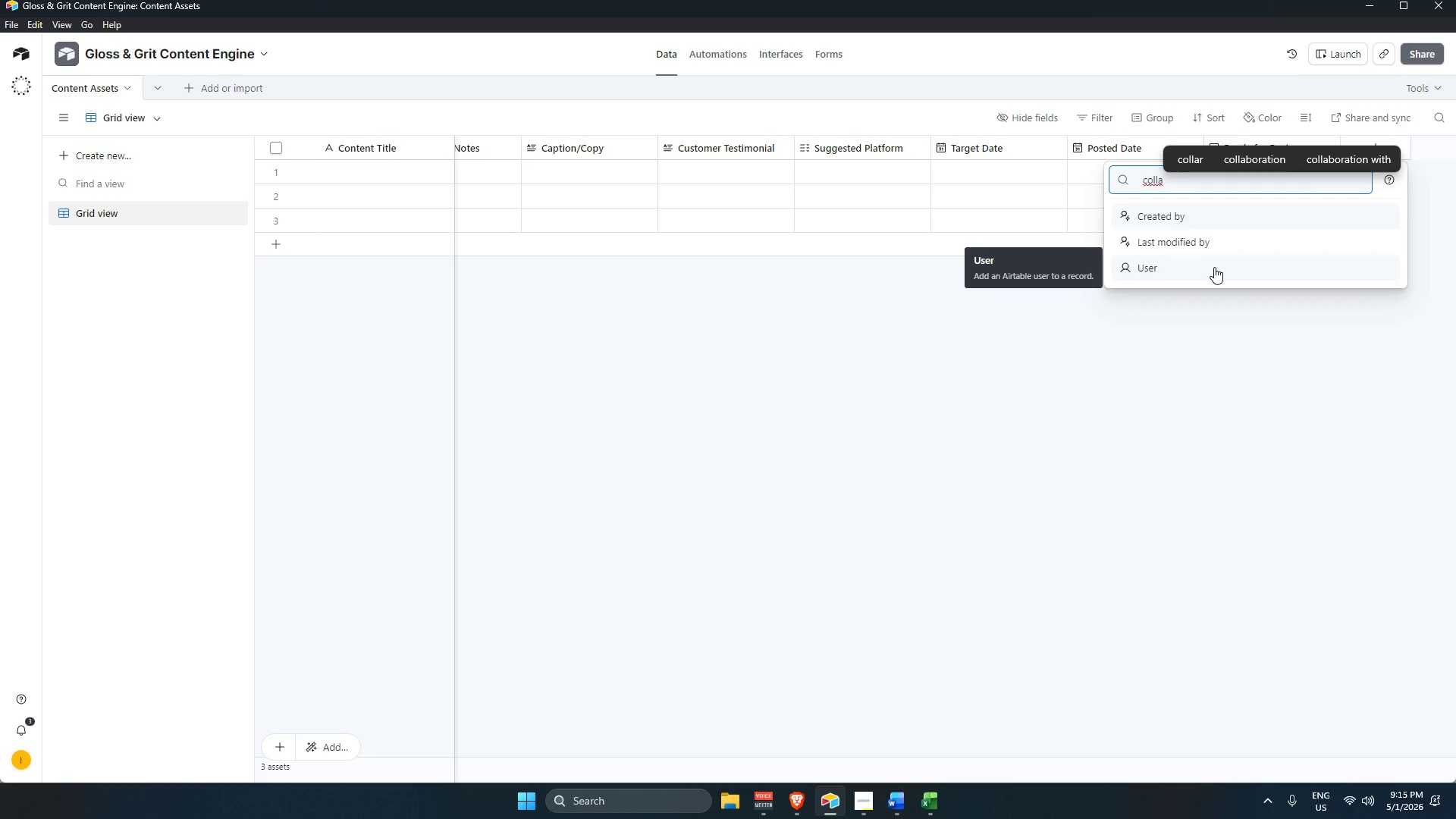 
key(Backspace)
 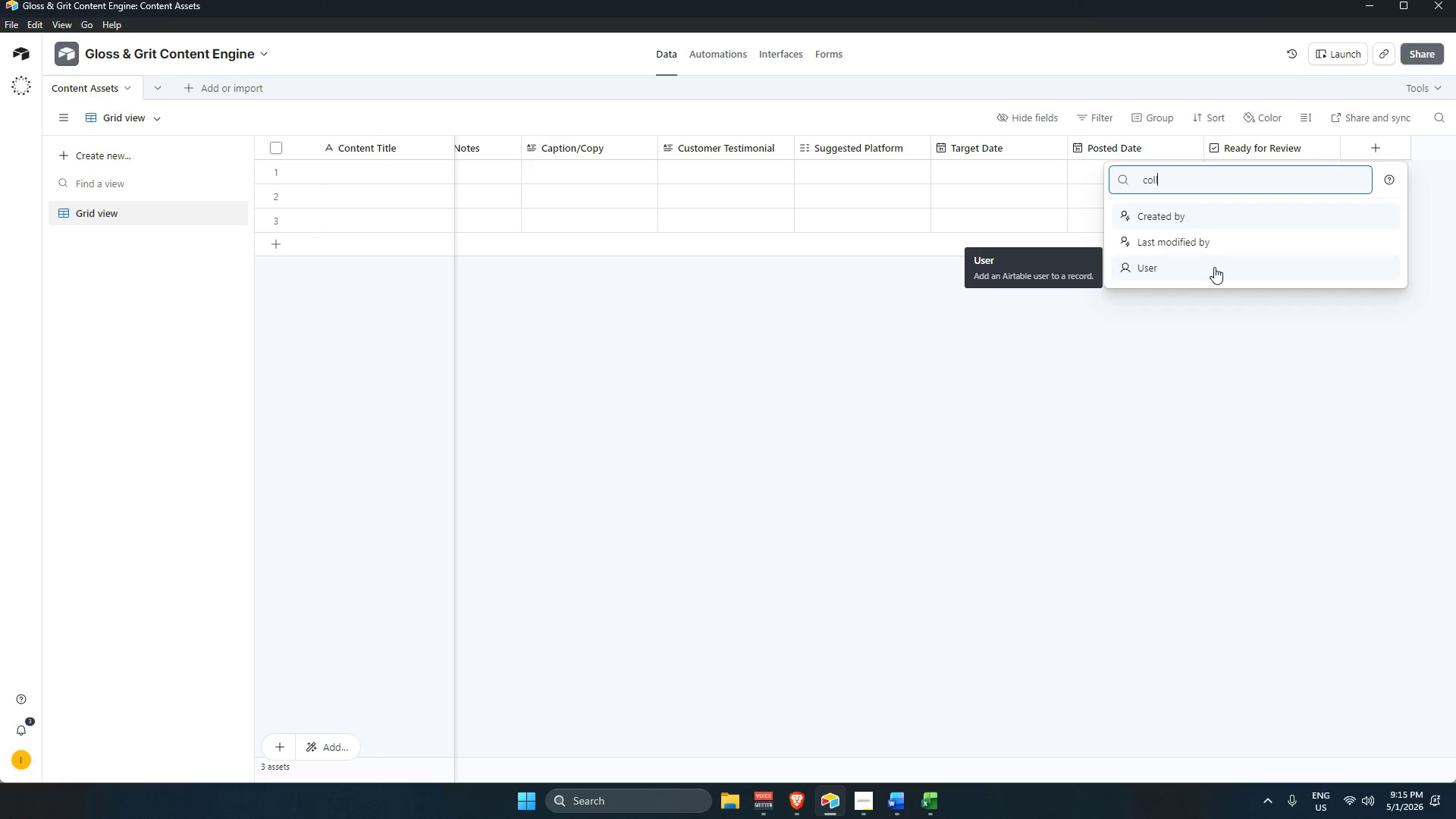 
key(Backspace)
 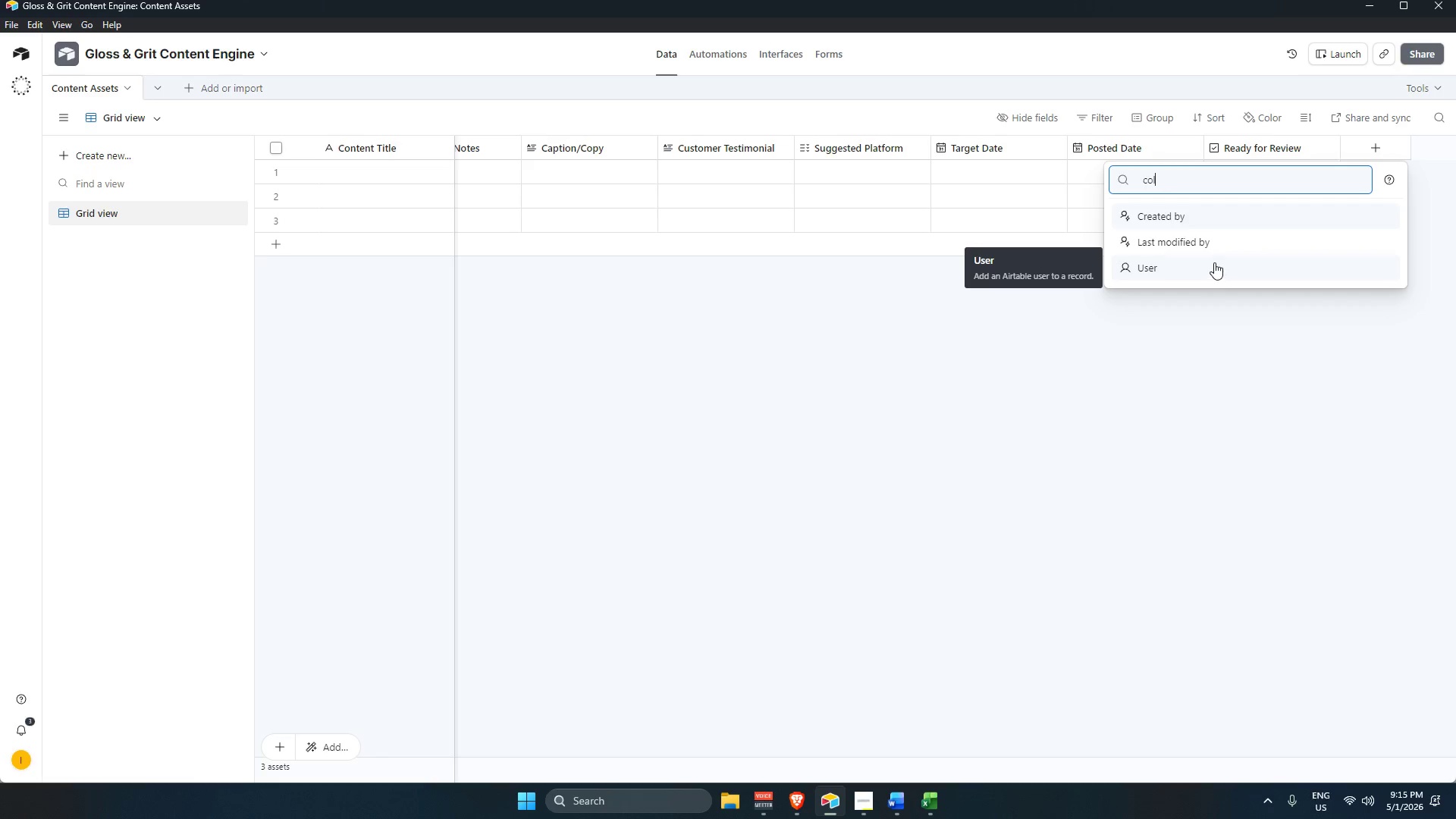 
key(Backspace)
 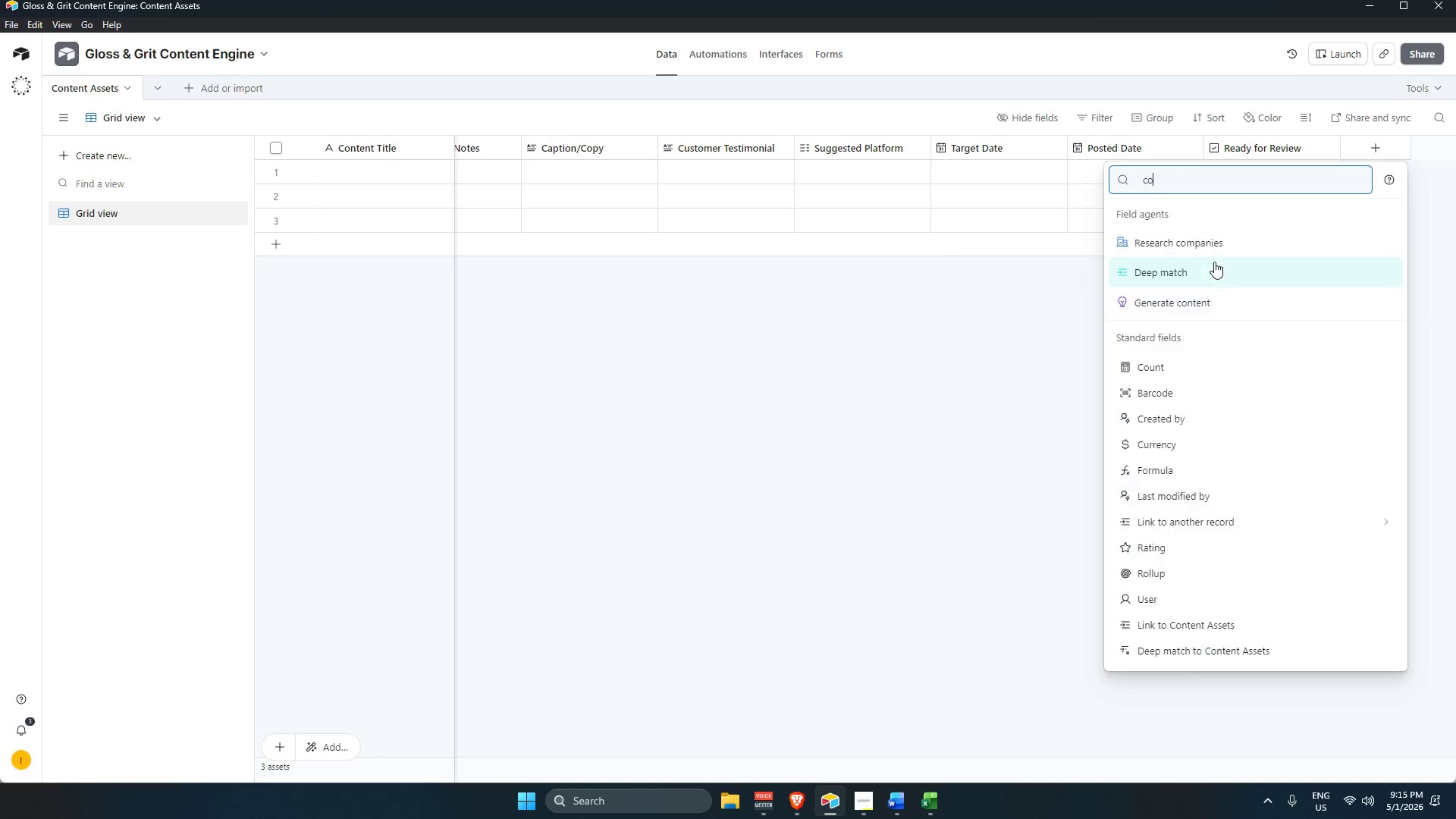 
key(Backspace)
 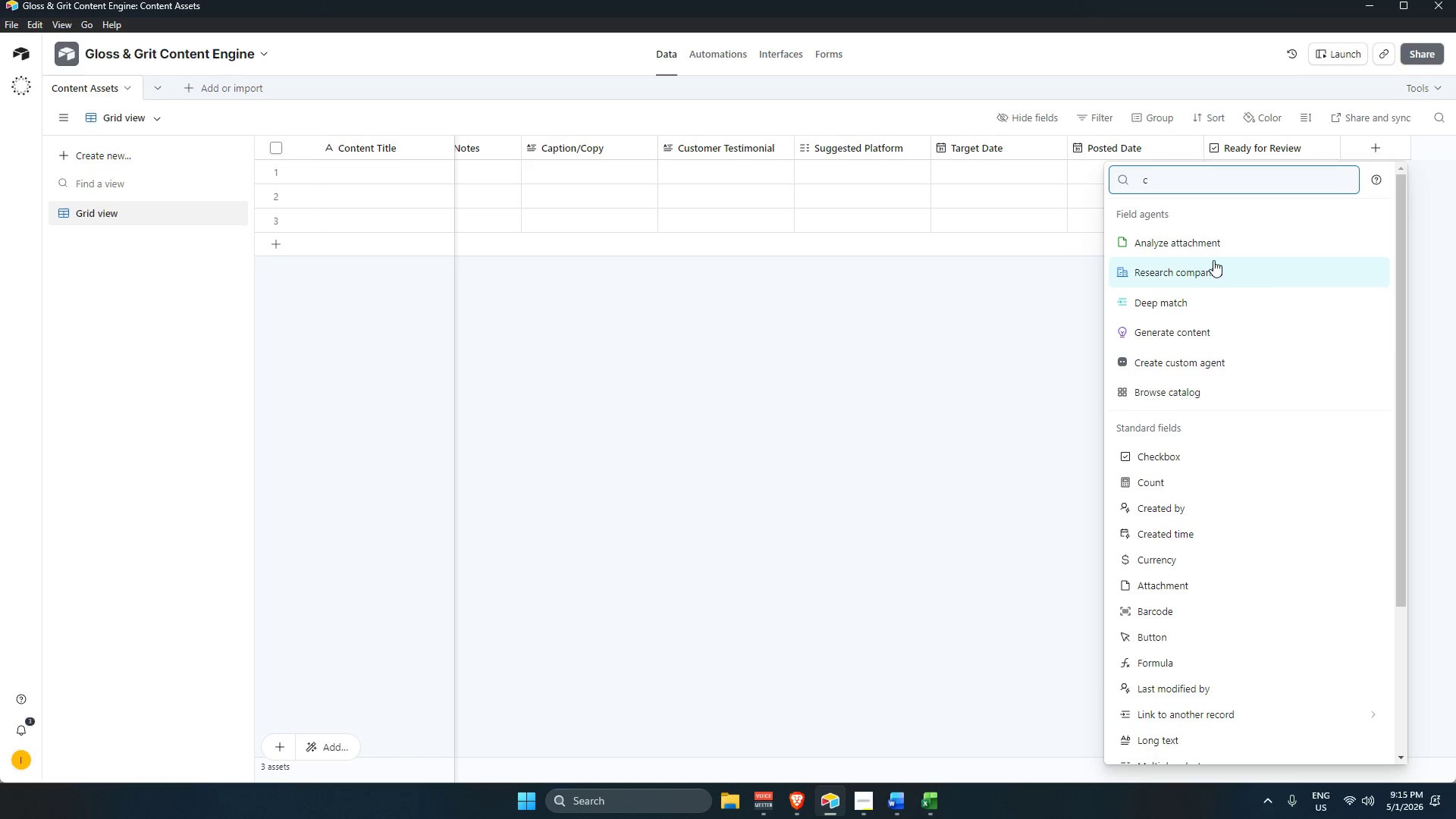 
key(Backspace)
 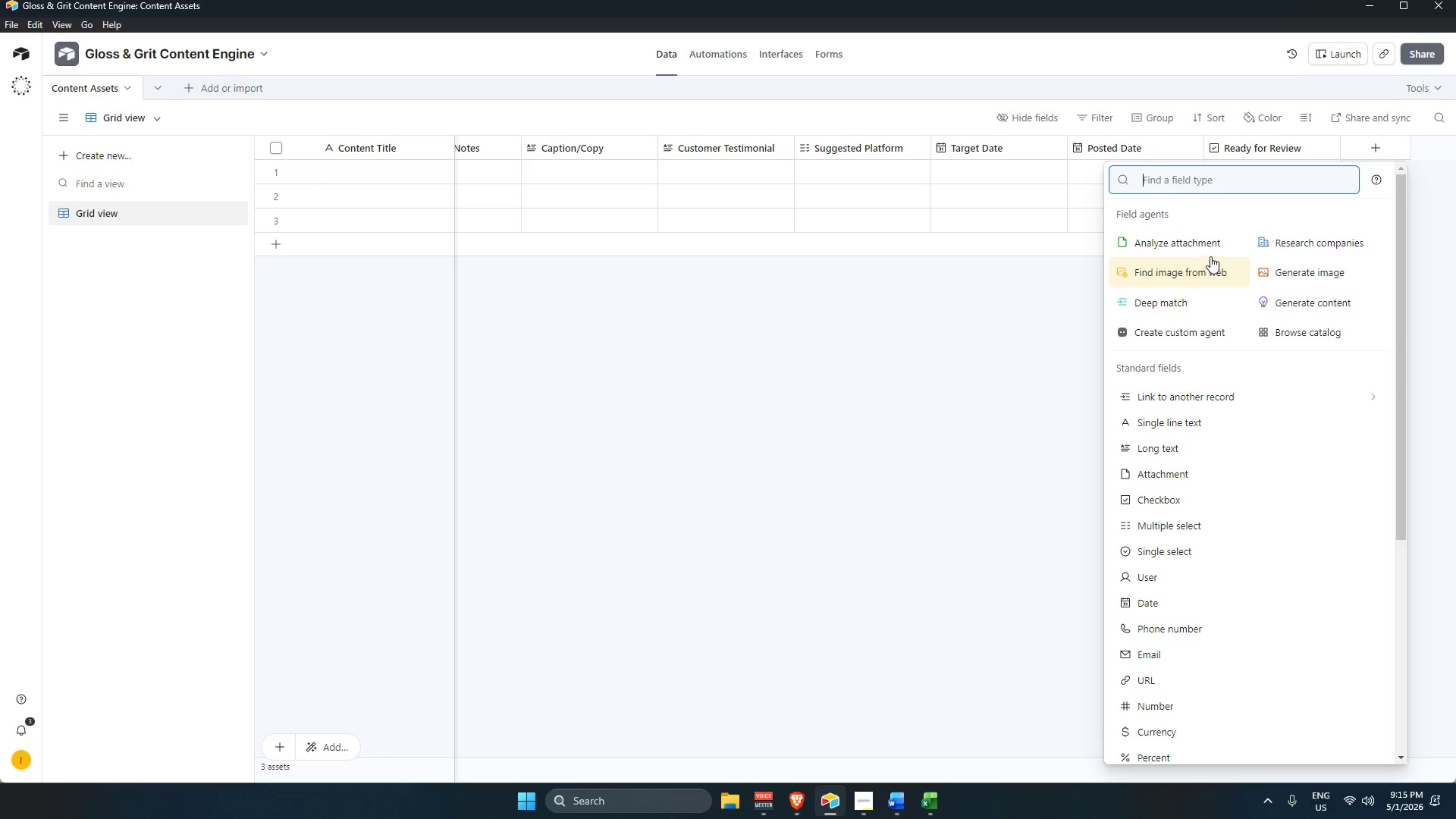 
type(col)
 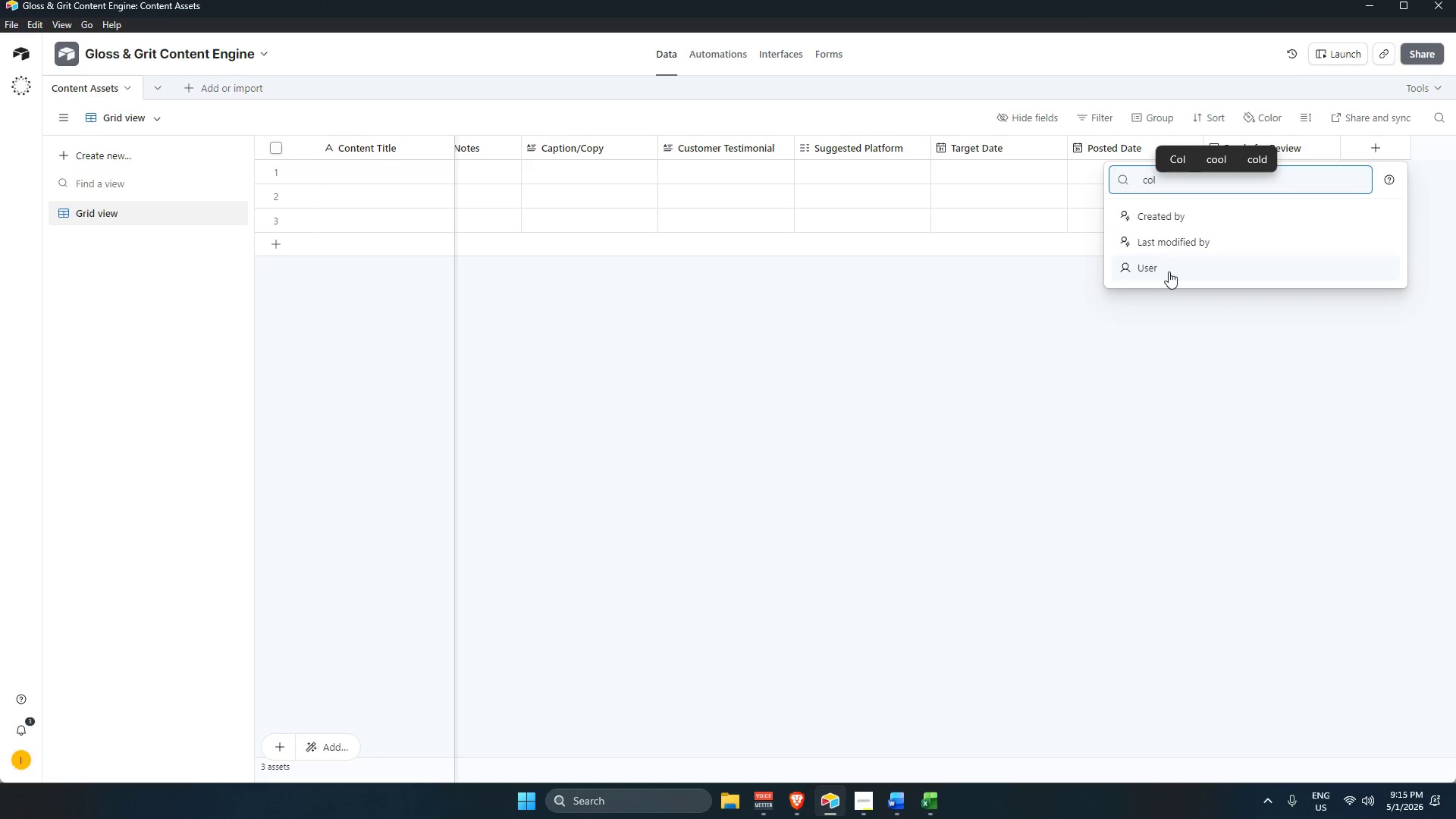 
left_click([1169, 271])
 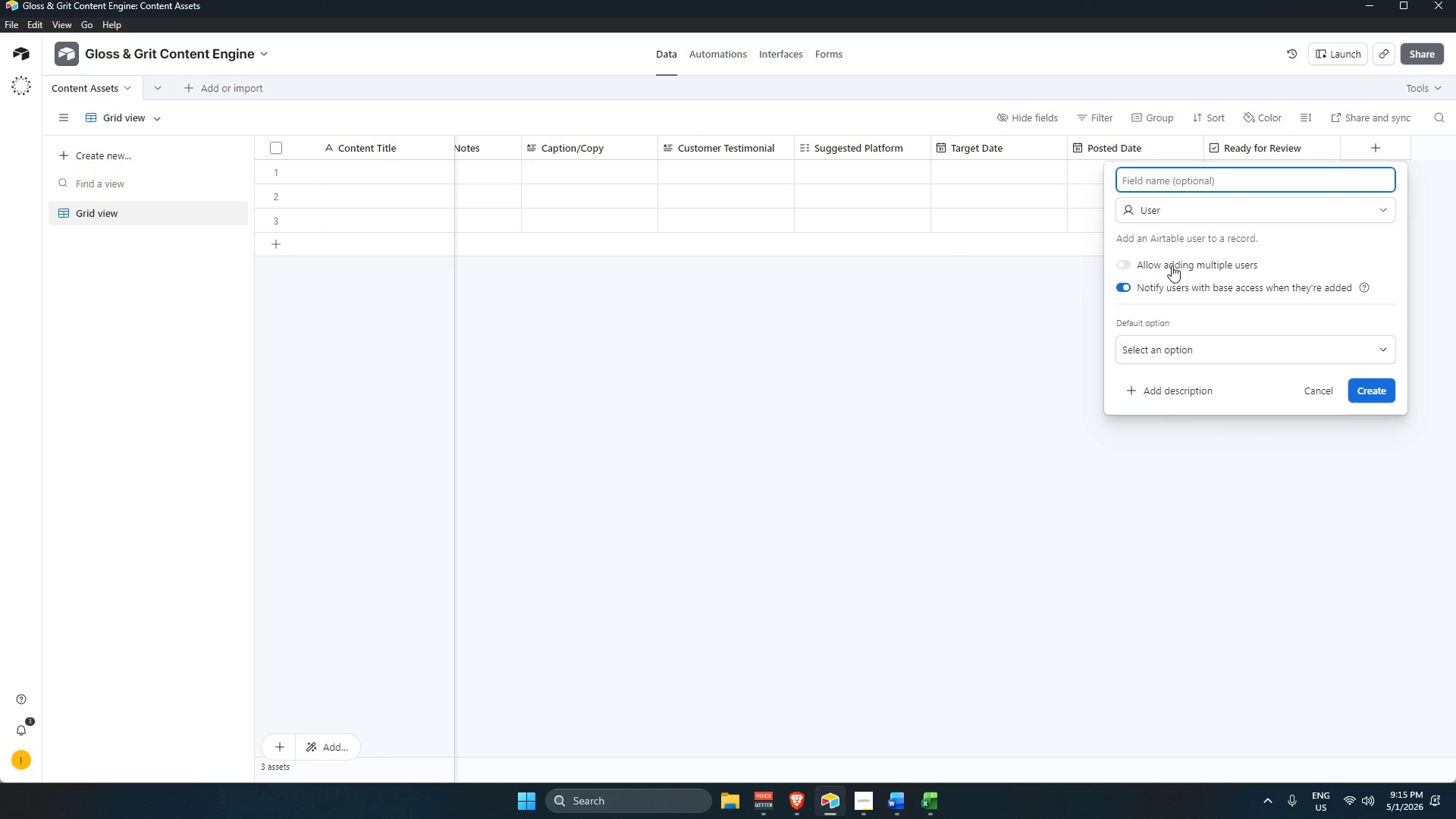 
mouse_move([1180, 206])
 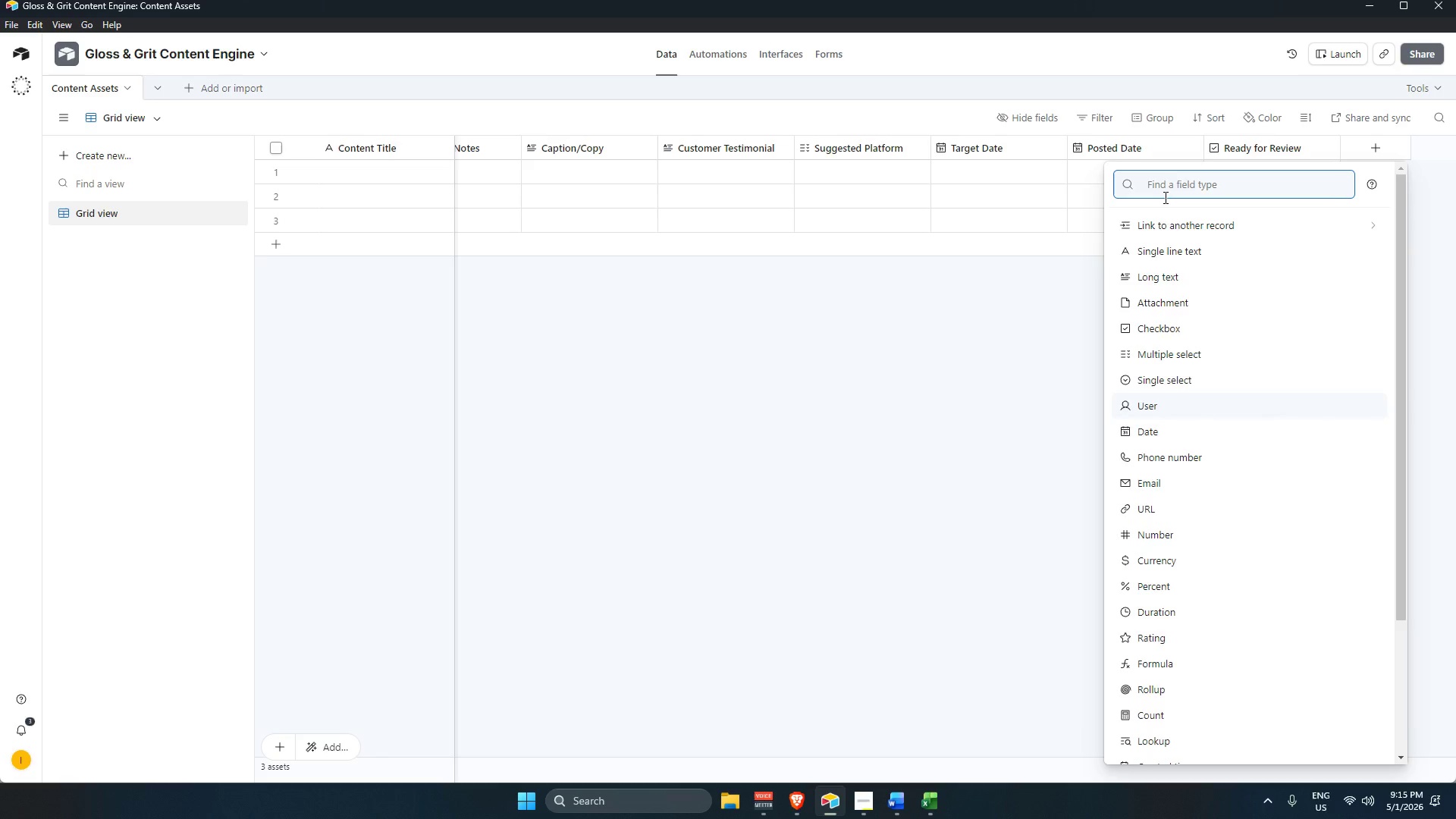 
type(cola)
key(Backspace)
key(Backspace)
key(Backspace)
key(Backspace)
key(Backspace)
type(edi)
key(Backspace)
key(Backspace)
key(Backspace)
key(Backspace)
key(Backspace)
 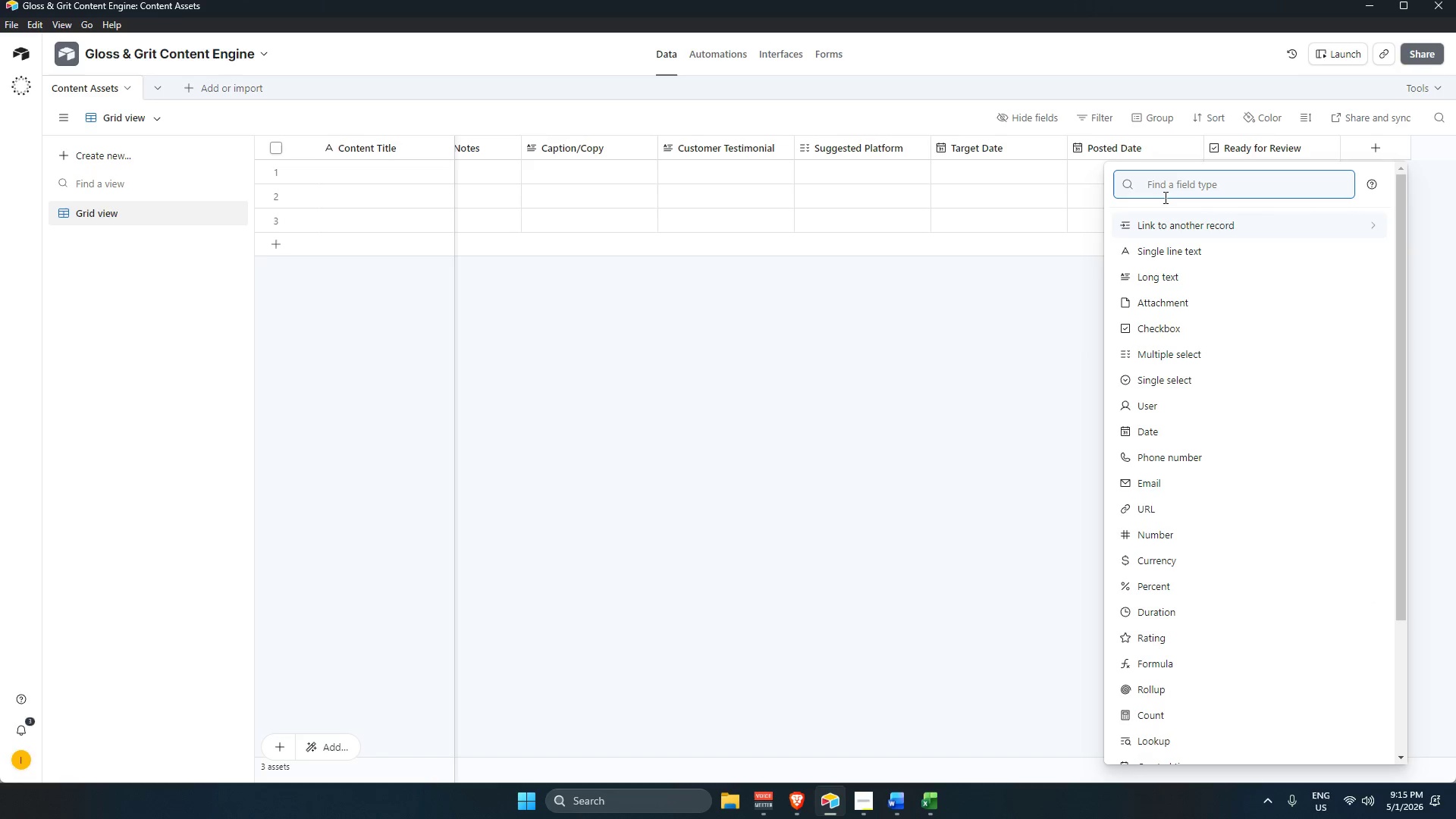 
wait(5.72)
 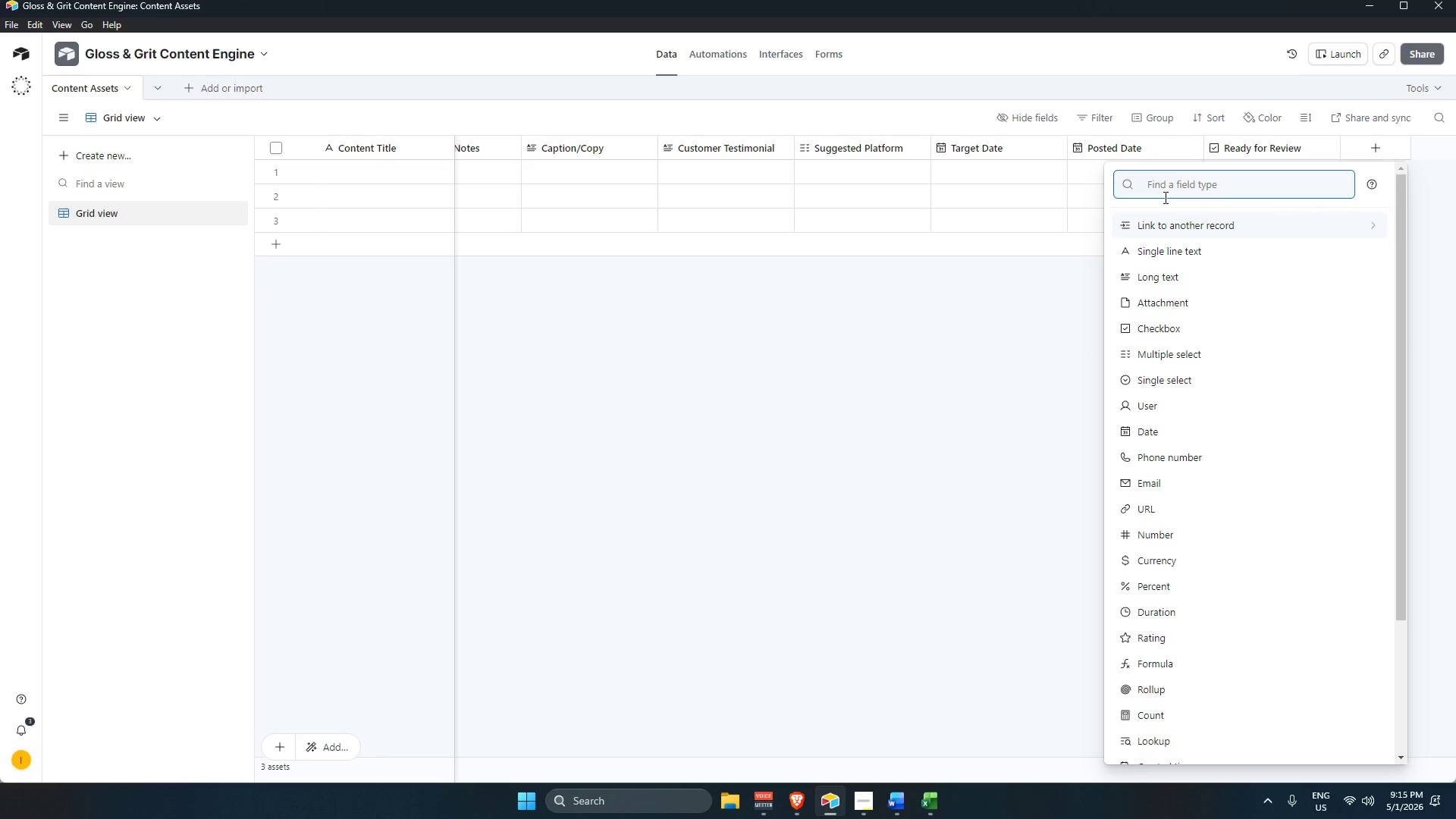 
type(si)
 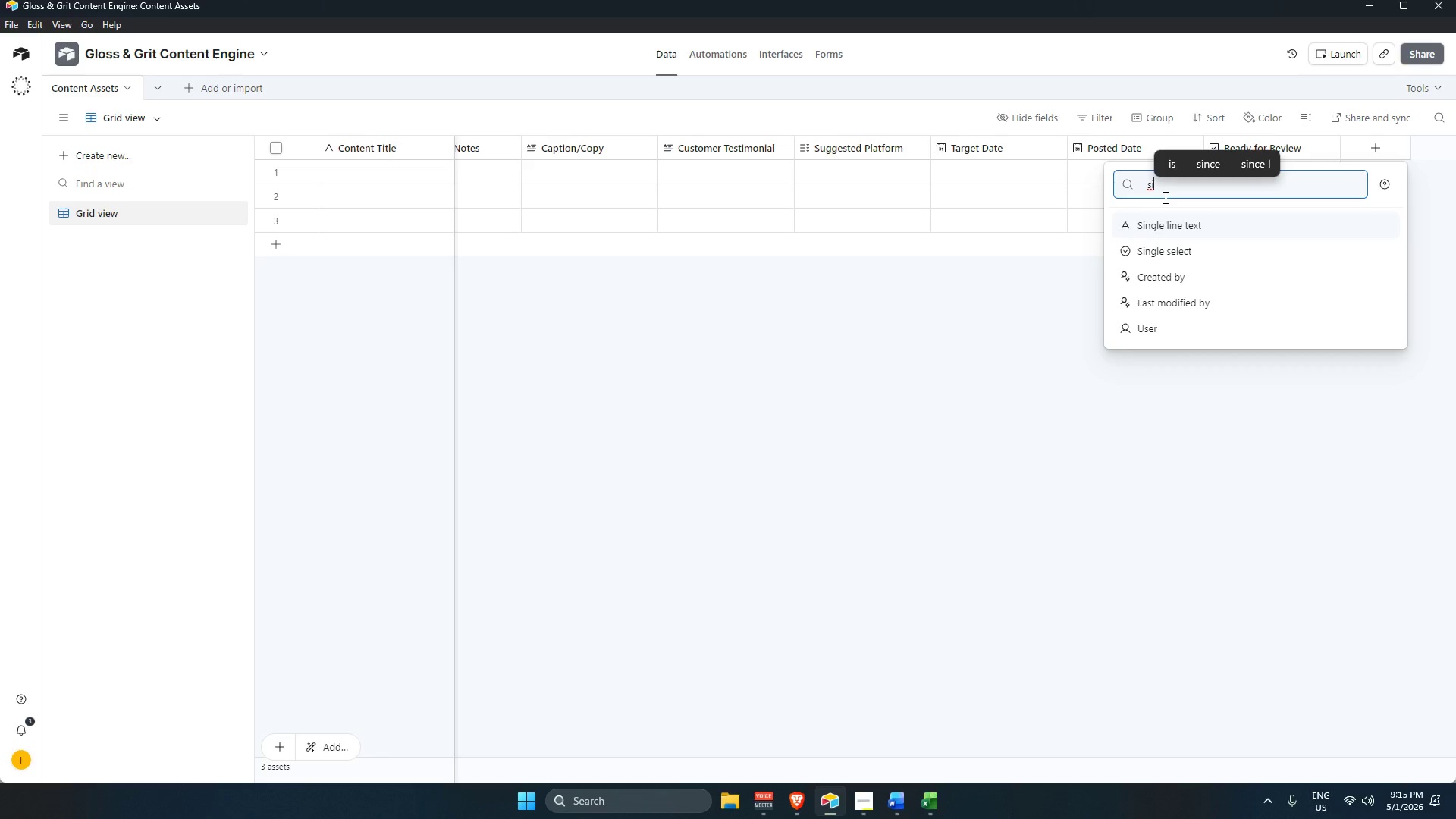 
key(Enter)
 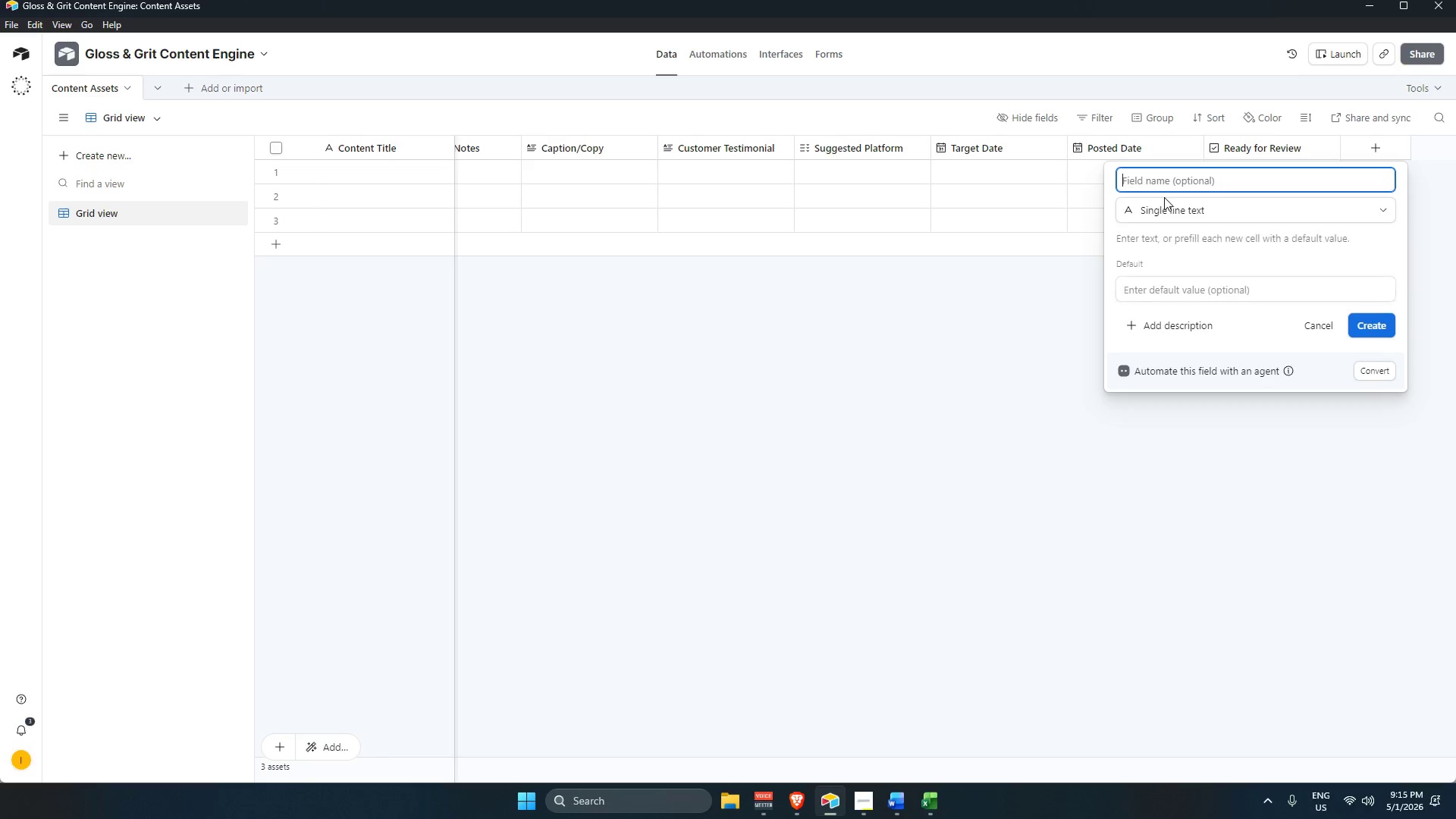 
type(Editor Assigned)
 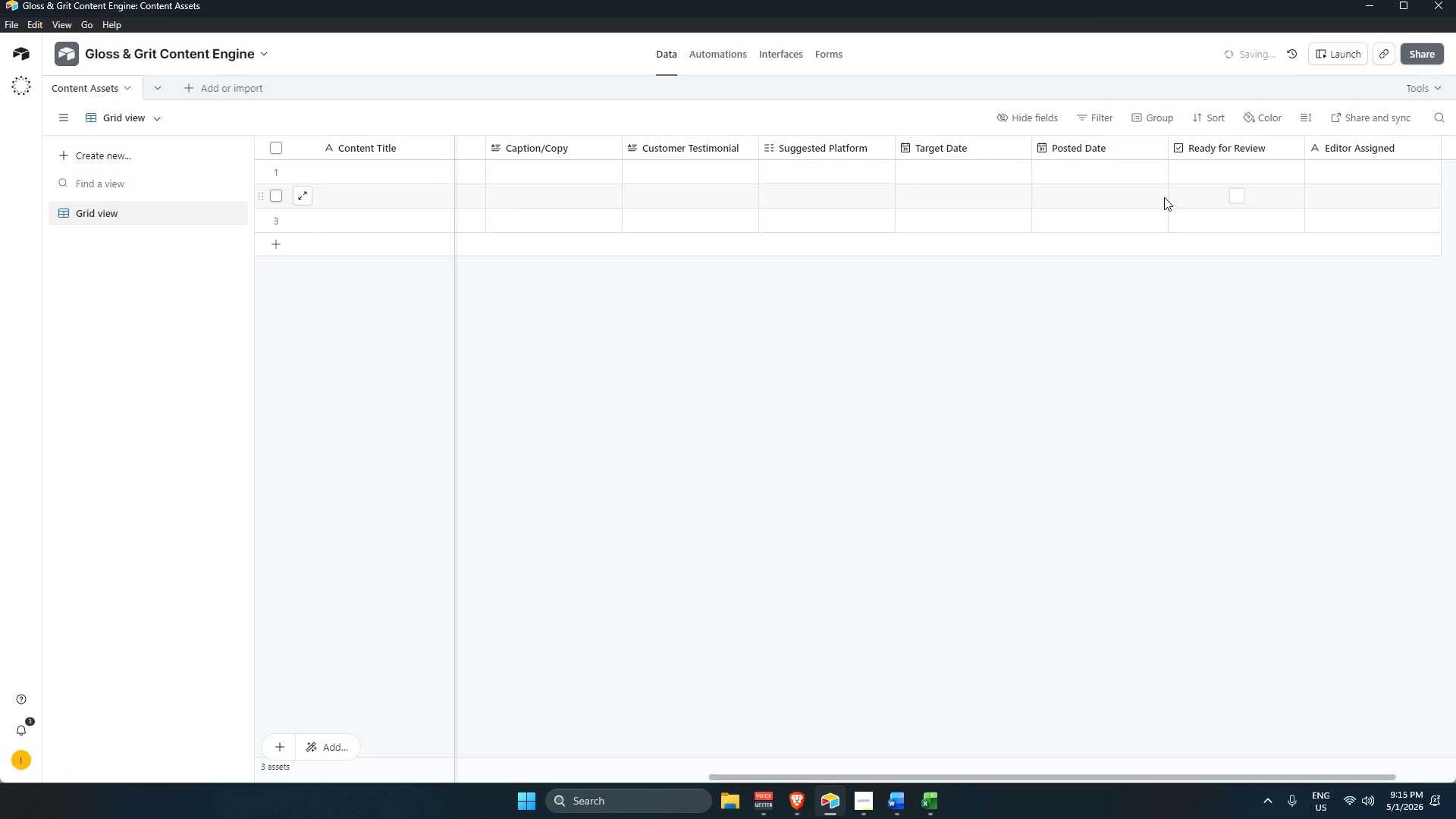 
 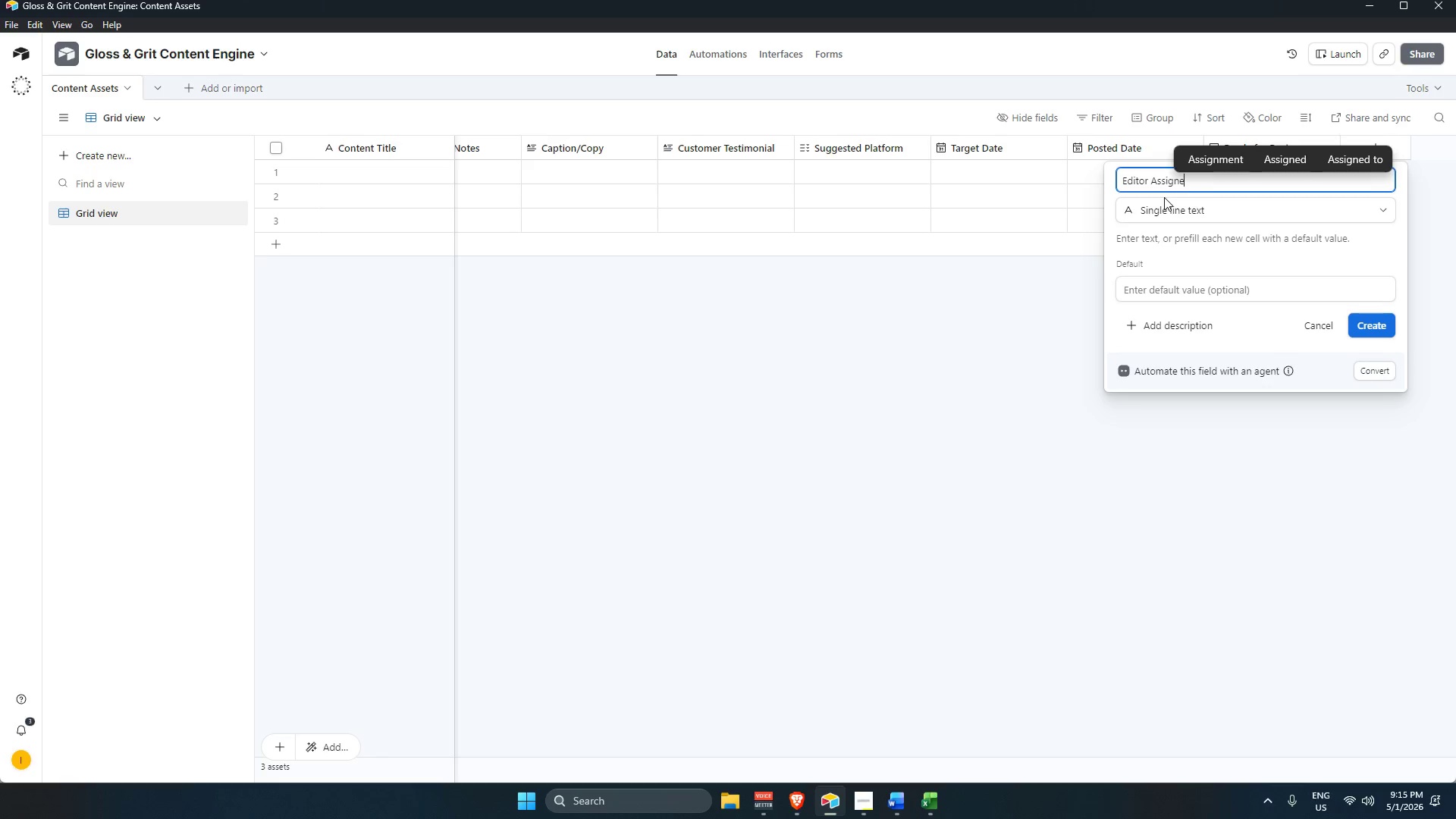 
key(Enter)
 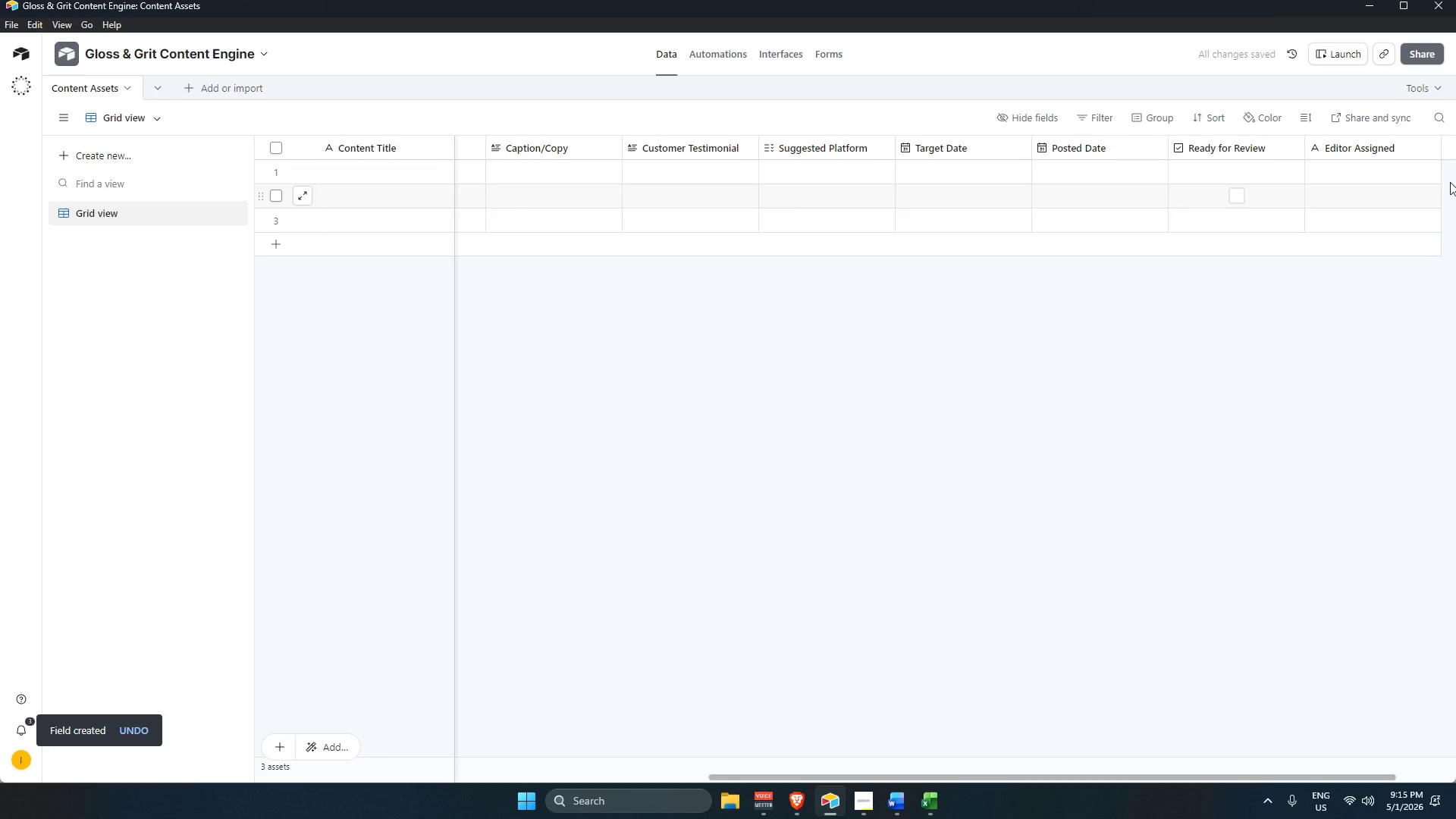 
left_click([1451, 149])
 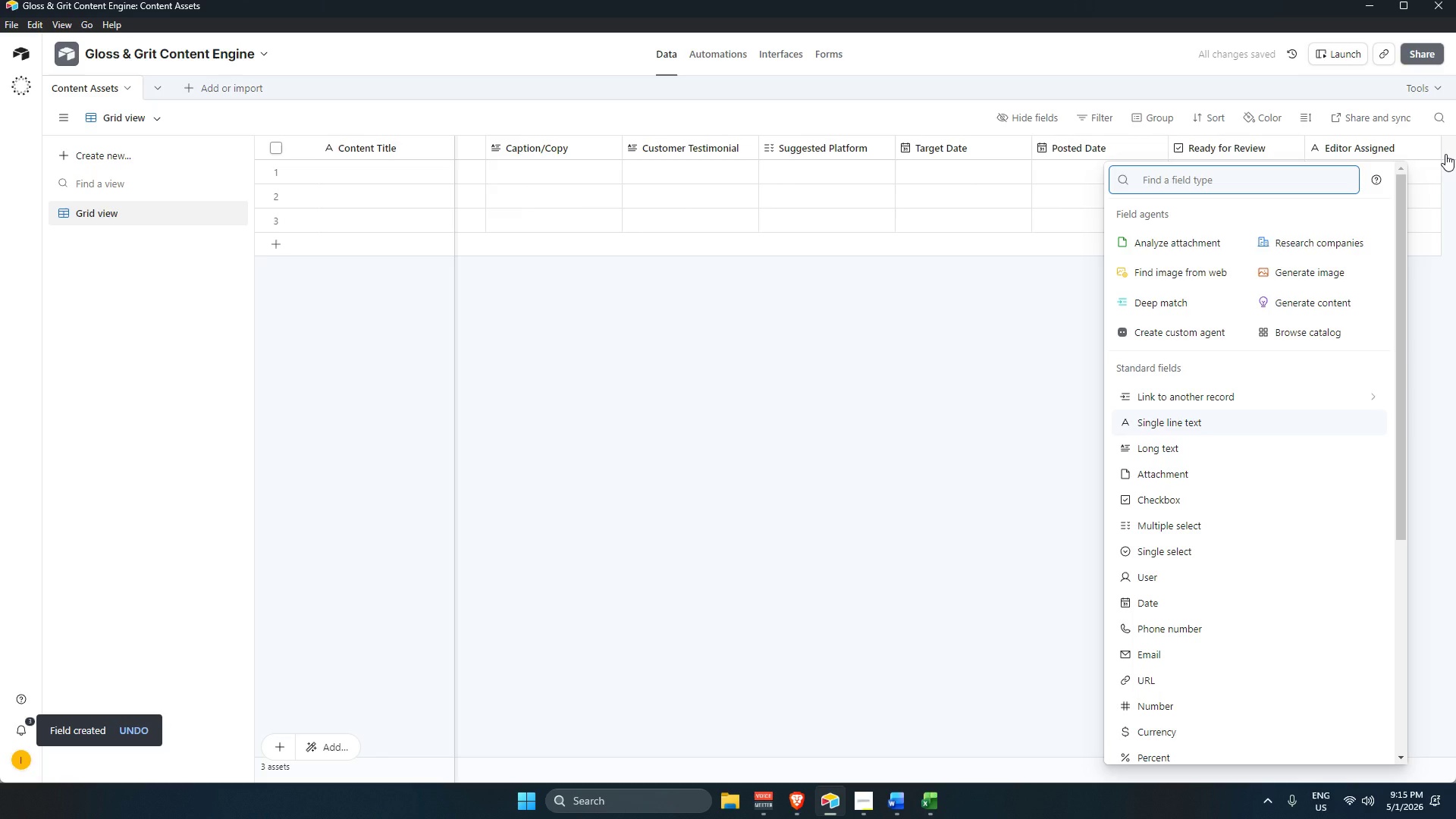 
hold_key(key=ShiftLeft, duration=1.39)
 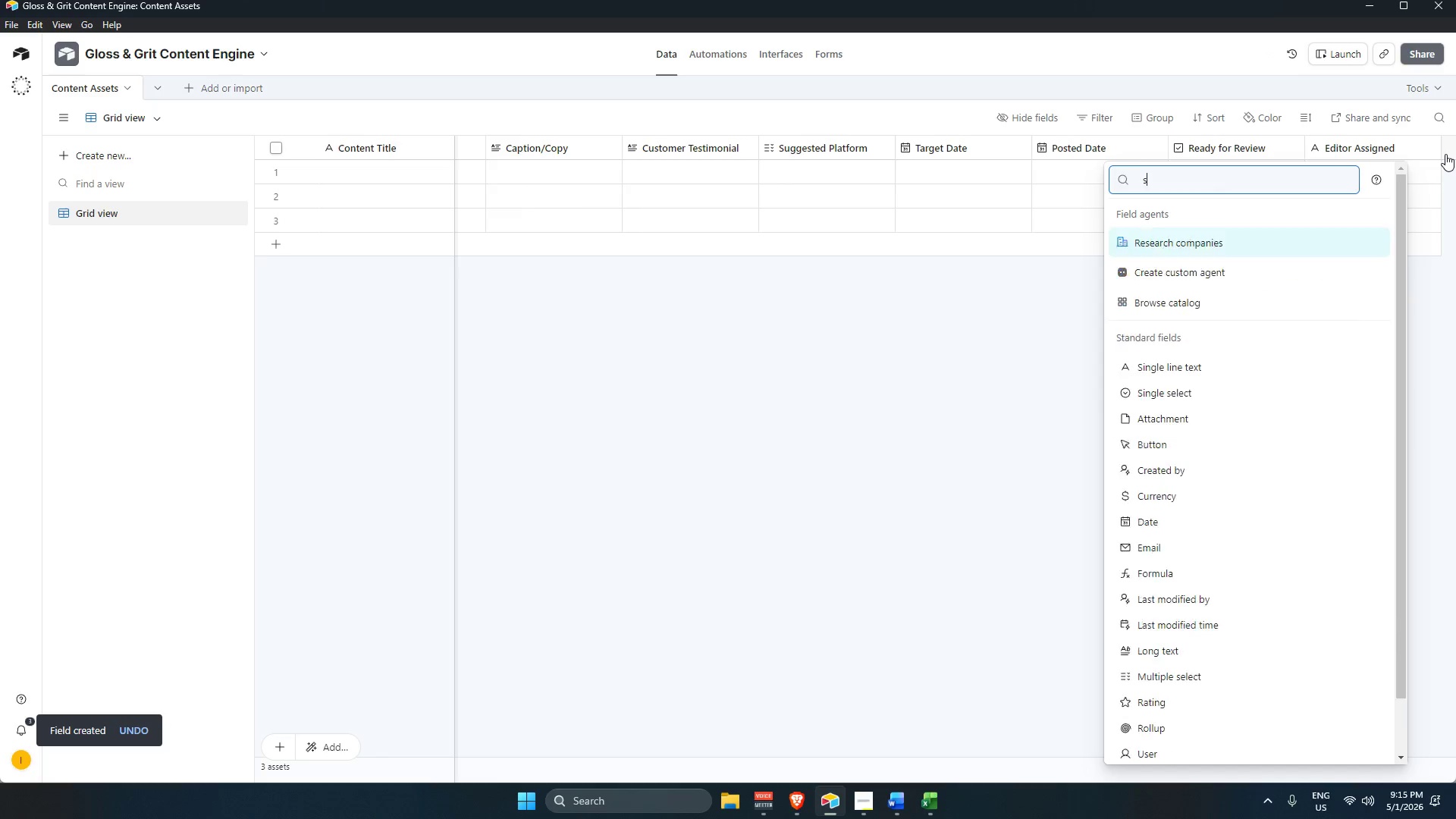 
type(single)
 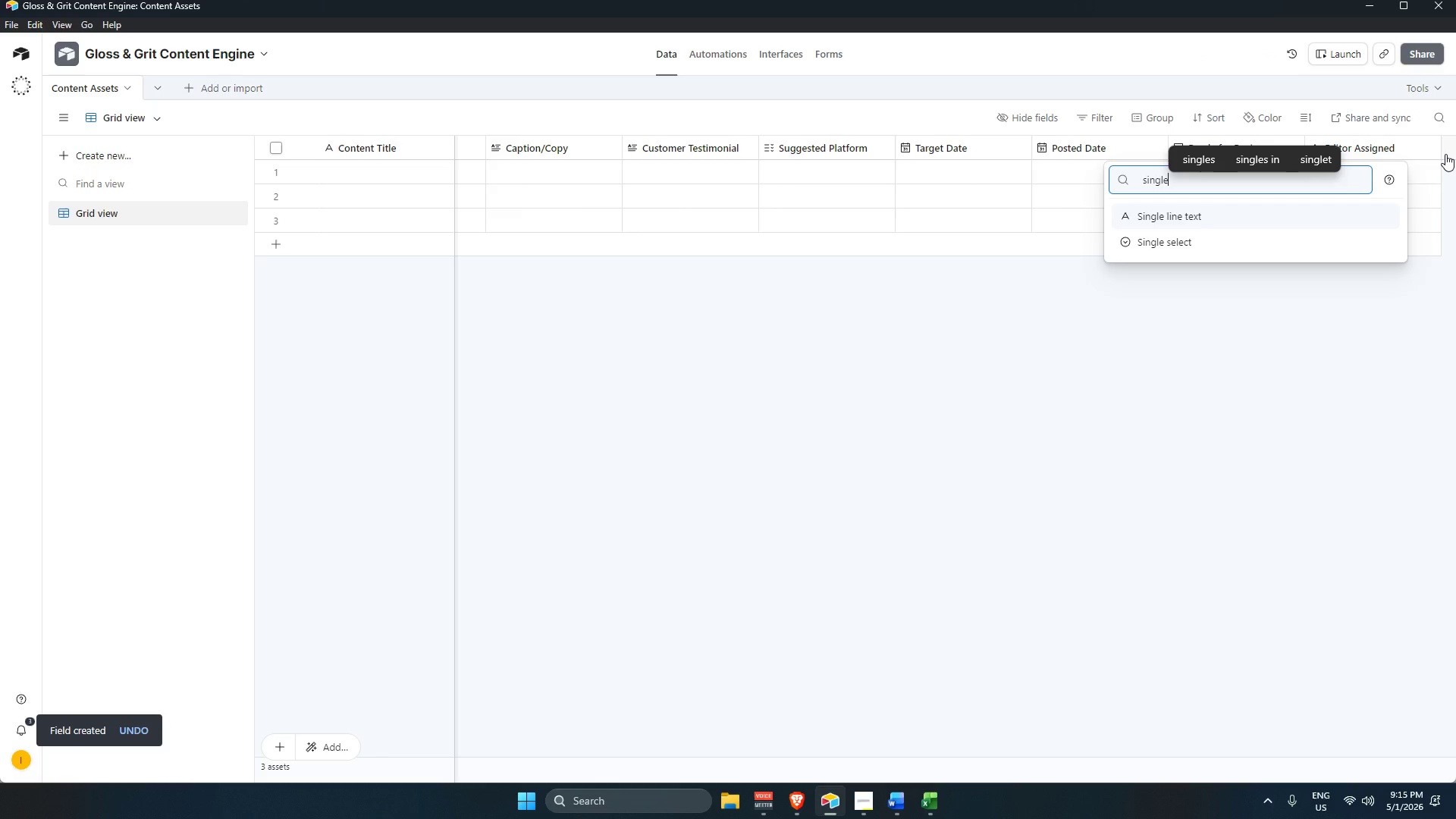 
key(ArrowDown)
 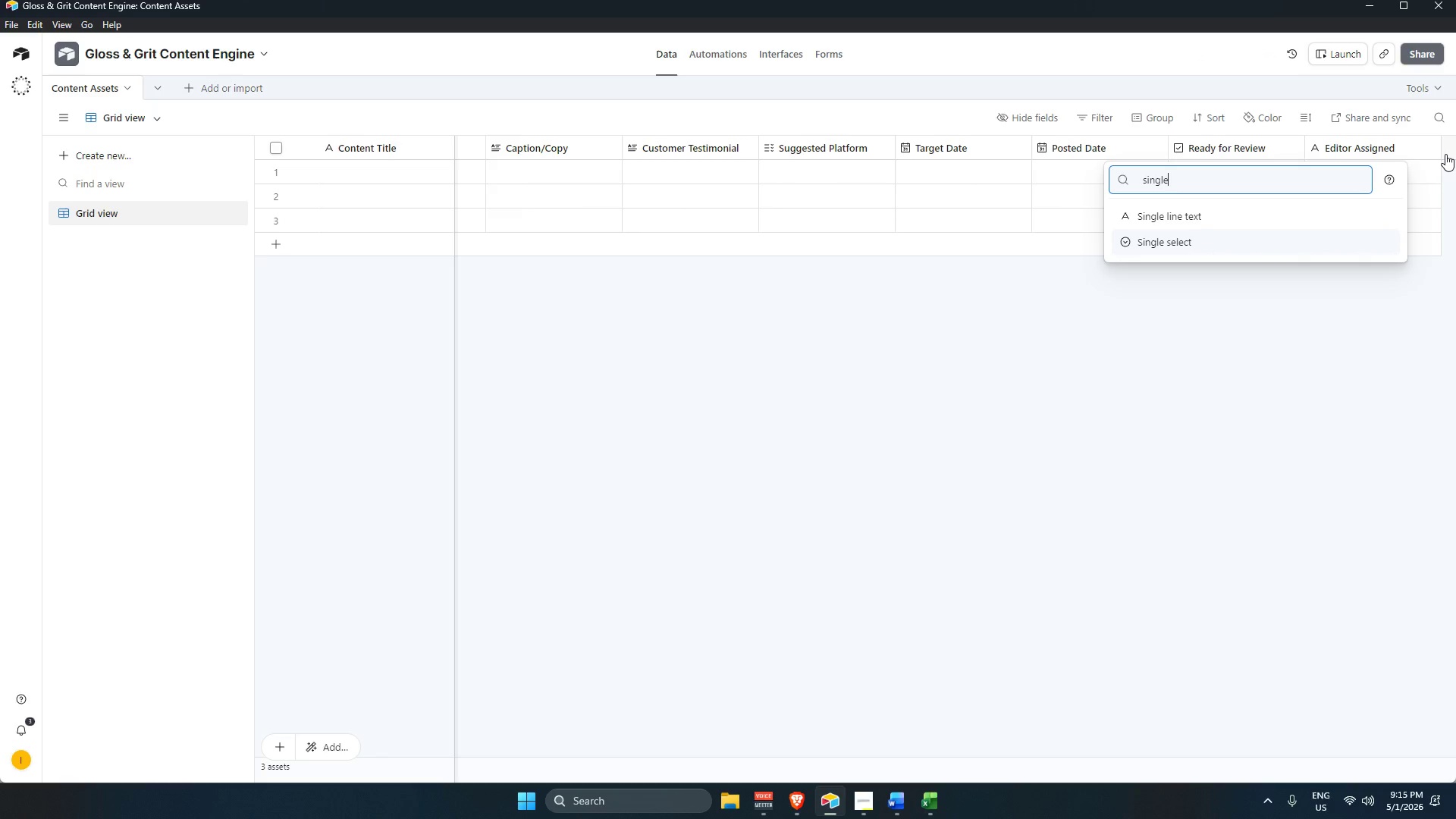 
key(Enter)
 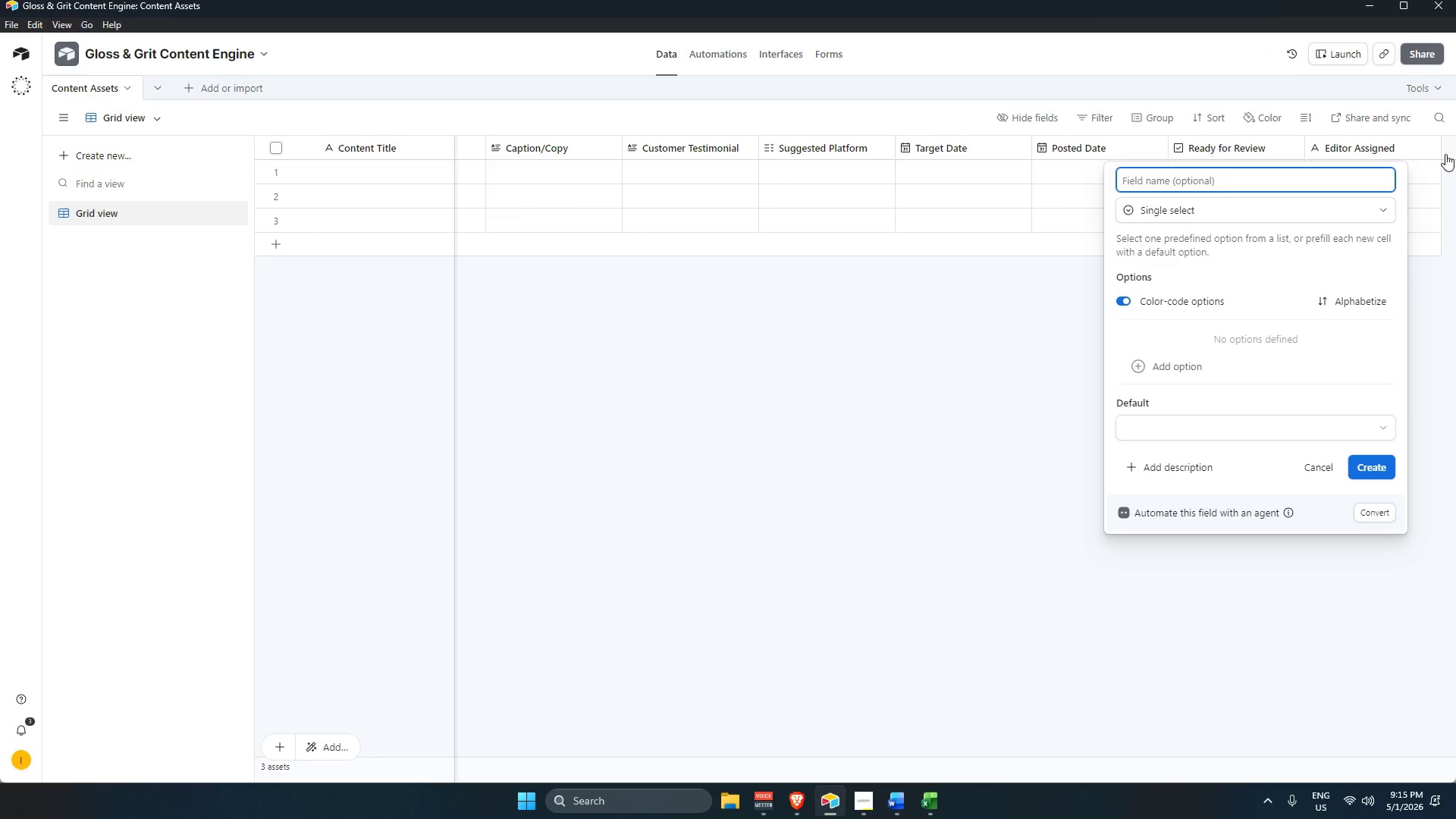 
type(S)
key(Backspace)
type(Content Type)
 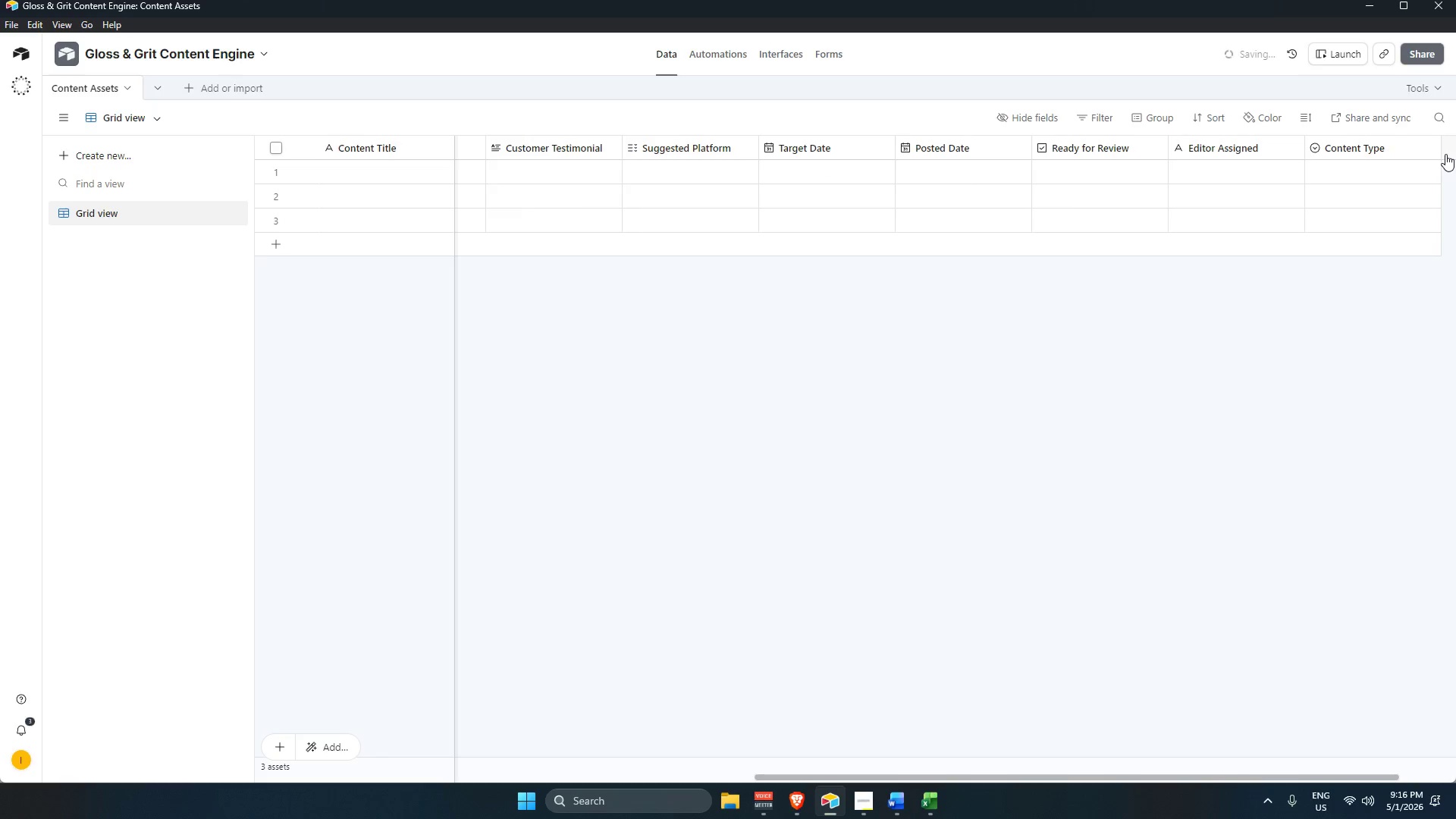 
 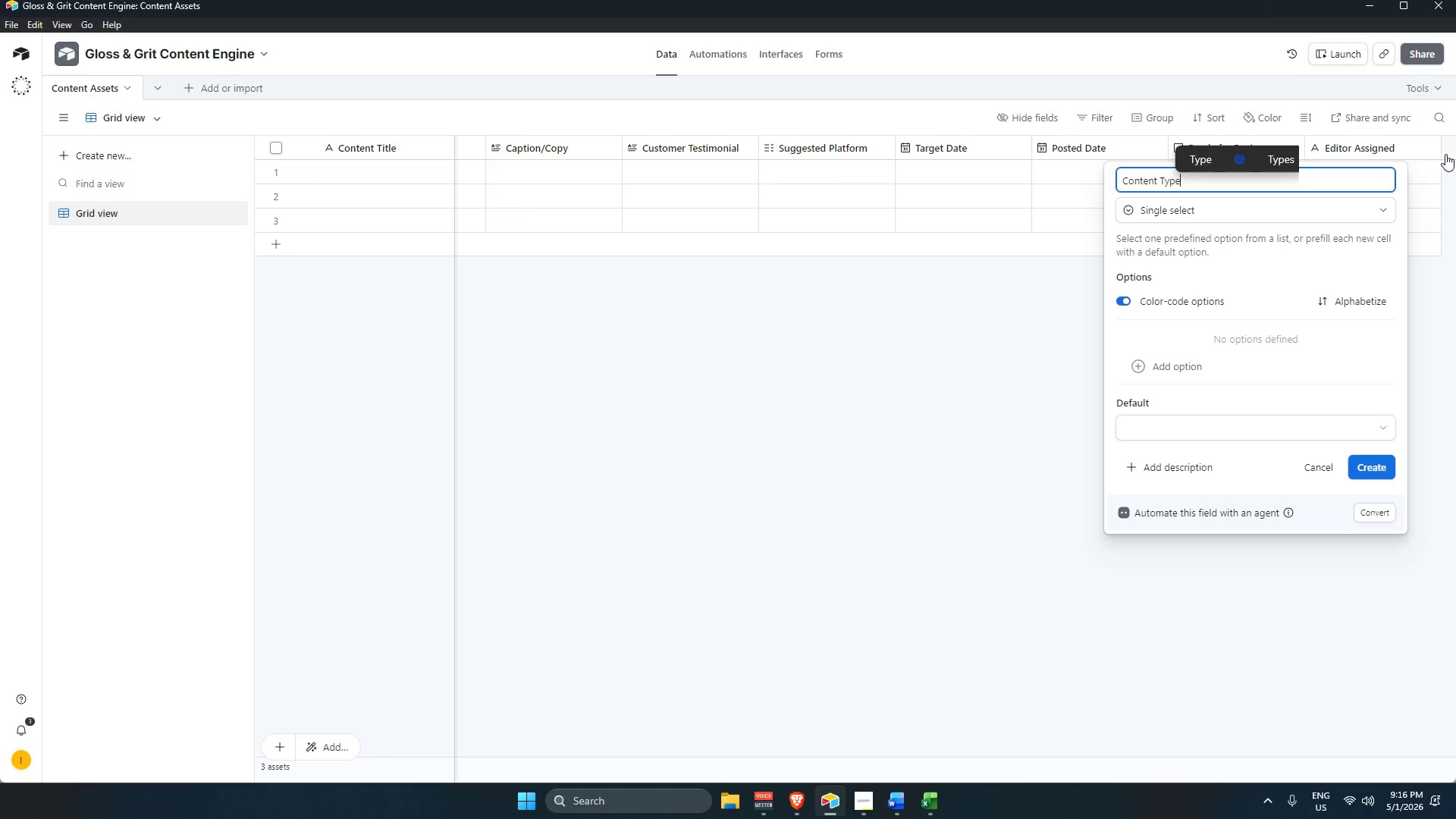 
key(Enter)
 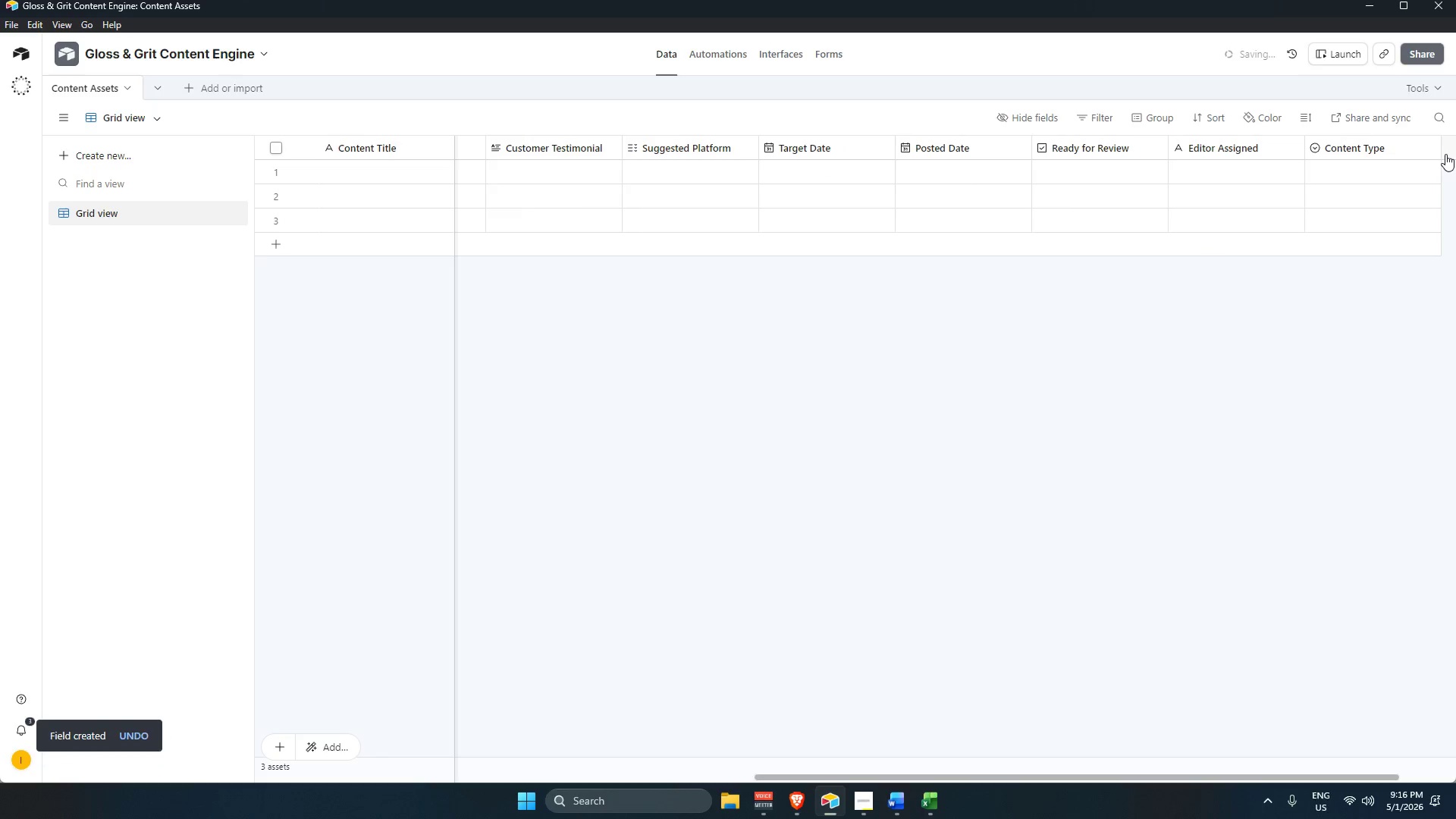 
left_click([1445, 154])
 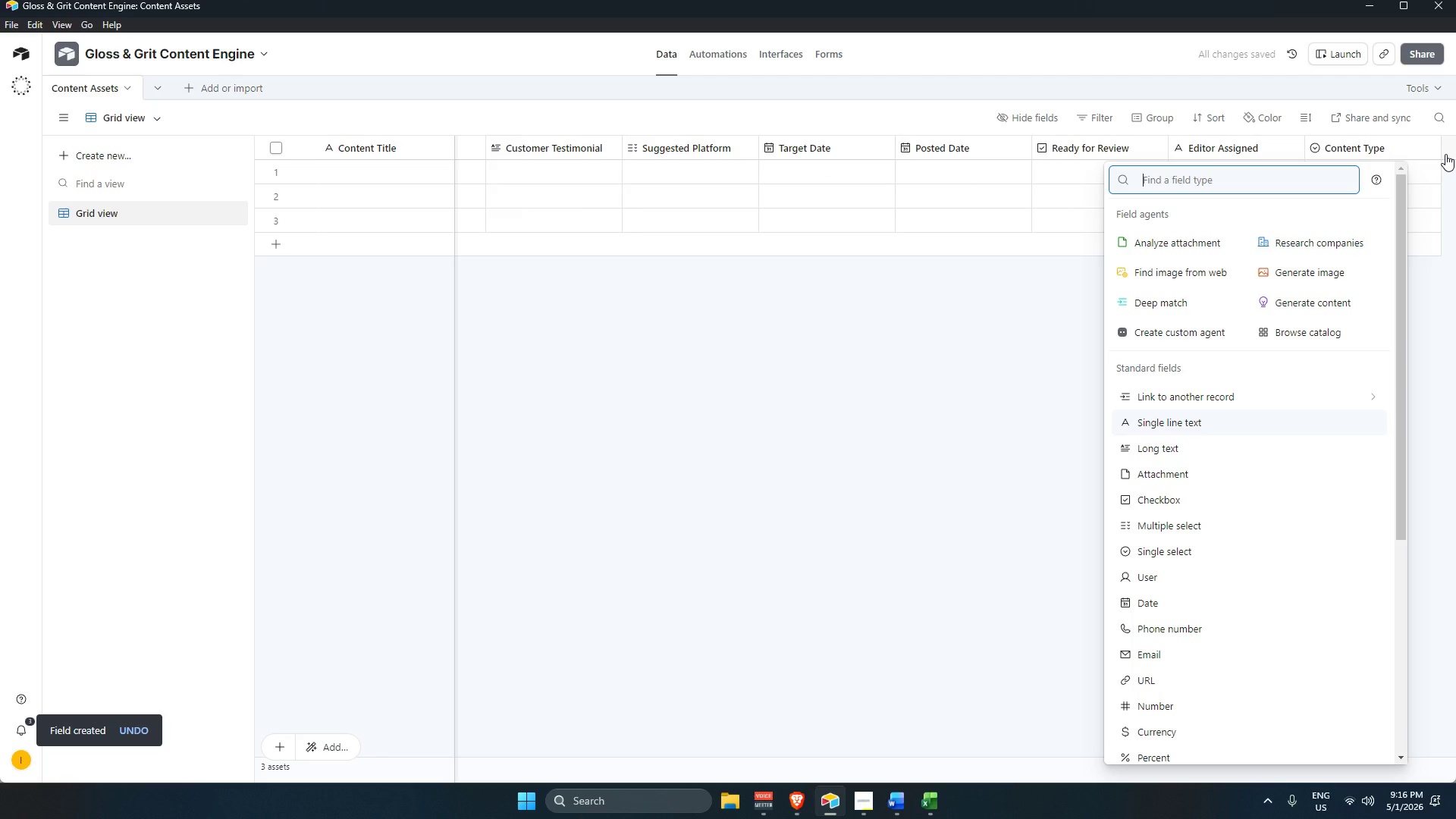 
type(number)
 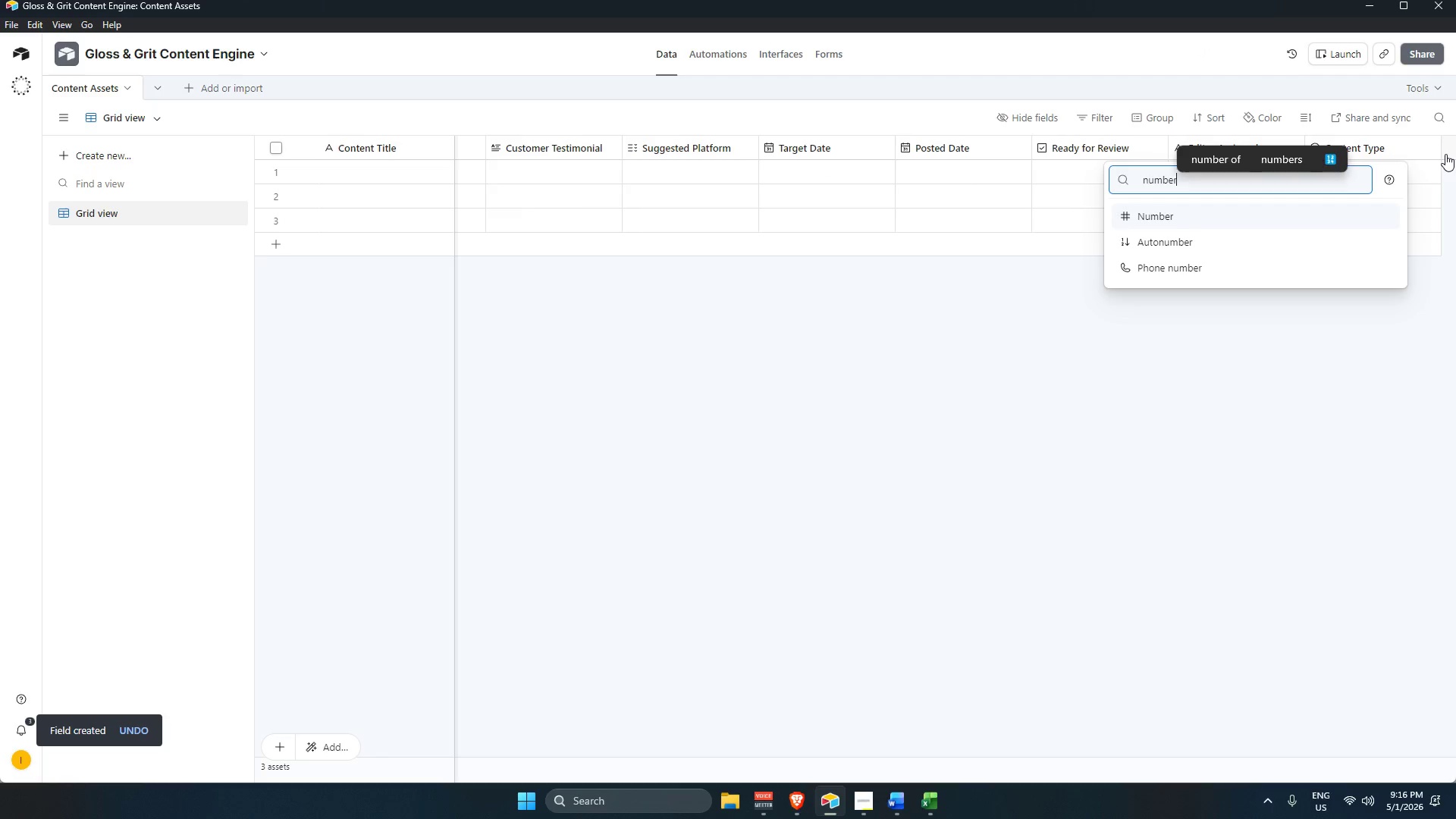 
key(Enter)
 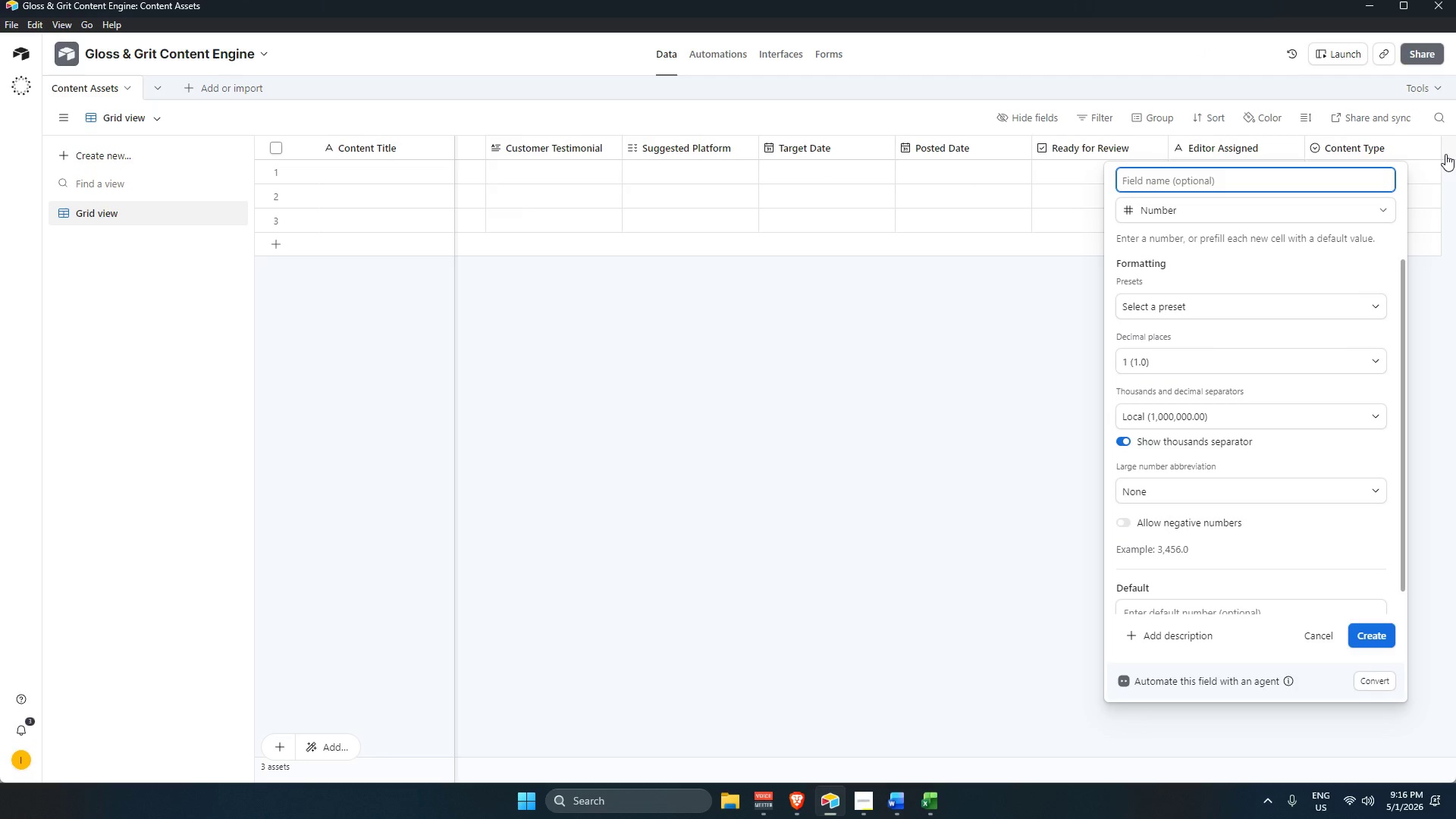 
type(Enagga)
key(Backspace)
key(Backspace)
key(Backspace)
key(Backspace)
type(gaeg)
key(Backspace)
key(Backspace)
type(gement Score)
 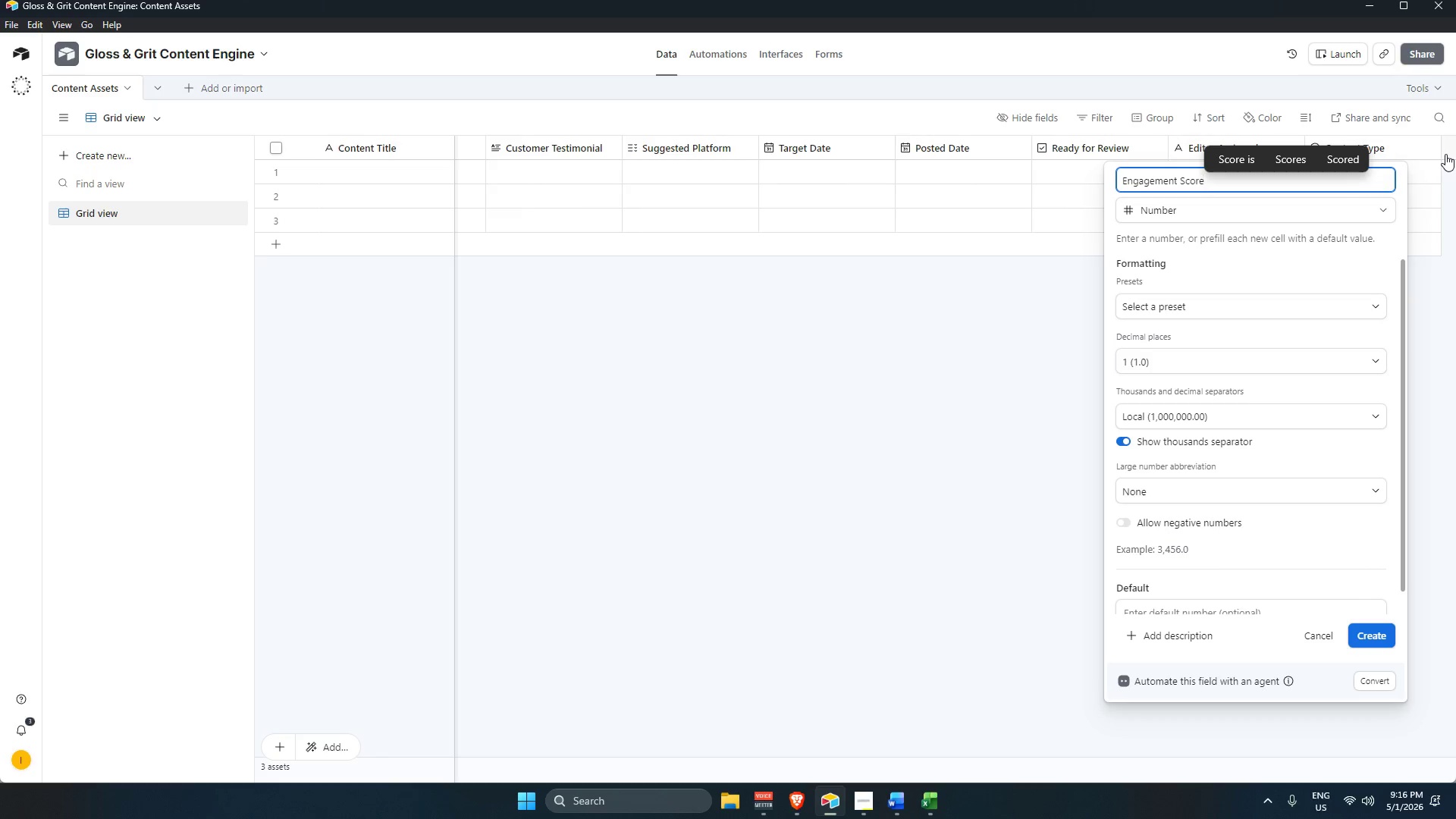 
key(Enter)
 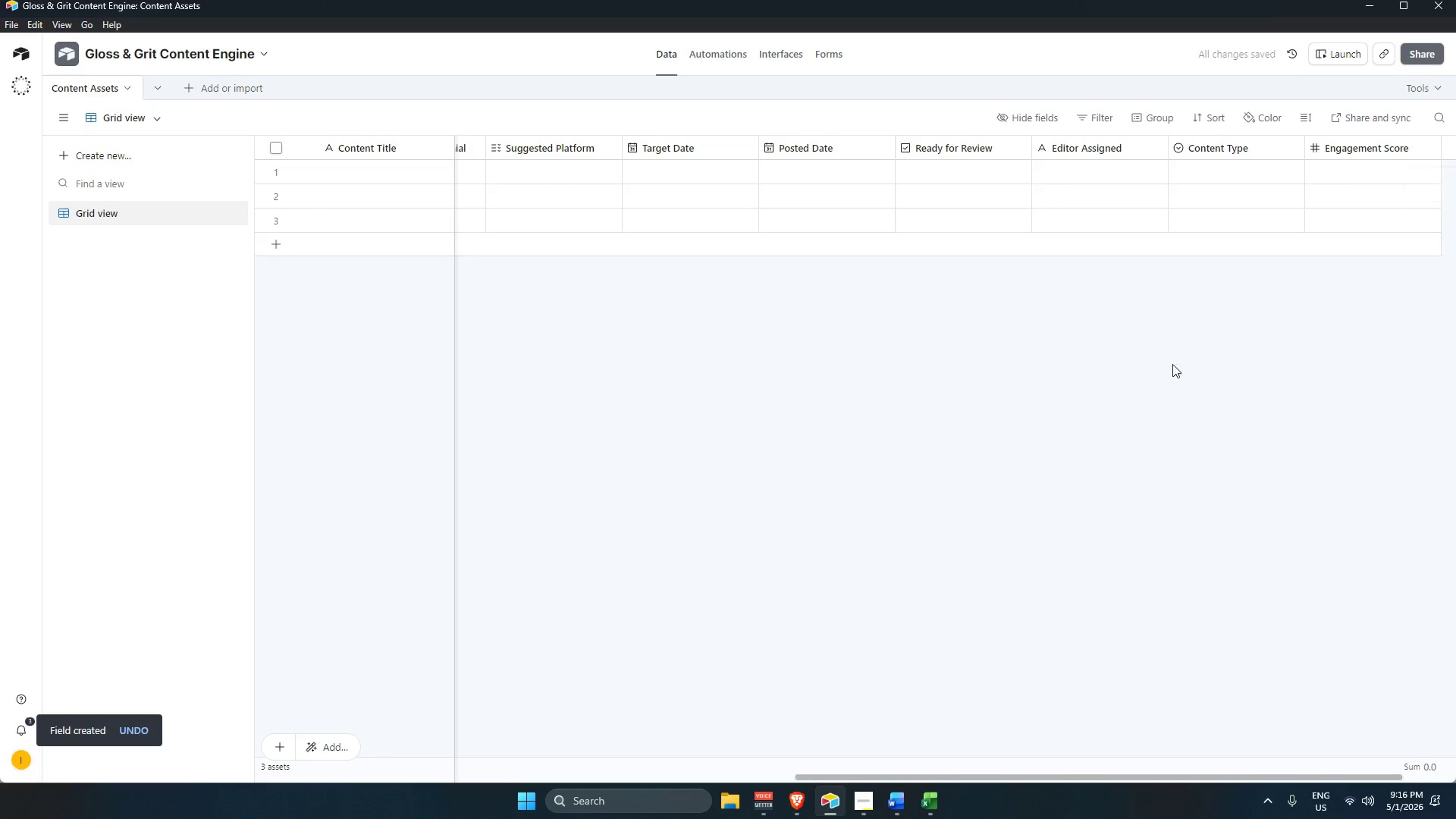 
wait(7.51)
 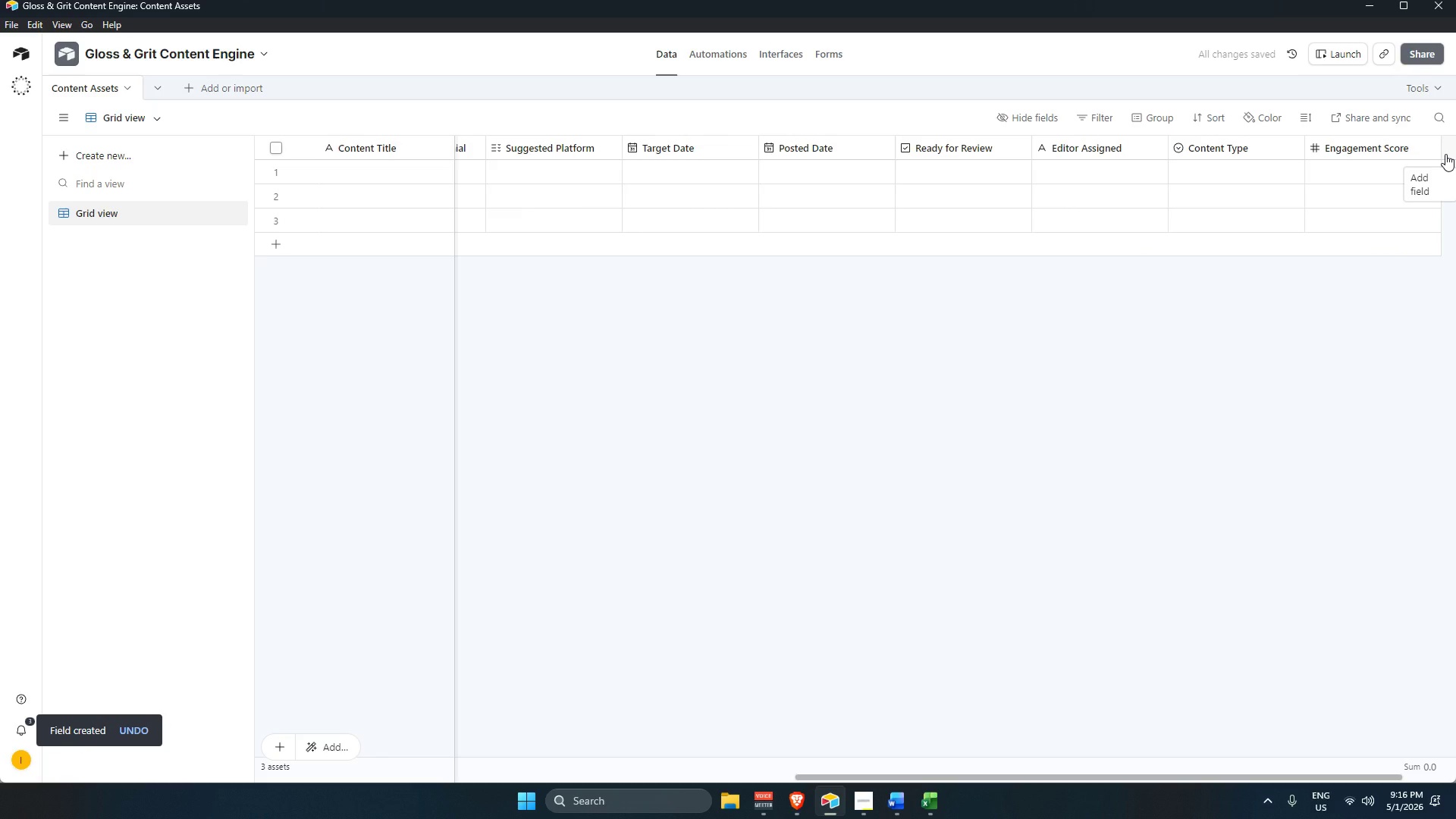 
left_click_drag(start_coordinate=[838, 775], to_coordinate=[182, 730])
 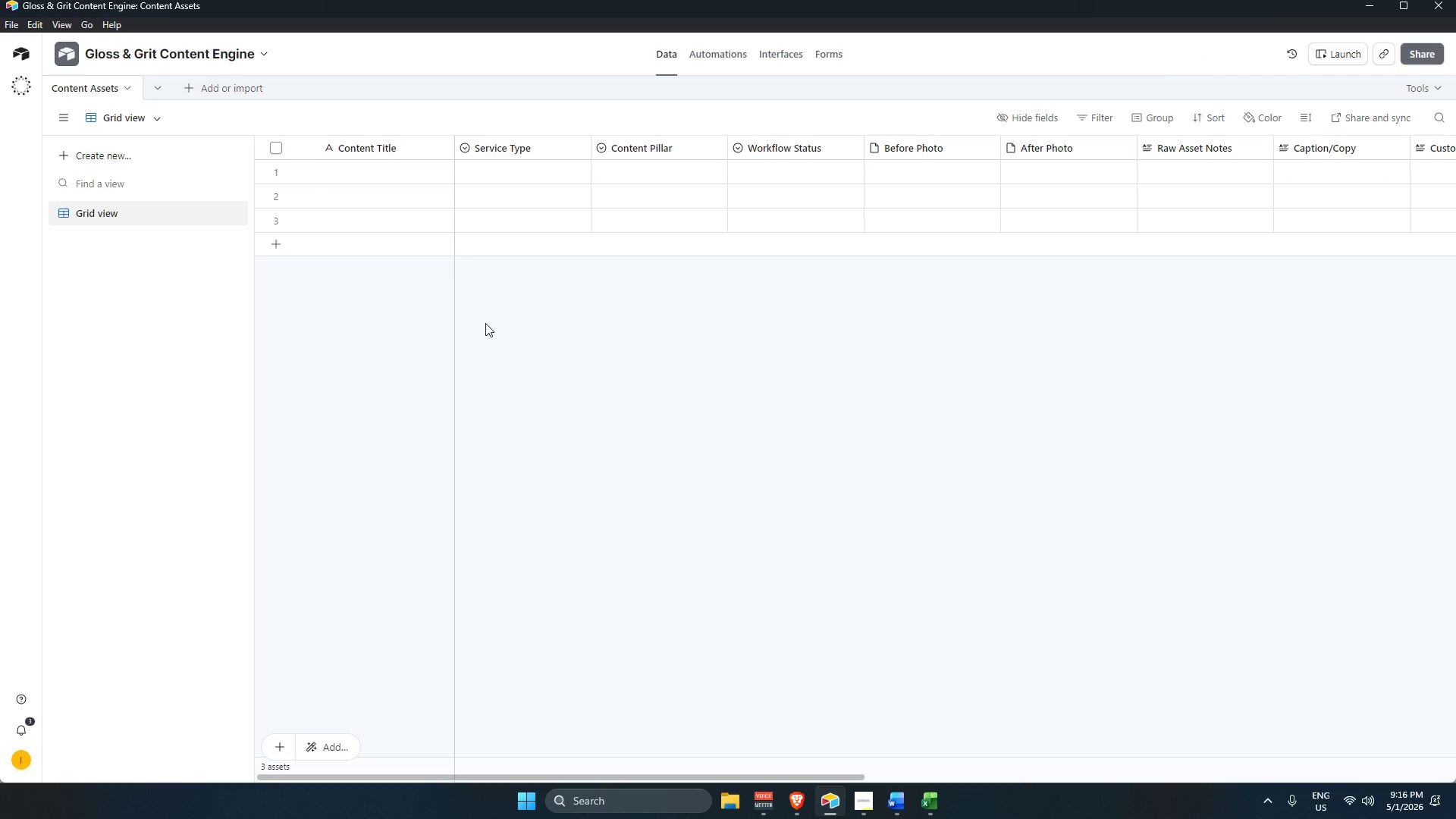 
left_click([487, 322])
 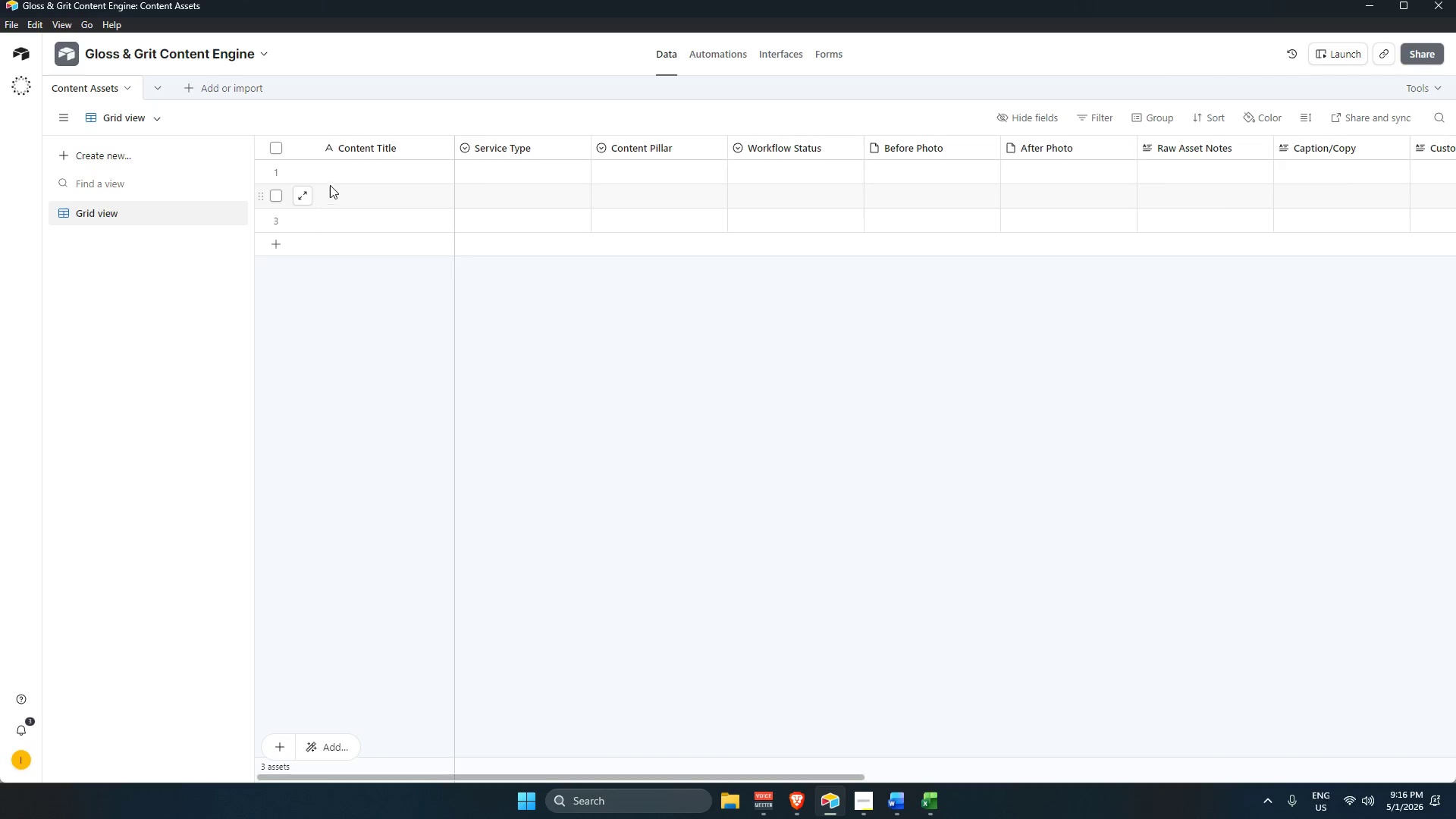 
left_click([339, 167])
 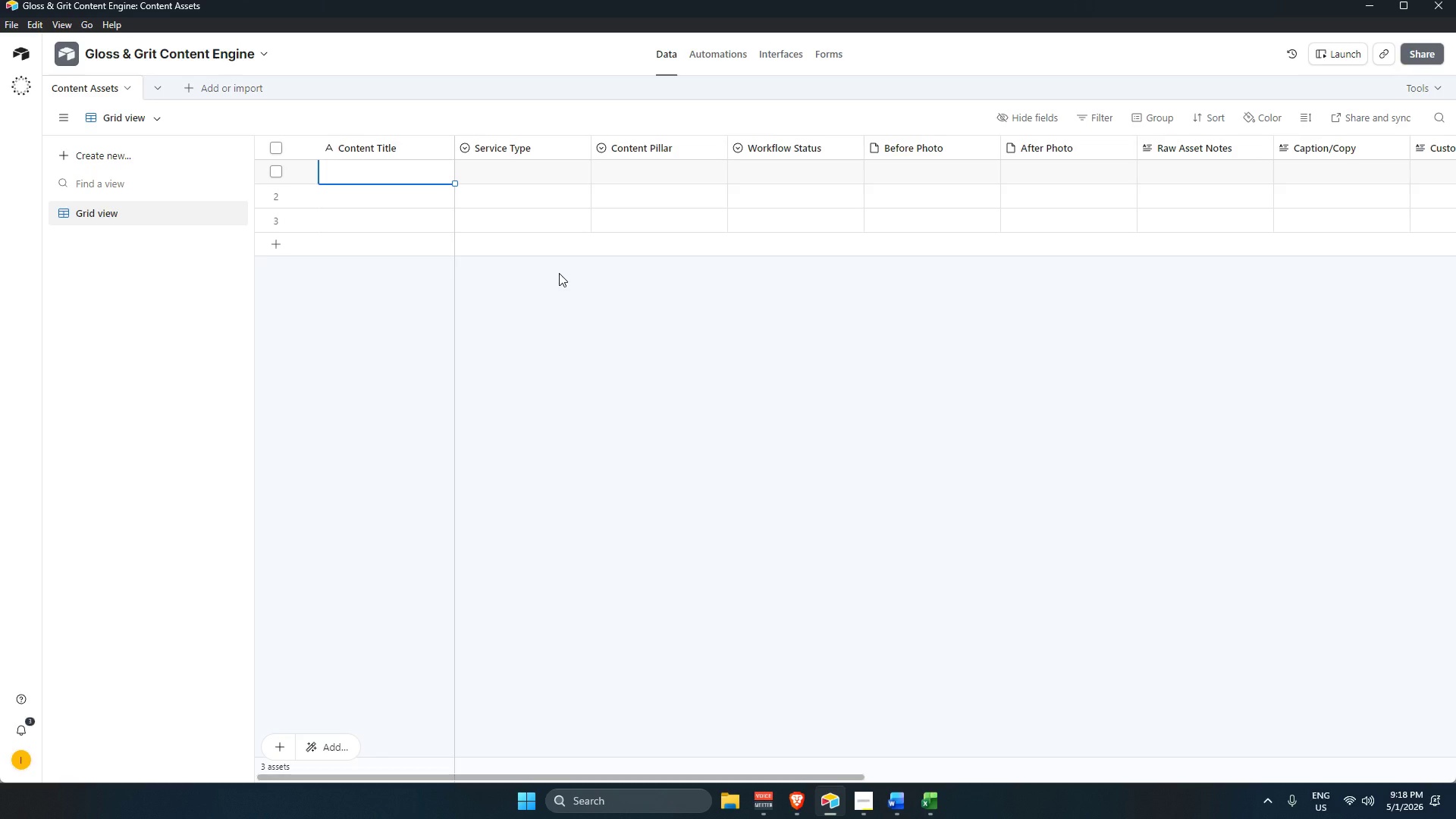 
wait(93.17)
 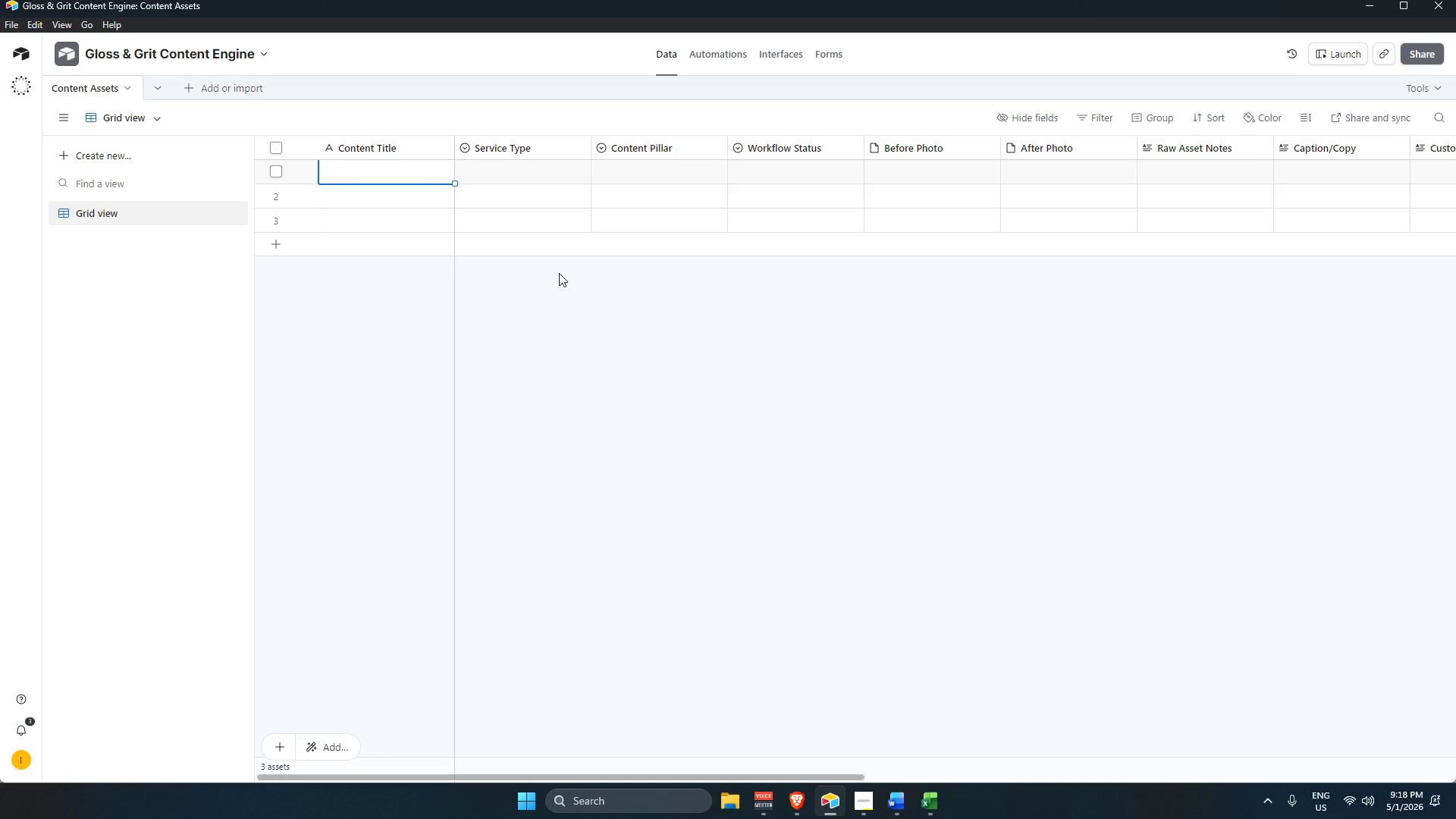 
scroll: coordinate [93, 260], scroll_direction: up, amount: 1.0
 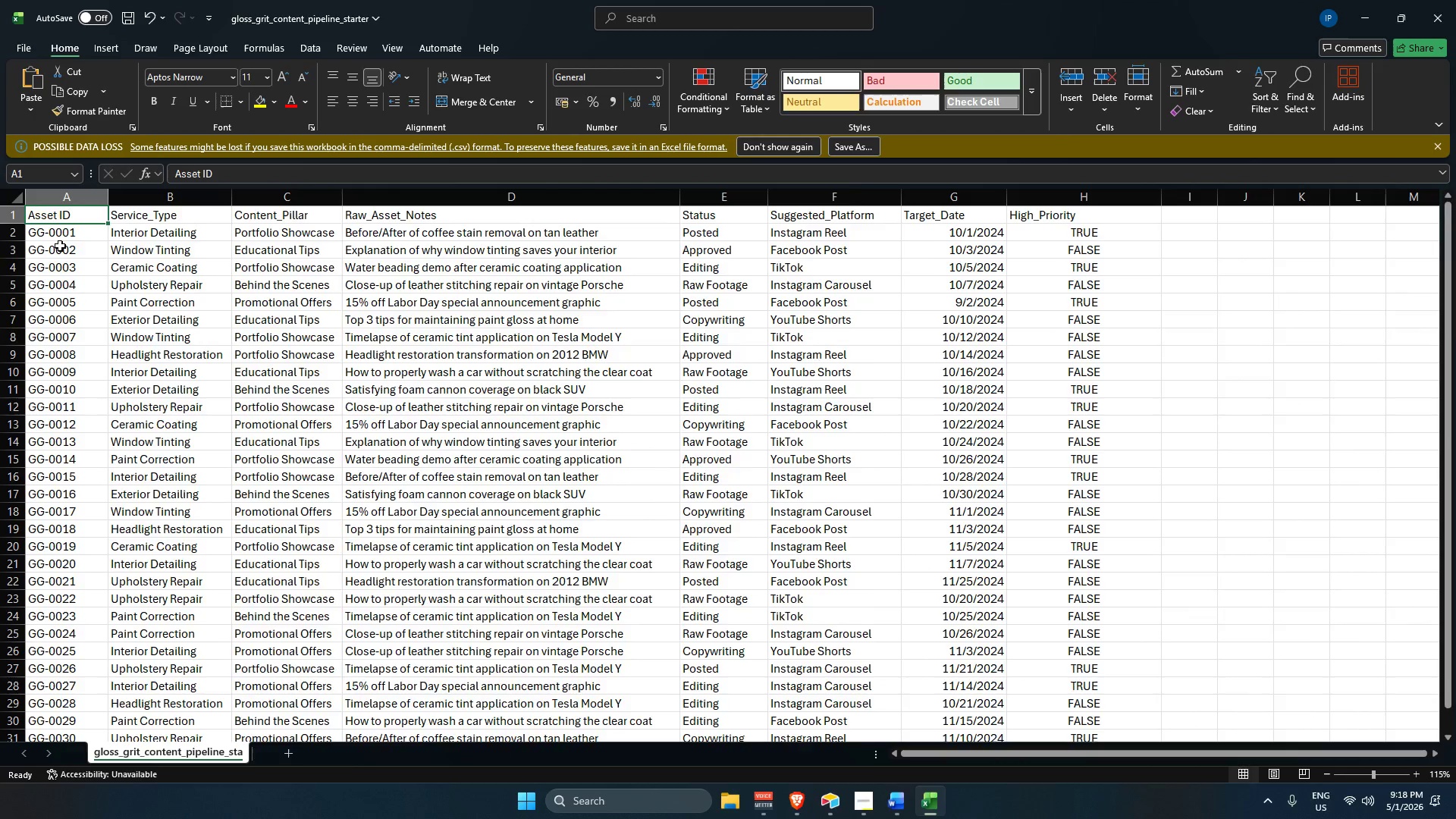 
scroll: coordinate [66, 294], scroll_direction: down, amount: 4.0
 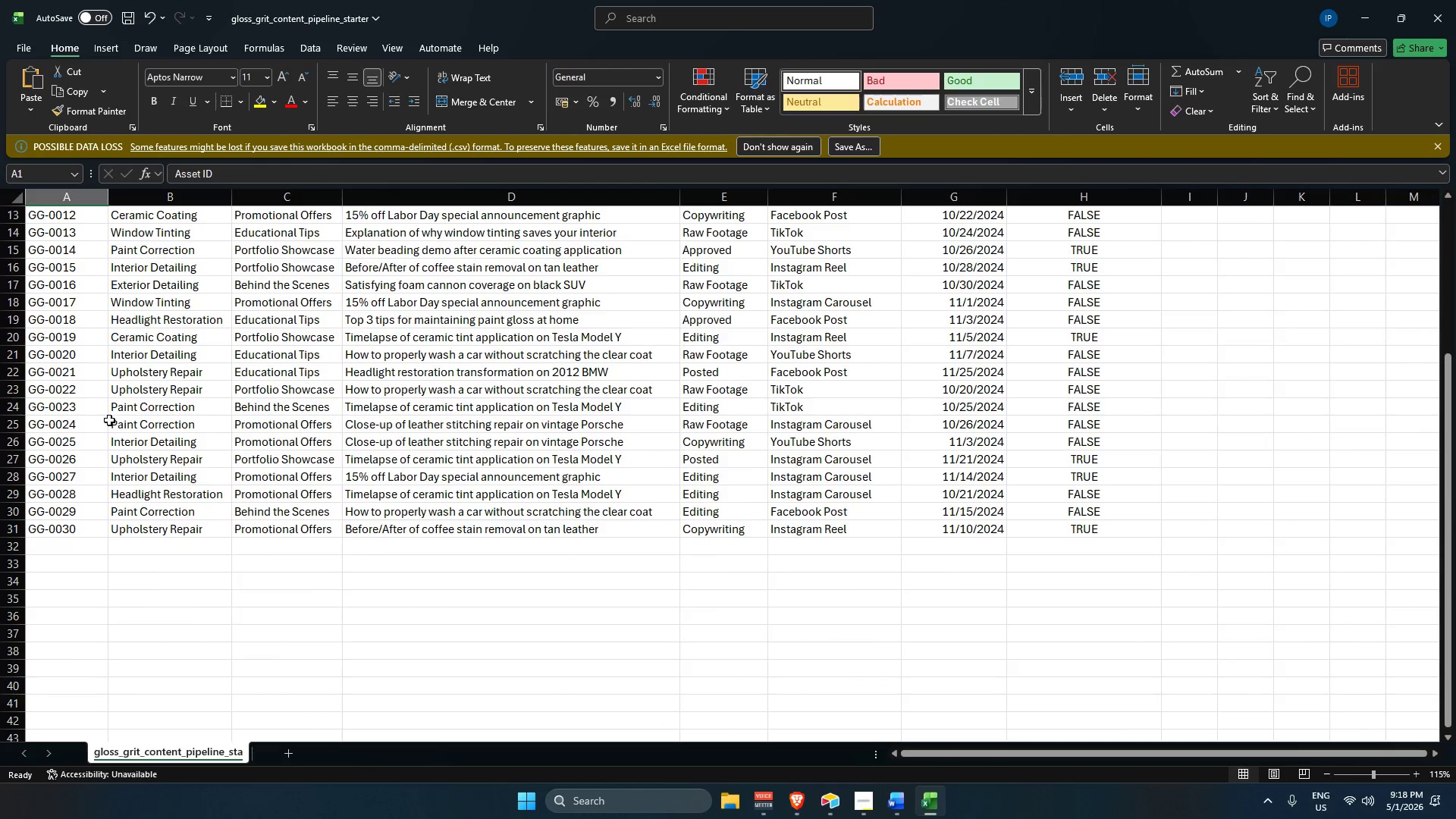 
scroll: coordinate [86, 422], scroll_direction: up, amount: 7.0
 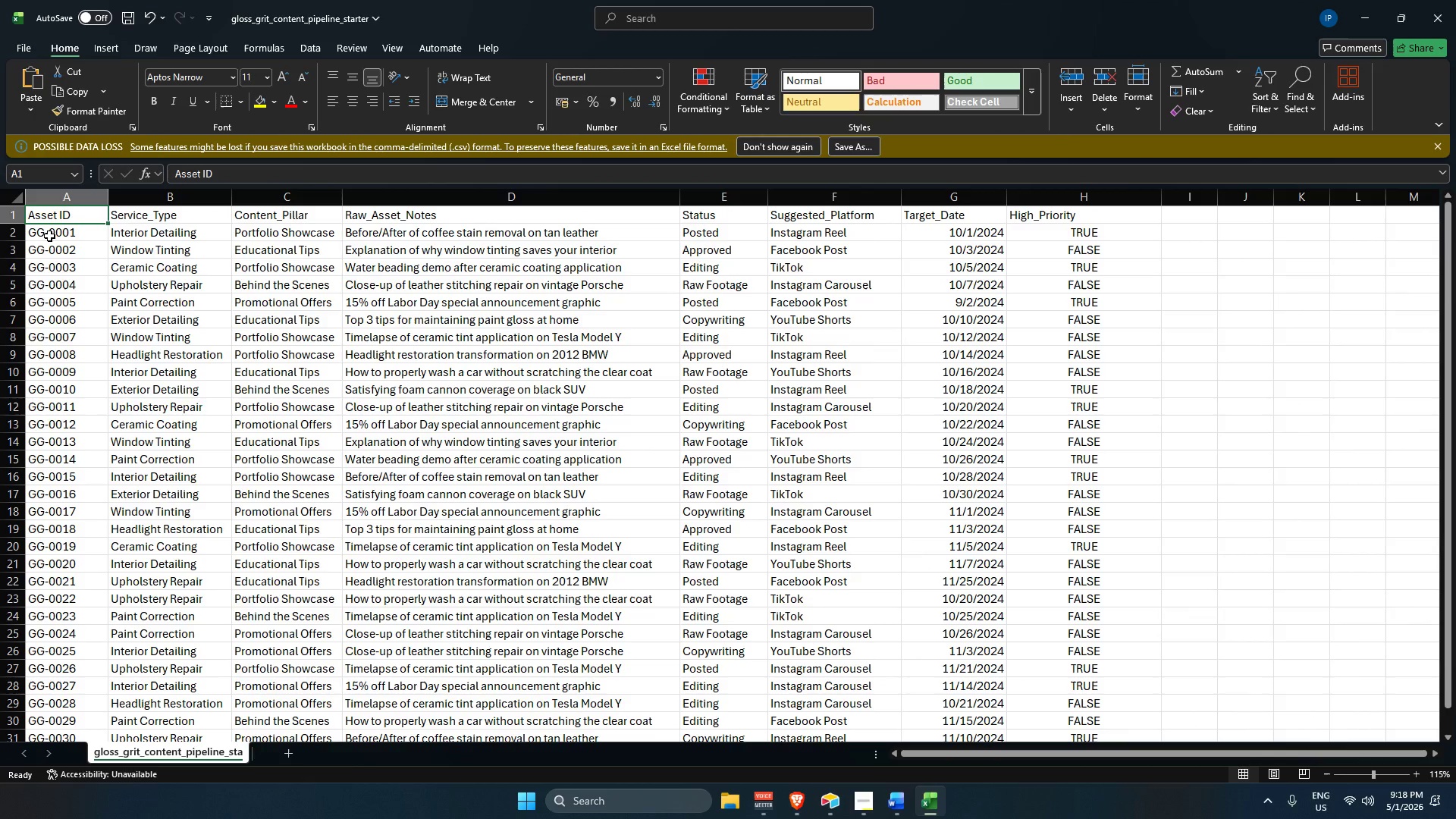 
left_click_drag(start_coordinate=[49, 235], to_coordinate=[42, 701])
 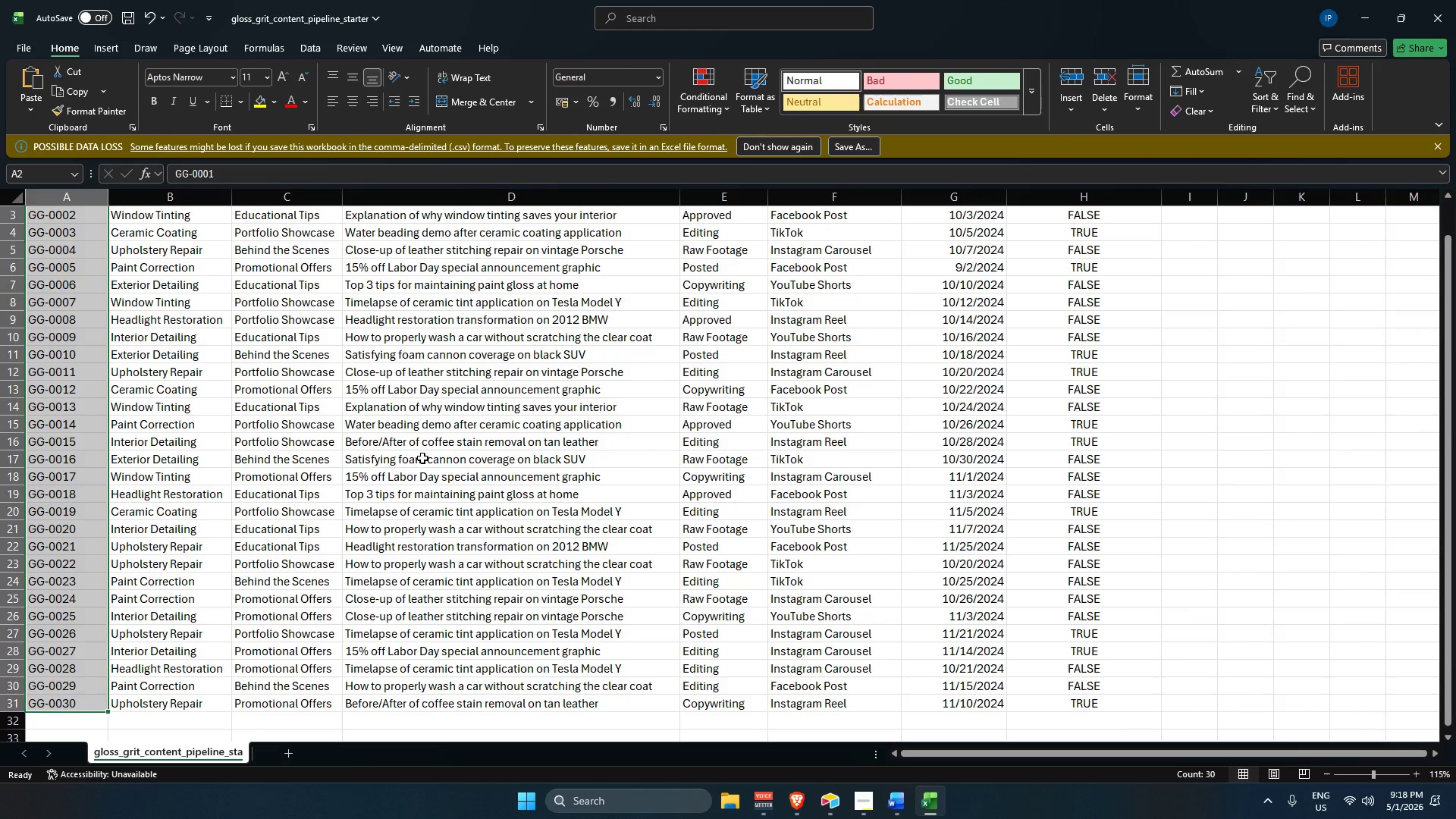 
scroll: coordinate [96, 623], scroll_direction: down, amount: 2.0
 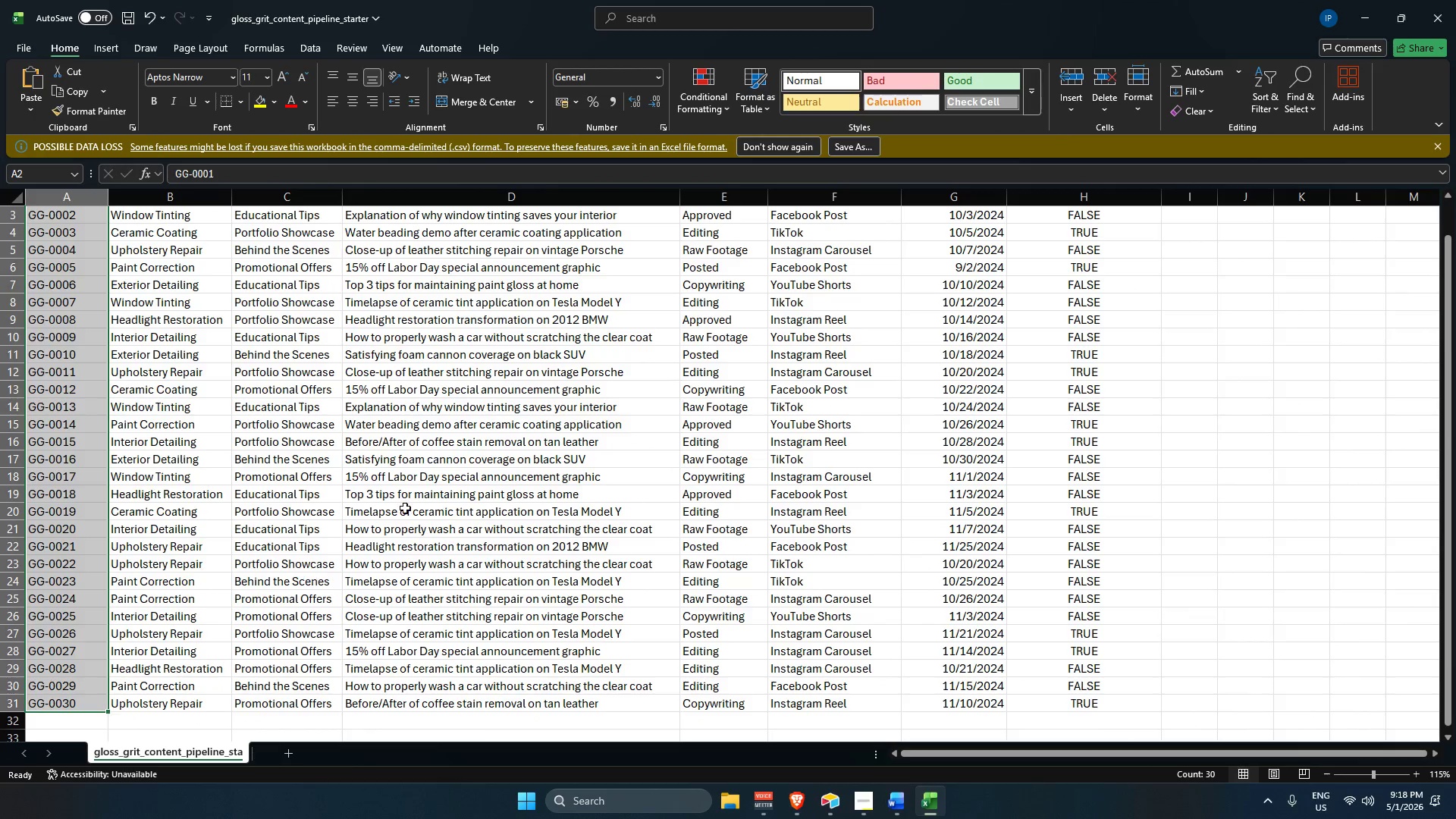 
key(Control+C)
 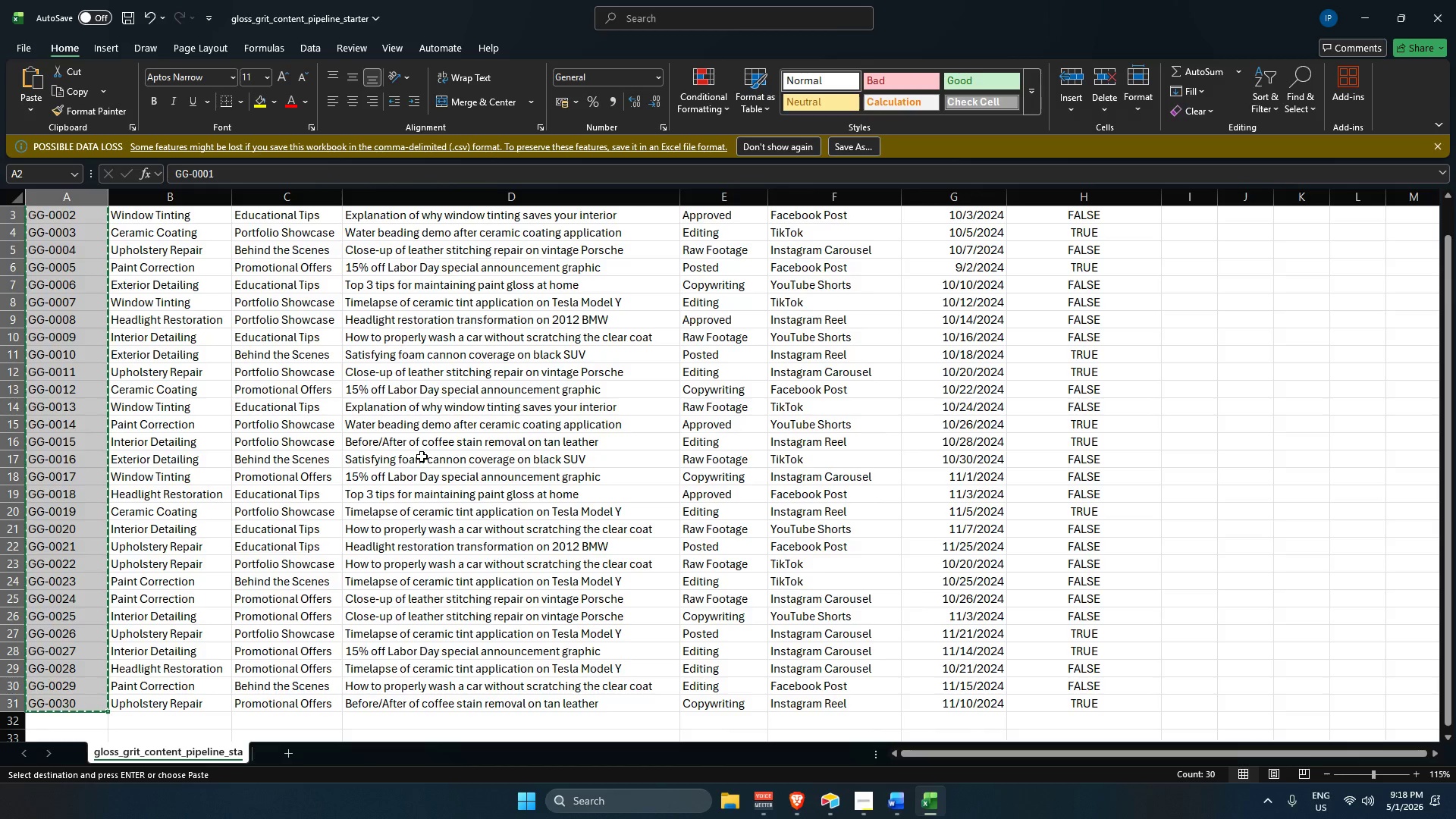 
key(Alt+AltLeft)
 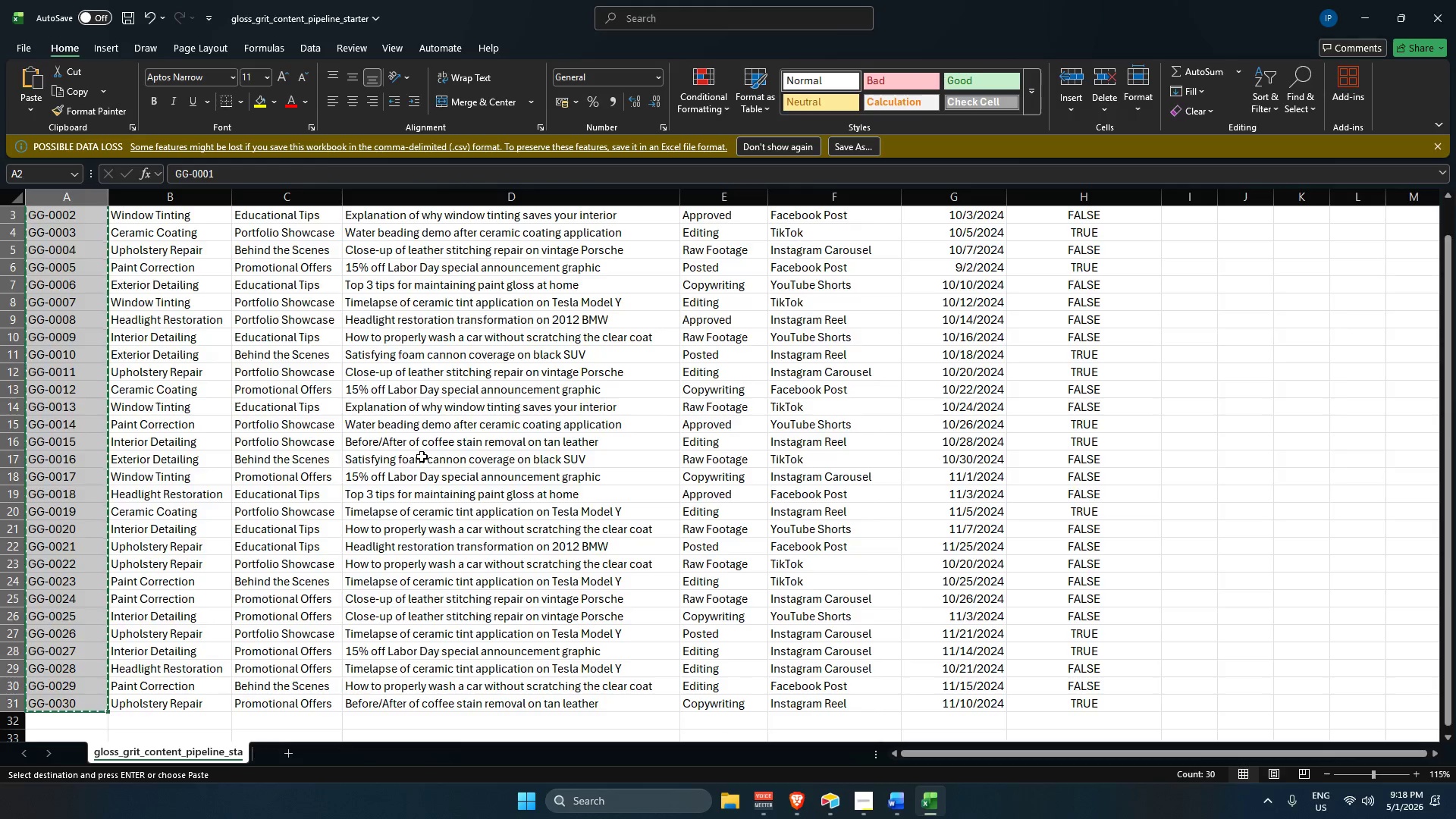 
key(Alt+Tab)
 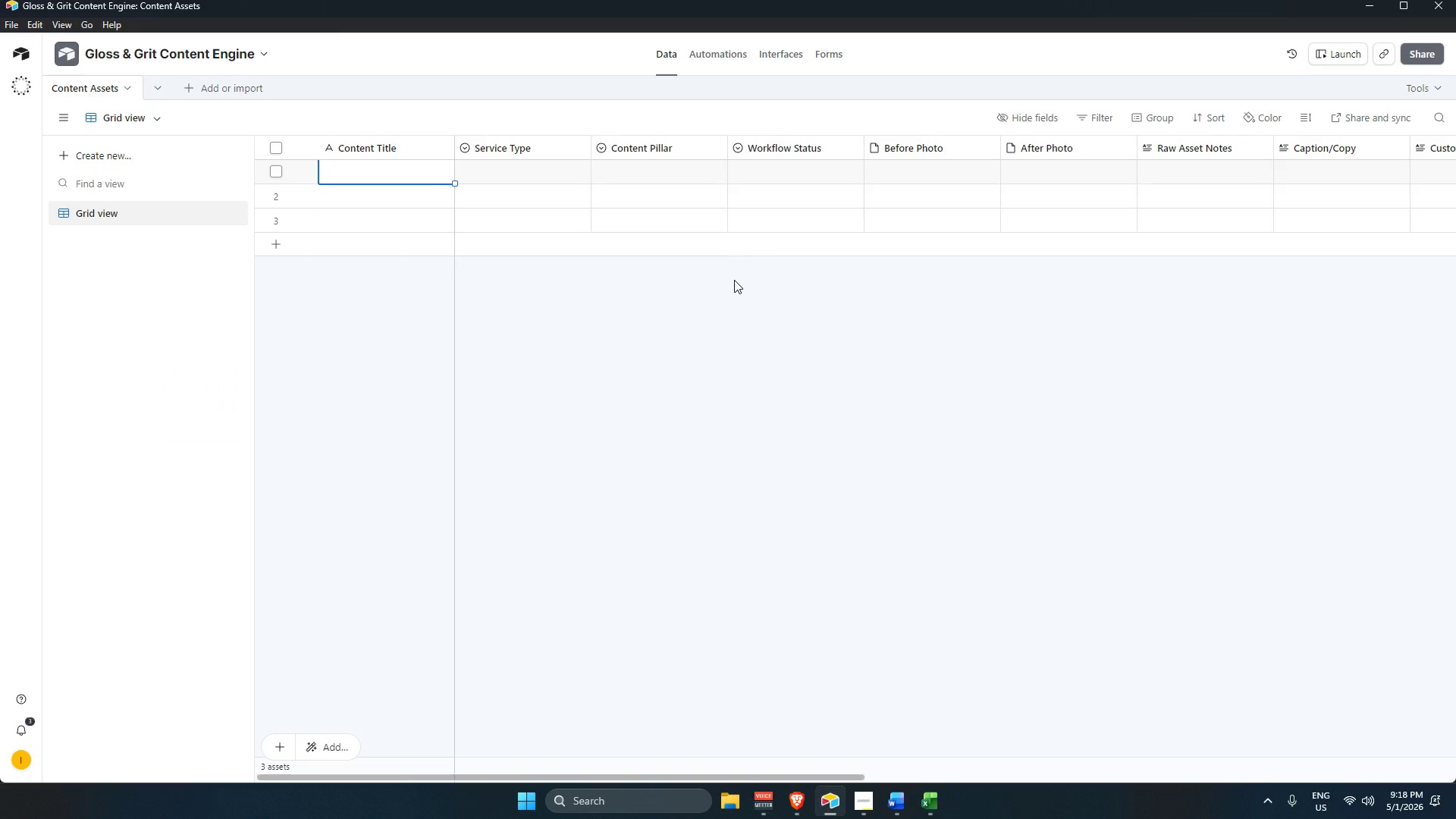 
key(Alt+AltLeft)
 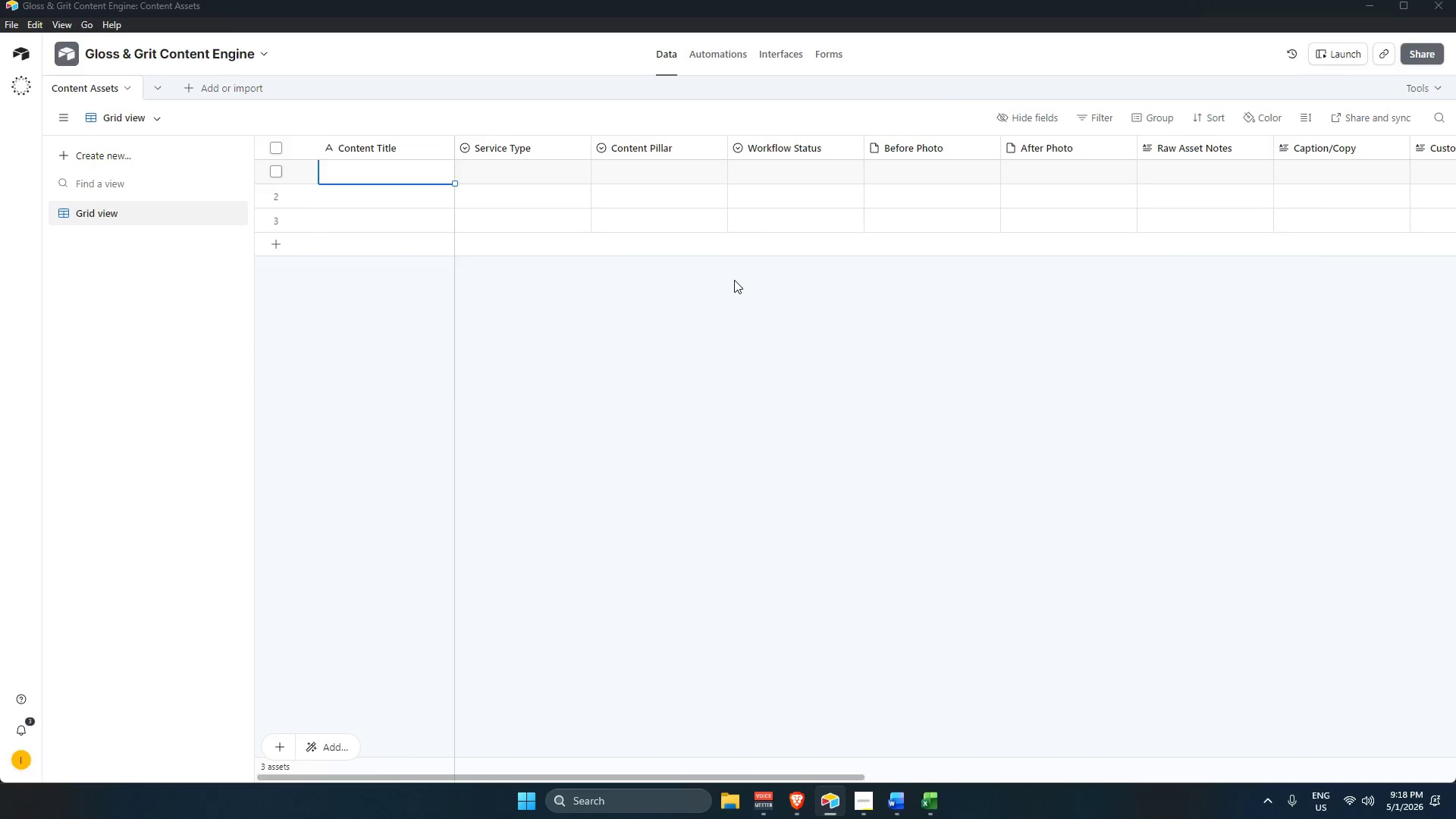 
key(Alt+Tab)
 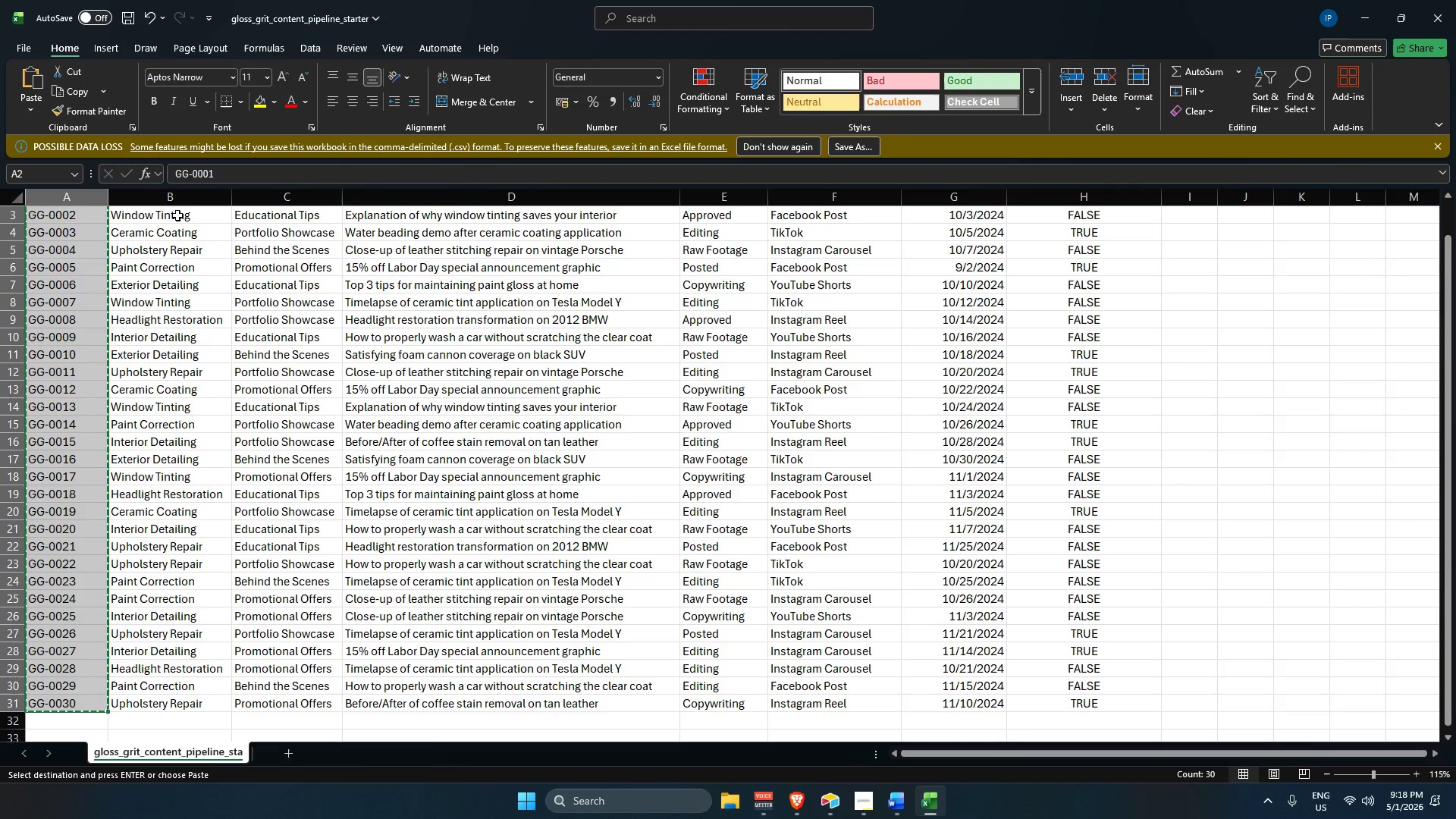 
left_click([176, 214])
 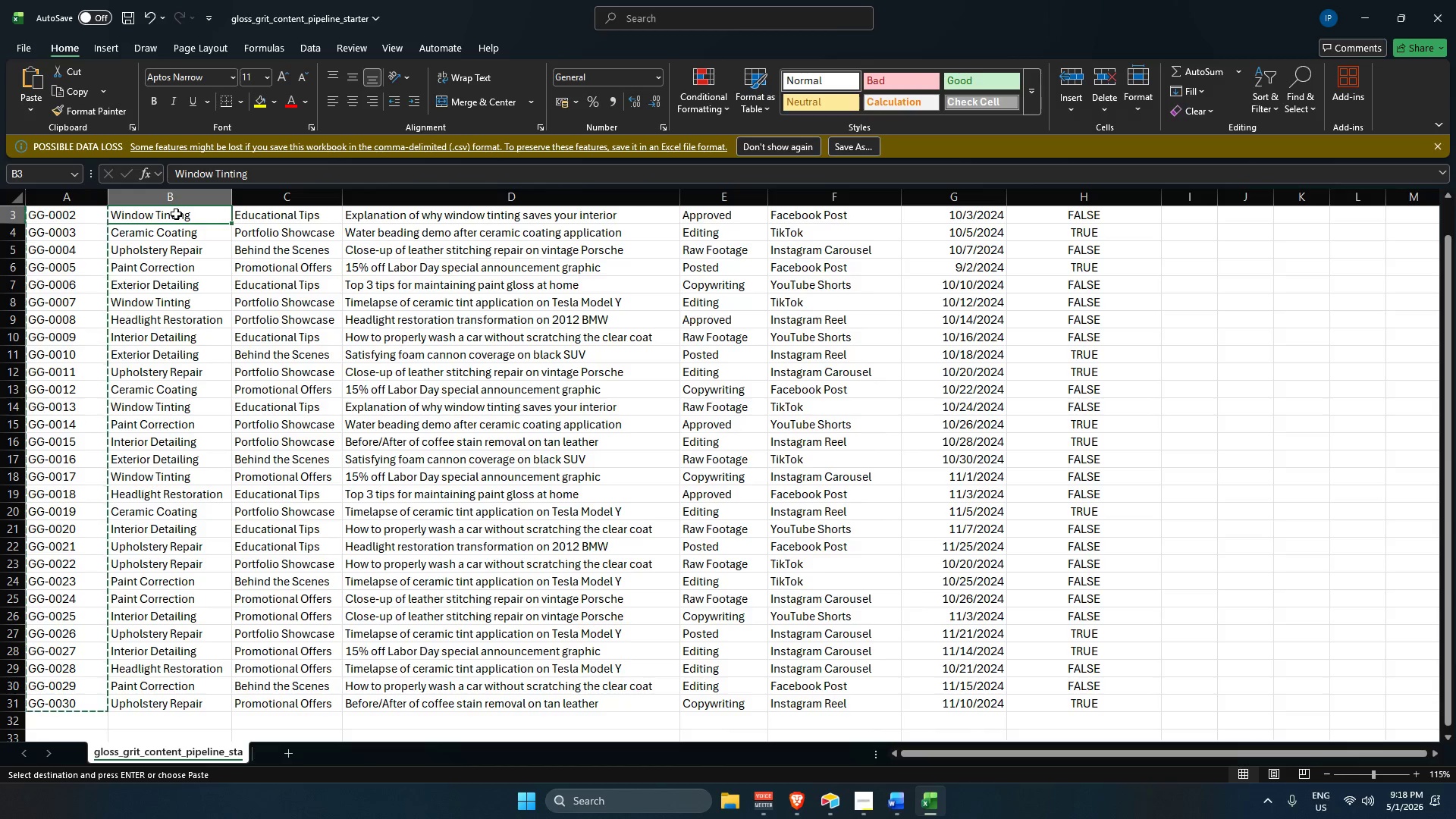 
wait(10.14)
 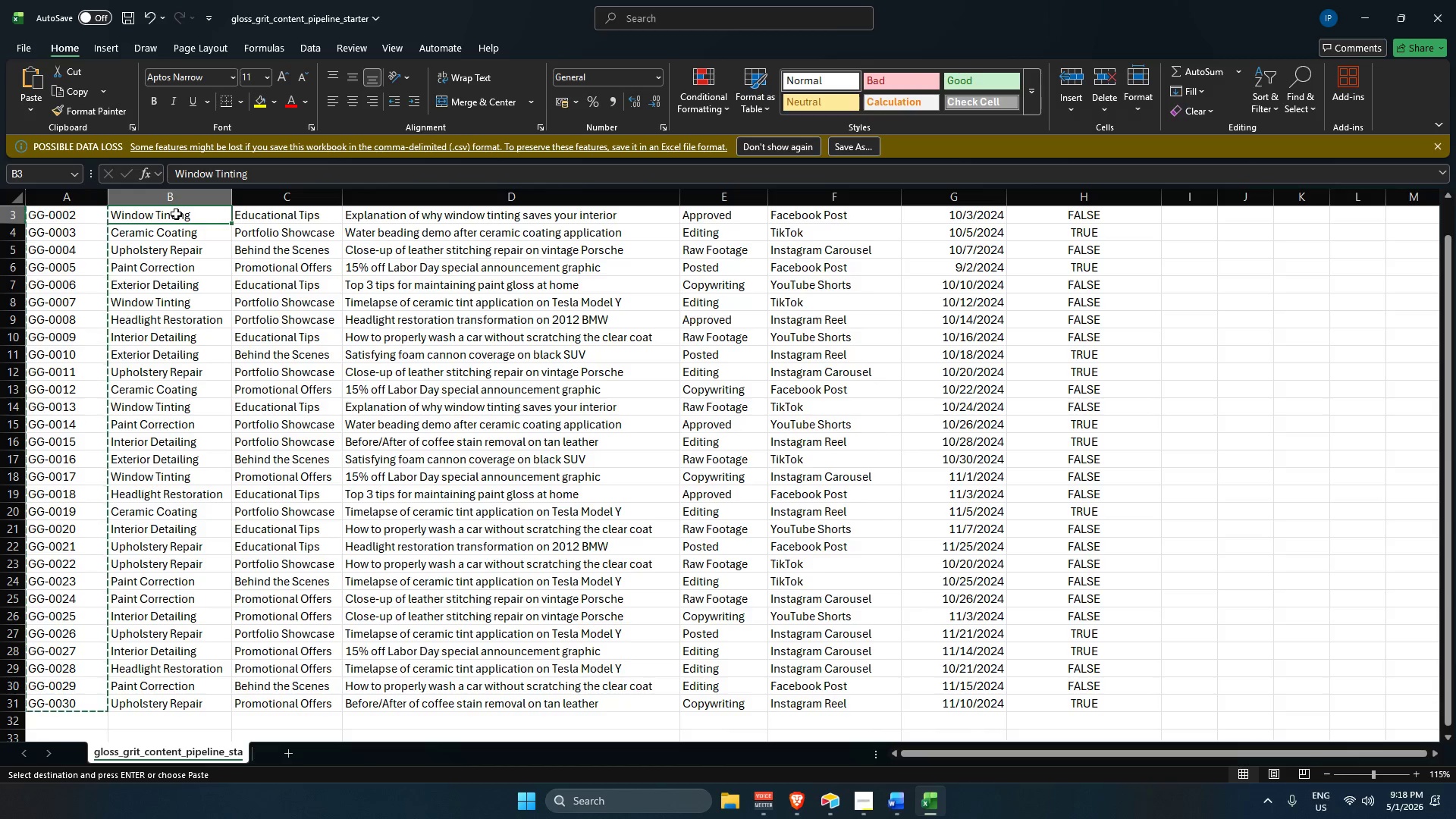 
left_click_drag(start_coordinate=[176, 214], to_coordinate=[198, 700])
 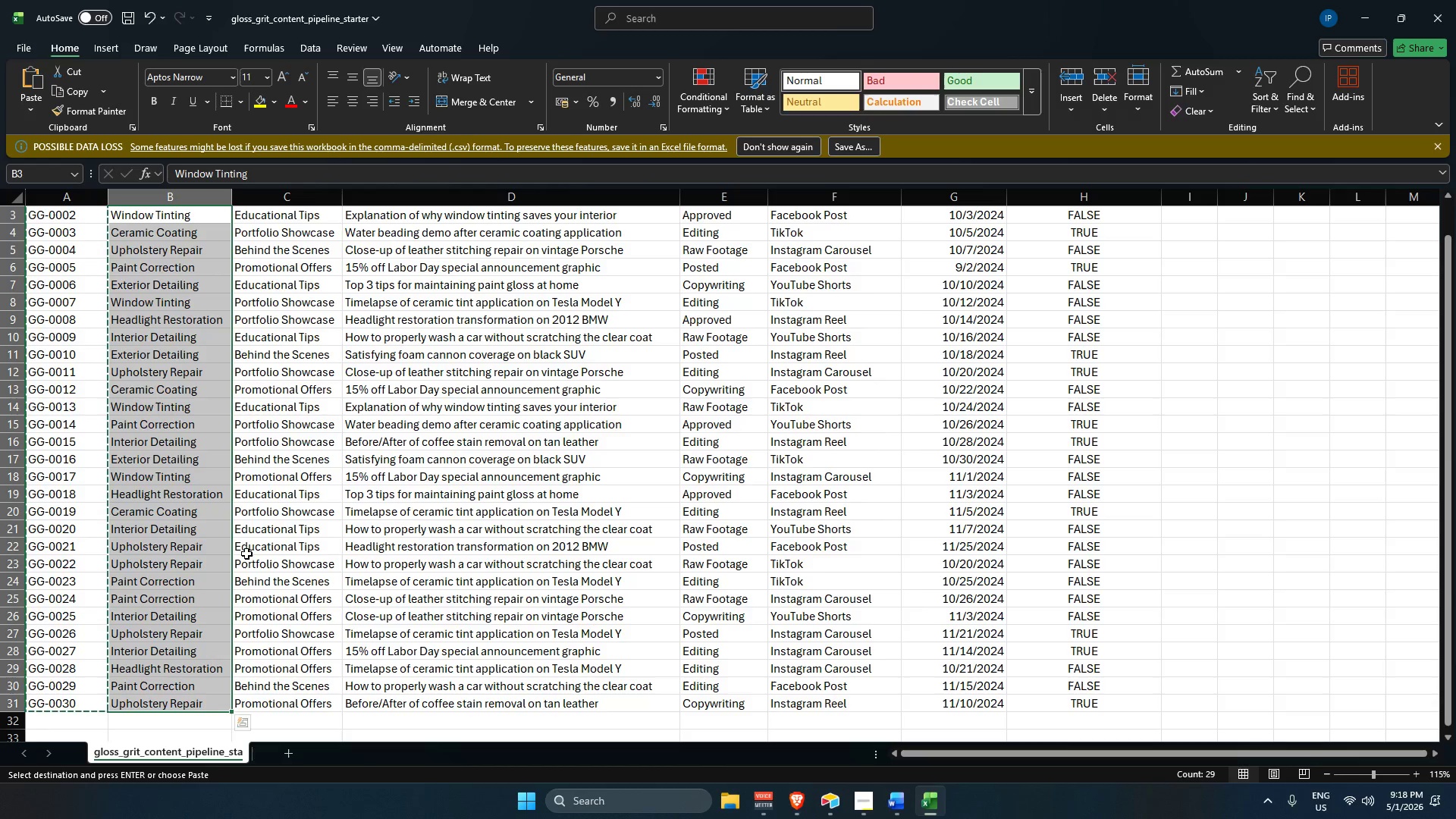 
key(Control+C)
 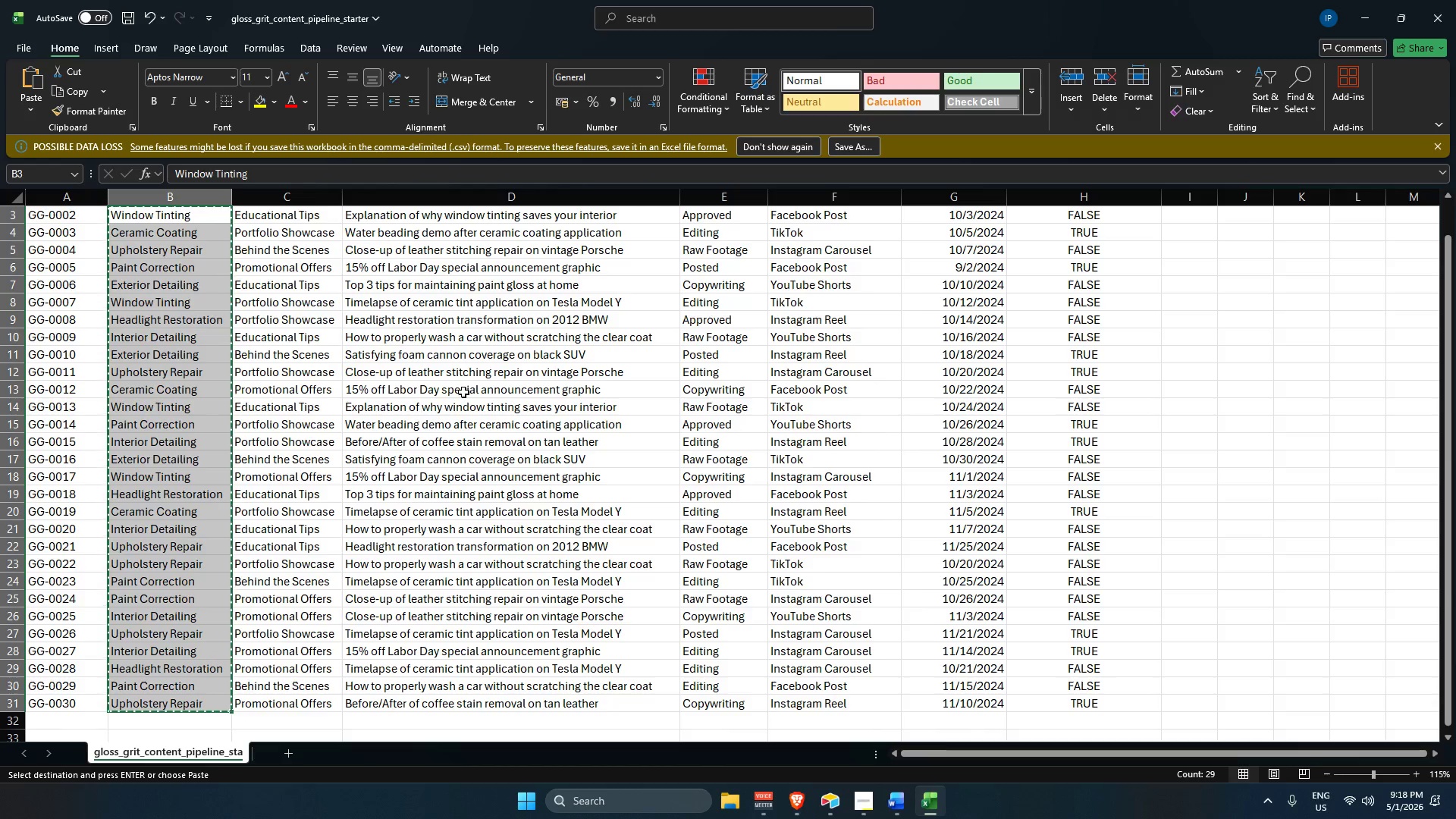 
scroll: coordinate [463, 390], scroll_direction: up, amount: 5.0
 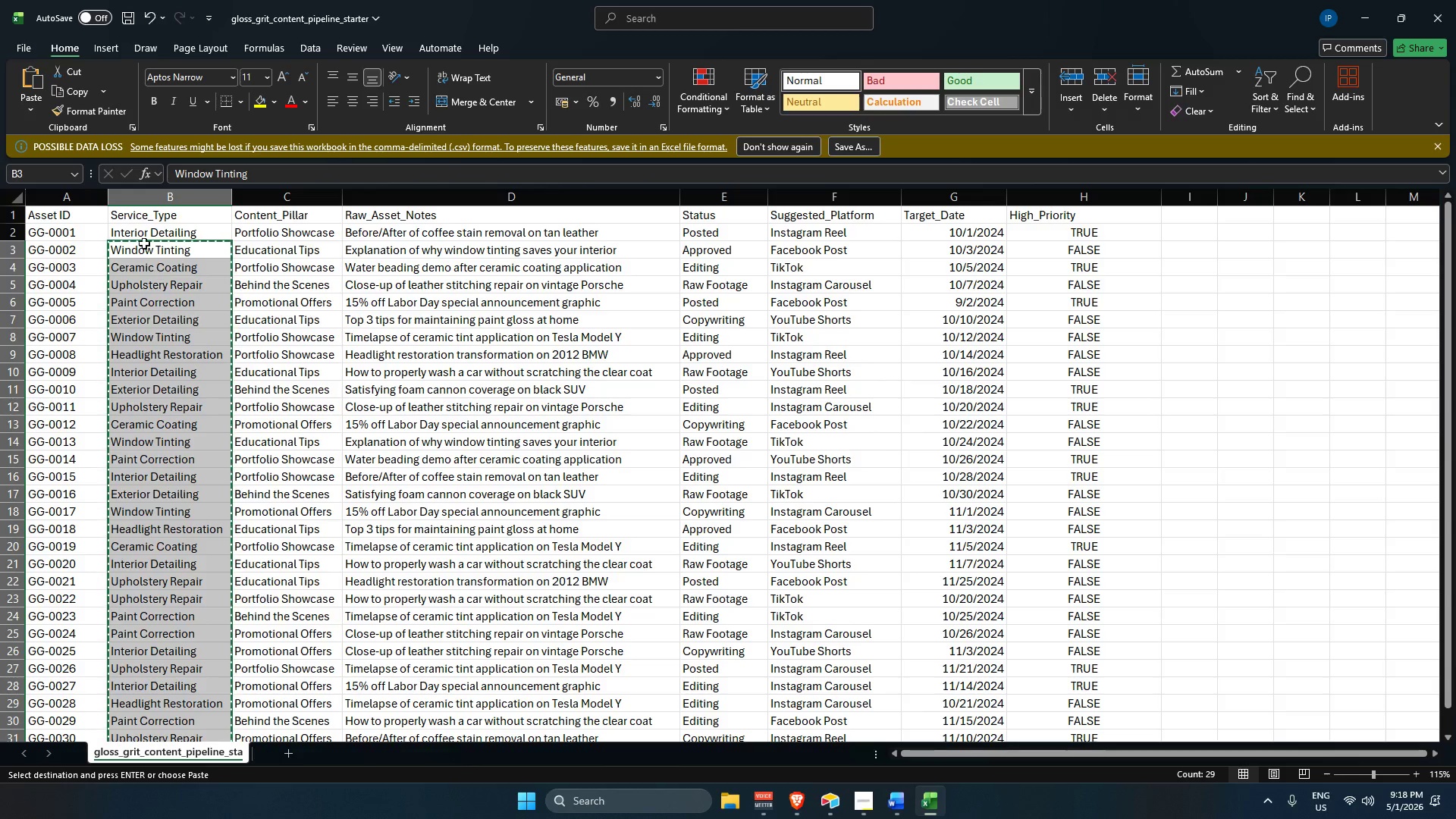 
left_click([153, 225])
 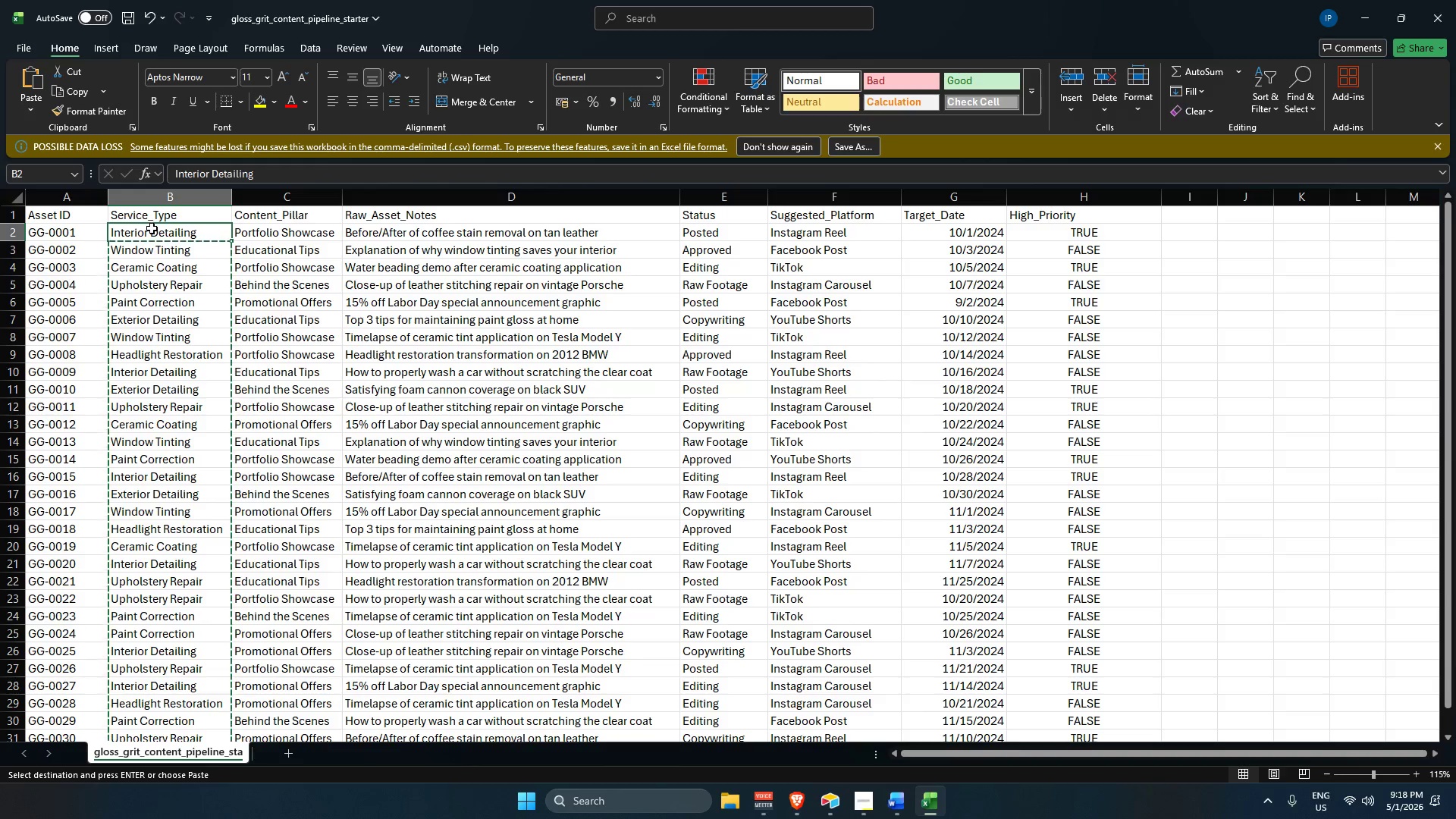 
left_click_drag(start_coordinate=[152, 228], to_coordinate=[150, 704])
 